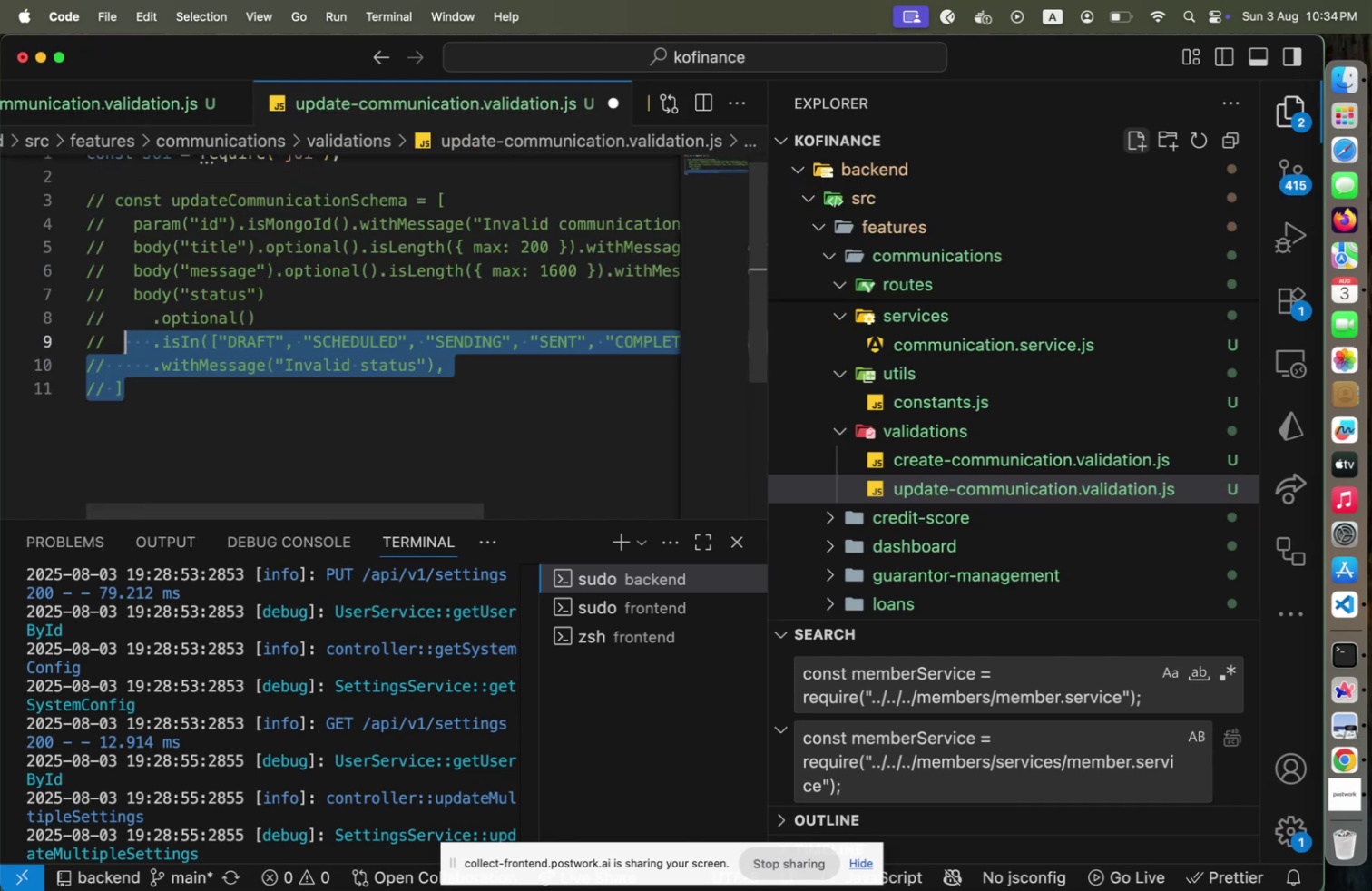 
key(Shift+ArrowUp)
 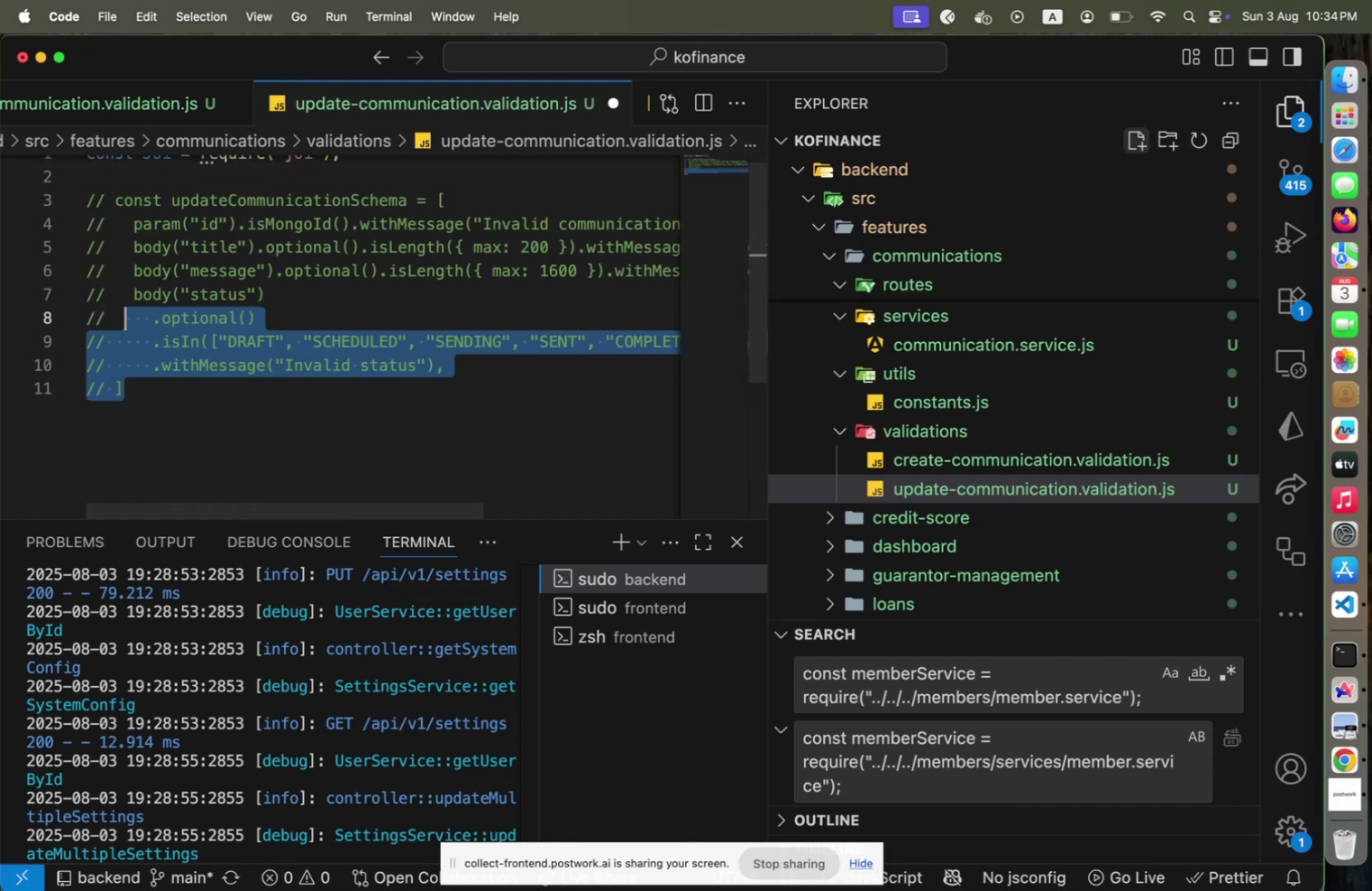 
key(Shift+ArrowUp)
 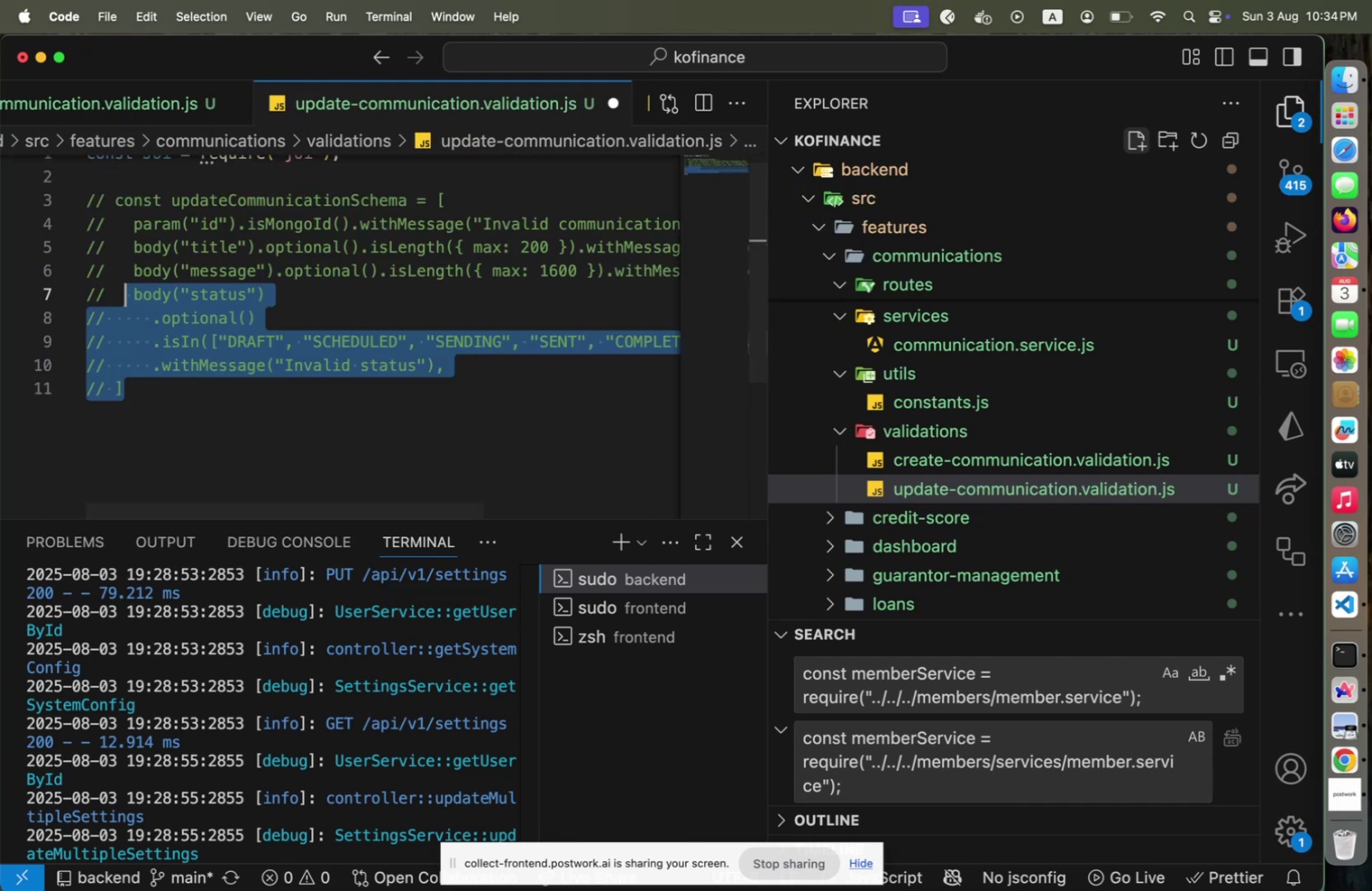 
key(Shift+ArrowUp)
 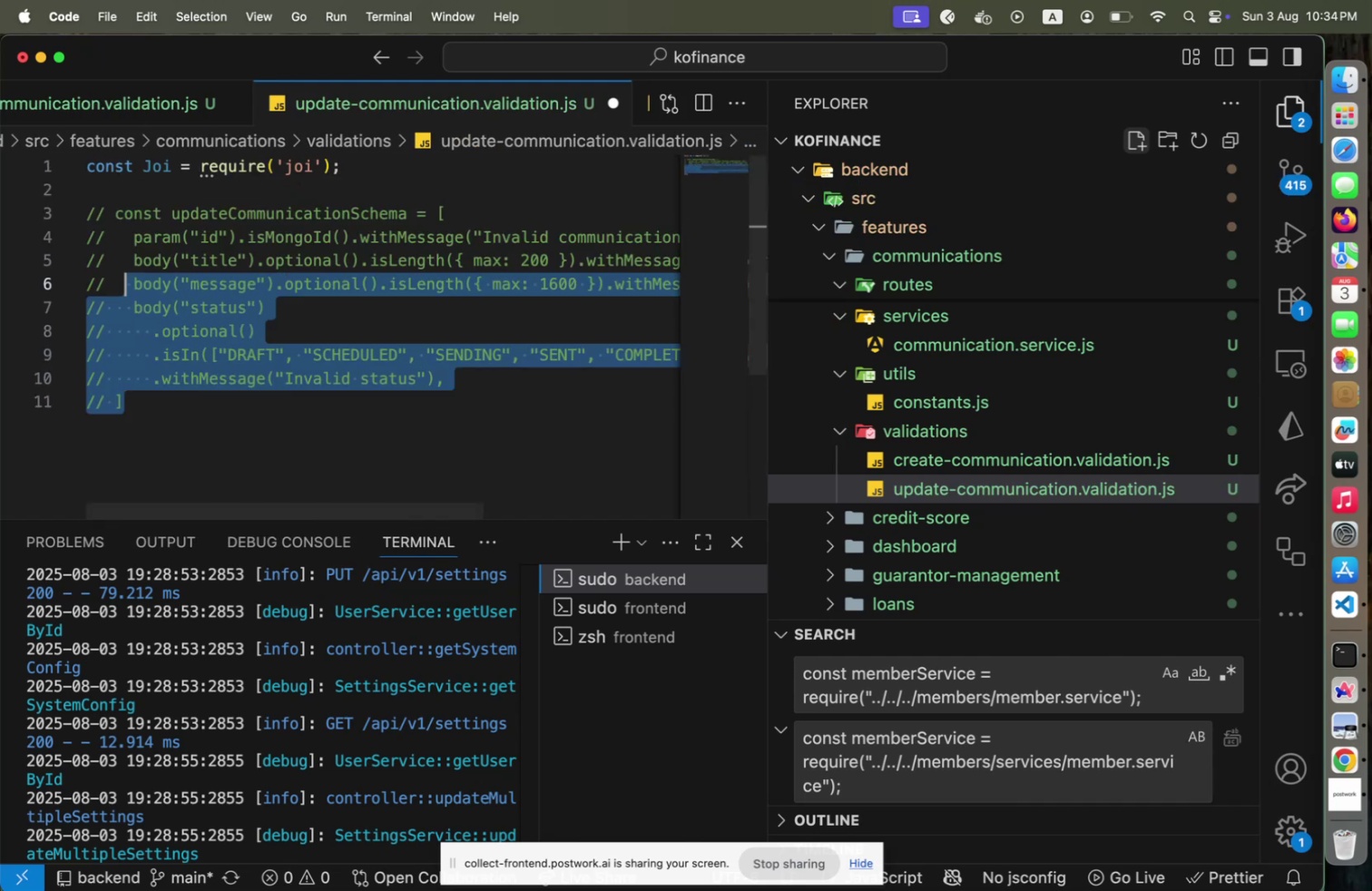 
key(Shift+ArrowUp)
 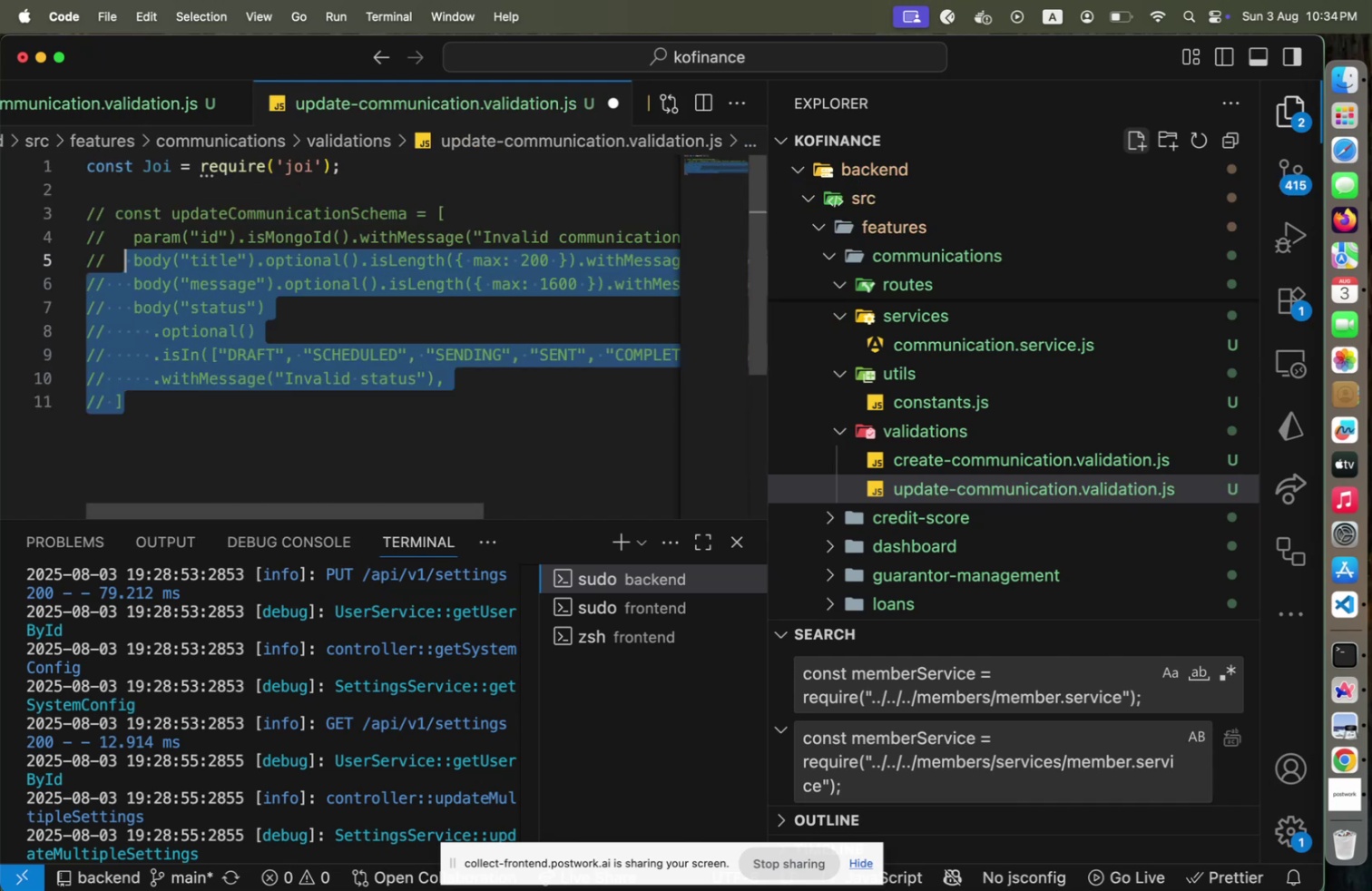 
key(Shift+ArrowUp)
 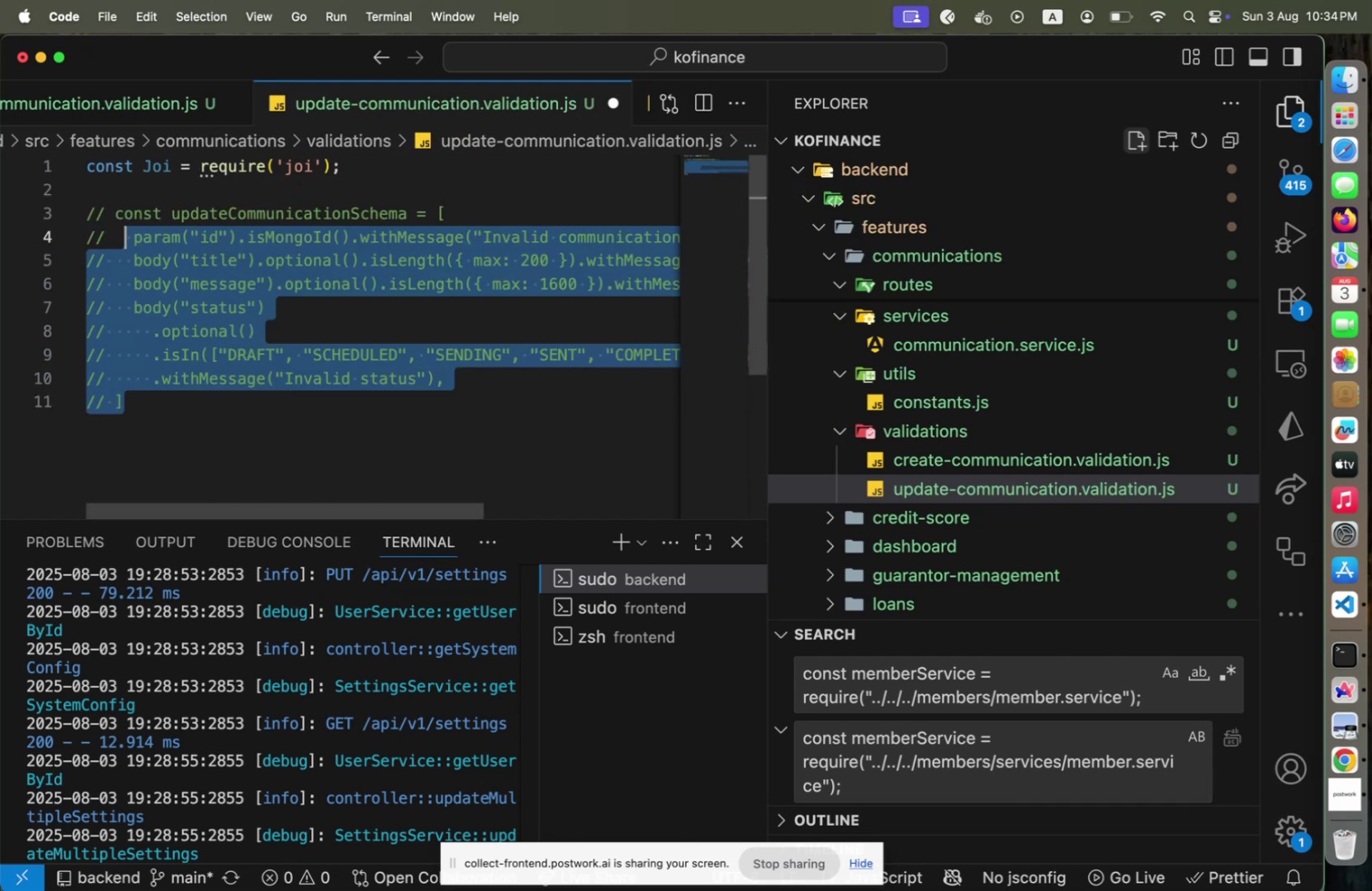 
key(Shift+ArrowUp)
 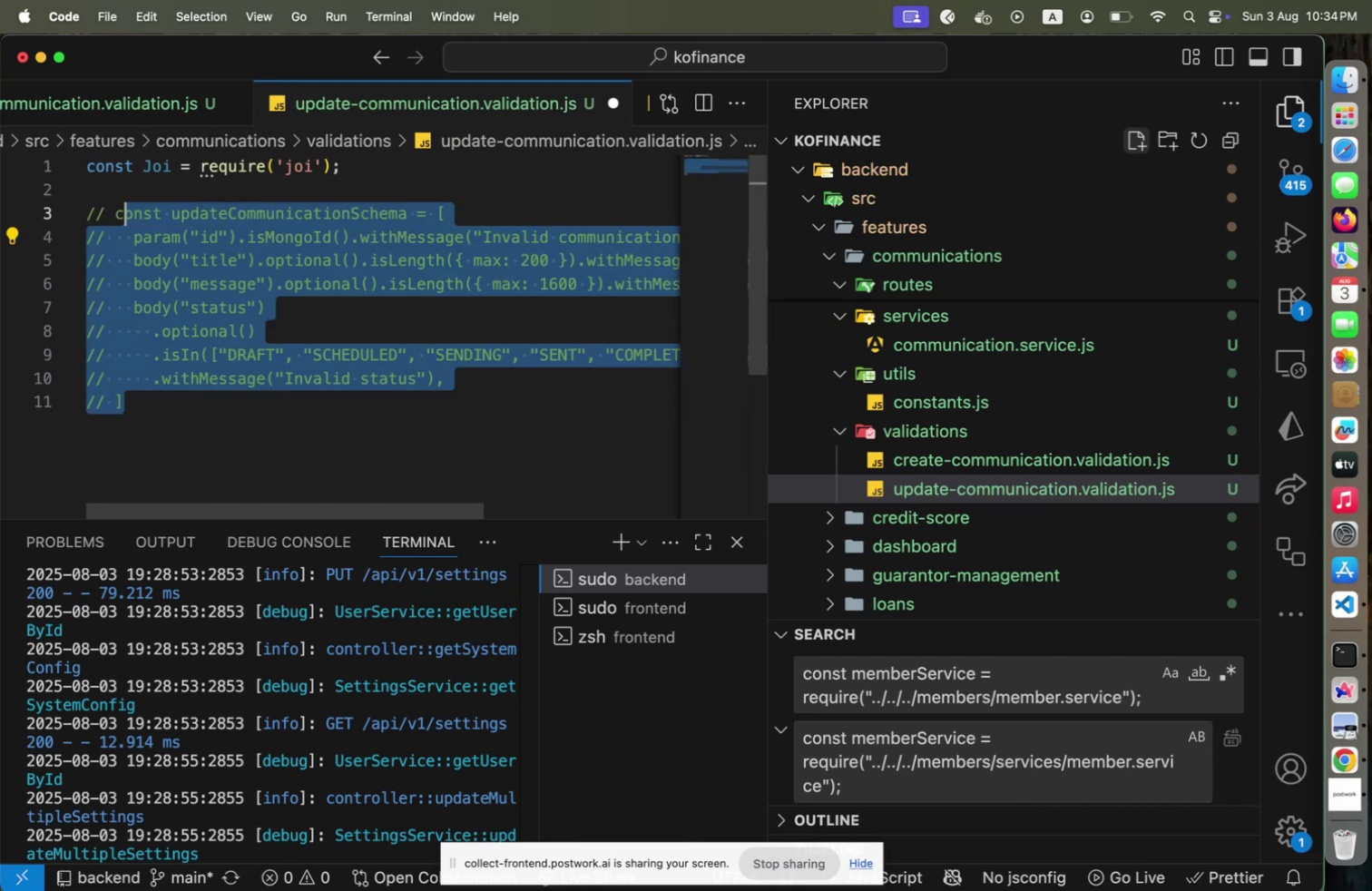 
key(Shift+Home)
 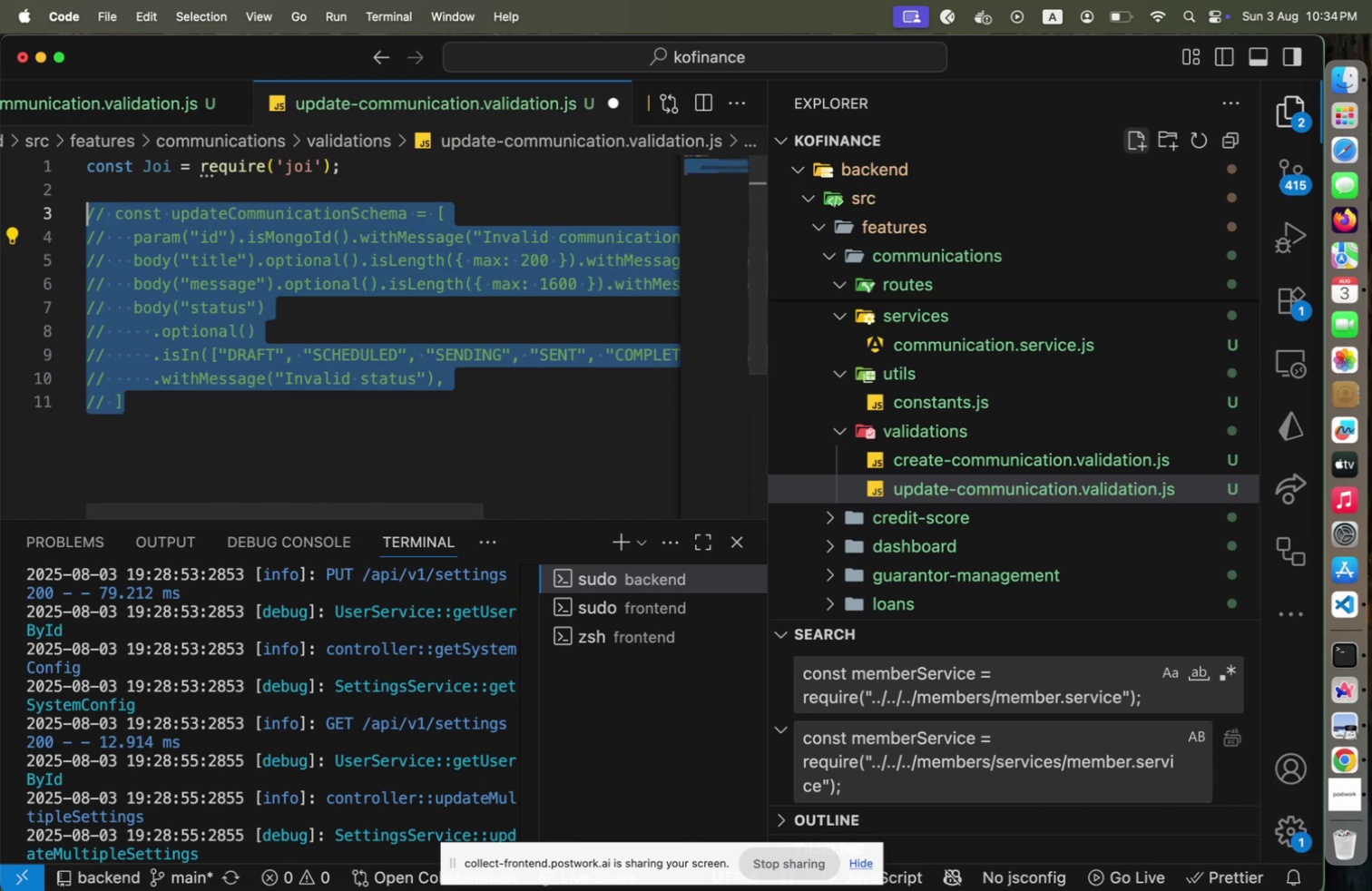 
hold_key(key=CommandLeft, duration=0.53)
 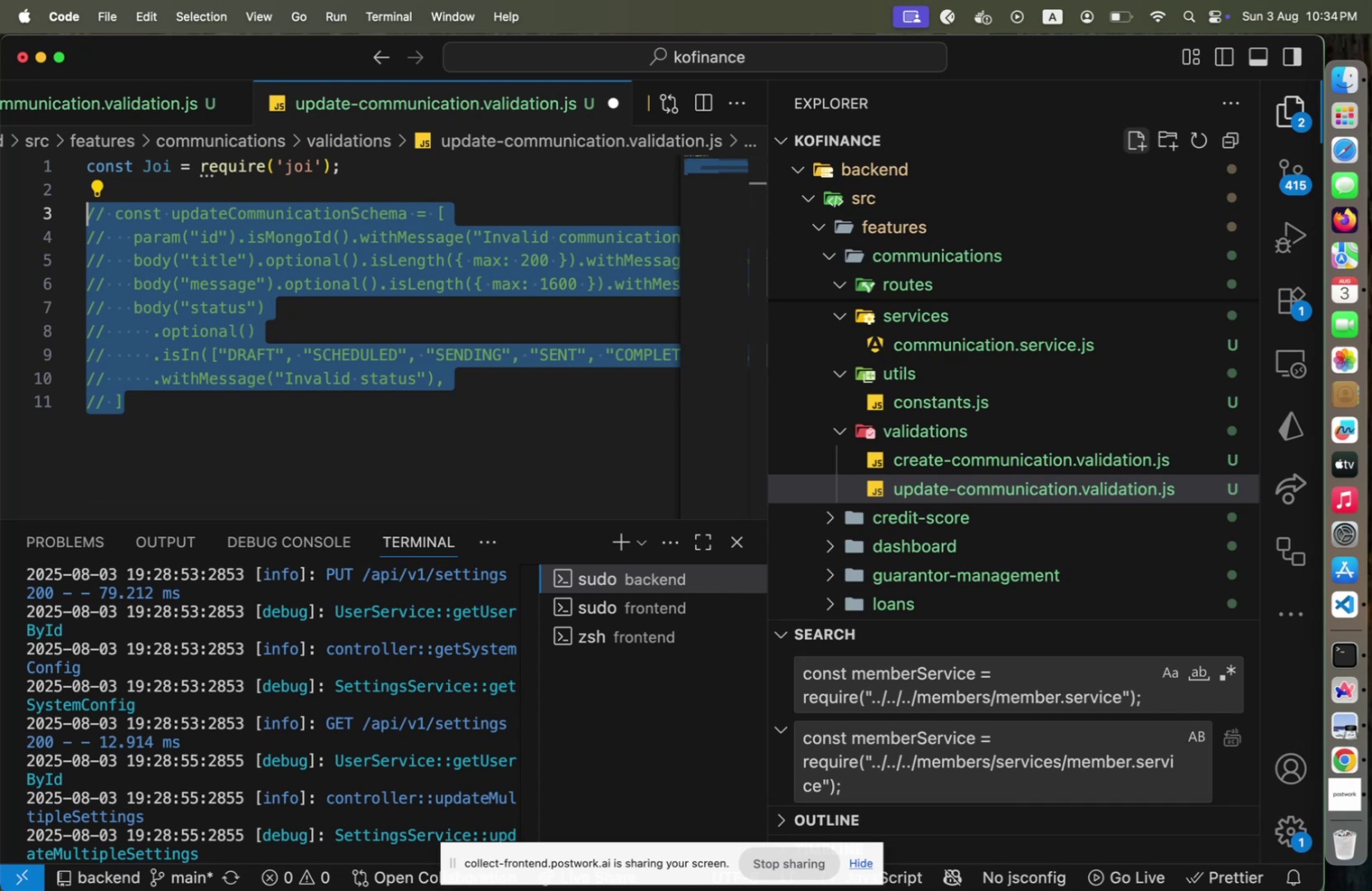 
key(Shift+ArrowRight)
 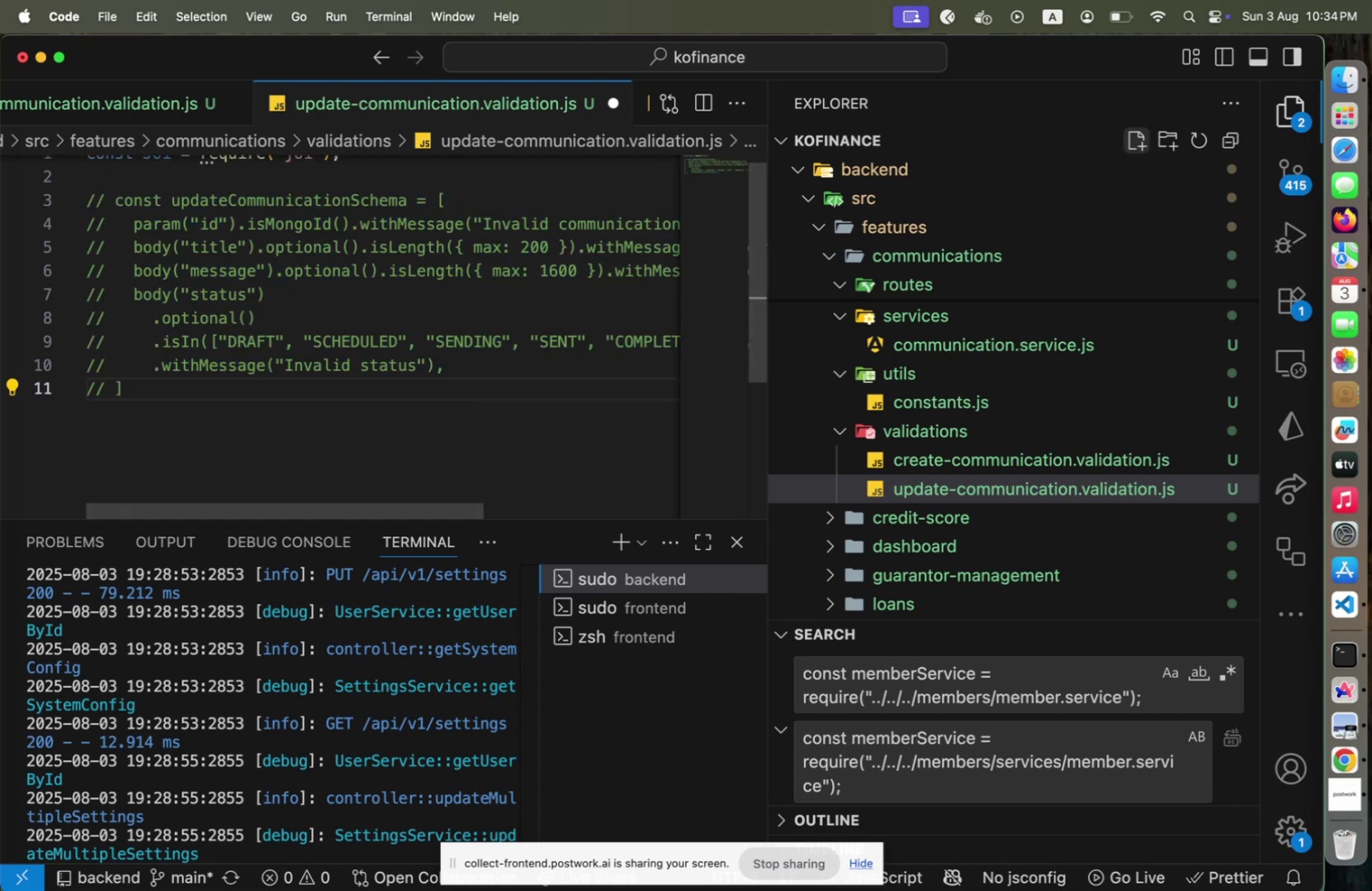 
hold_key(key=ArrowUp, duration=1.08)
 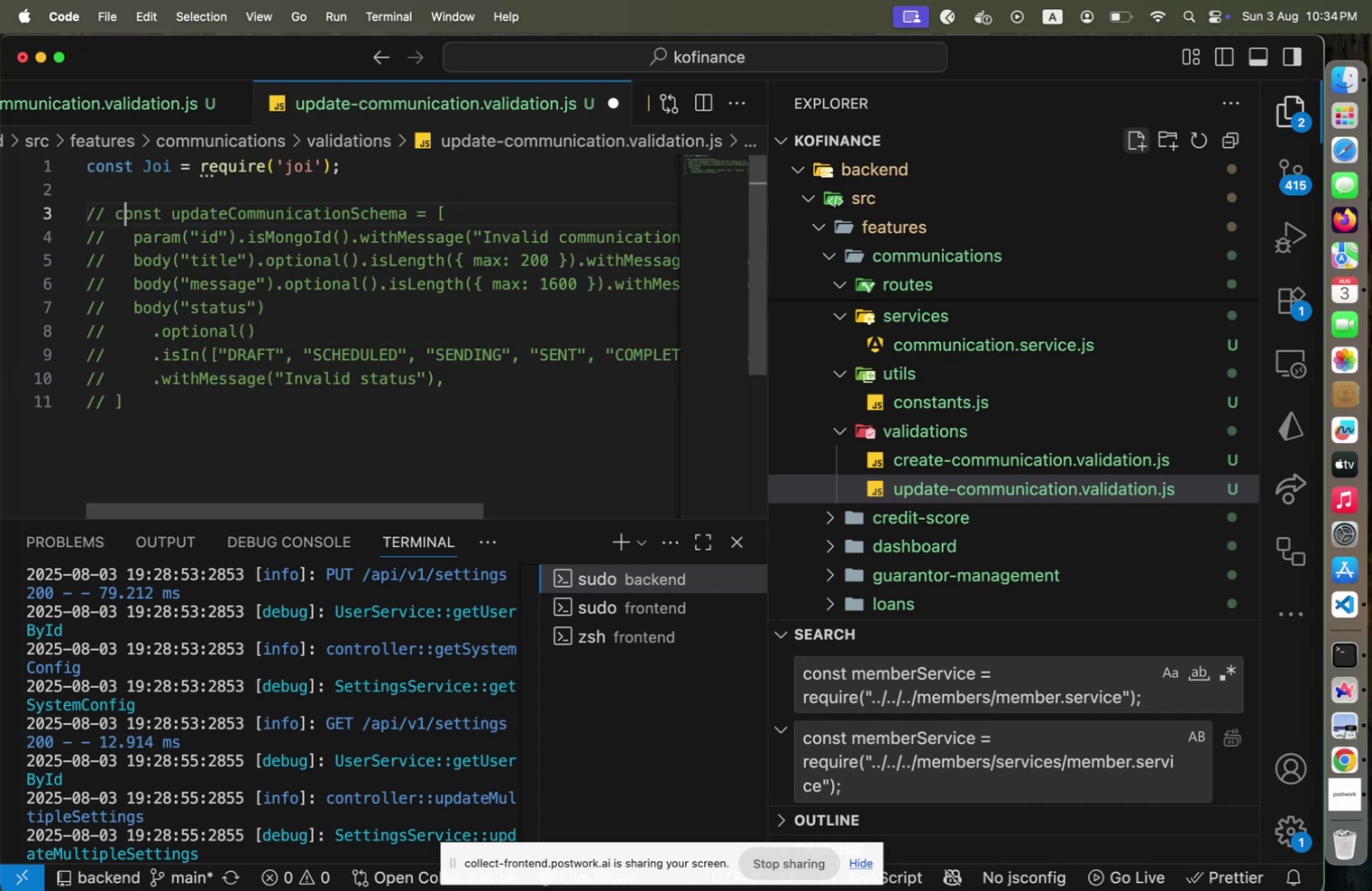 
key(Shift+ArrowUp)
 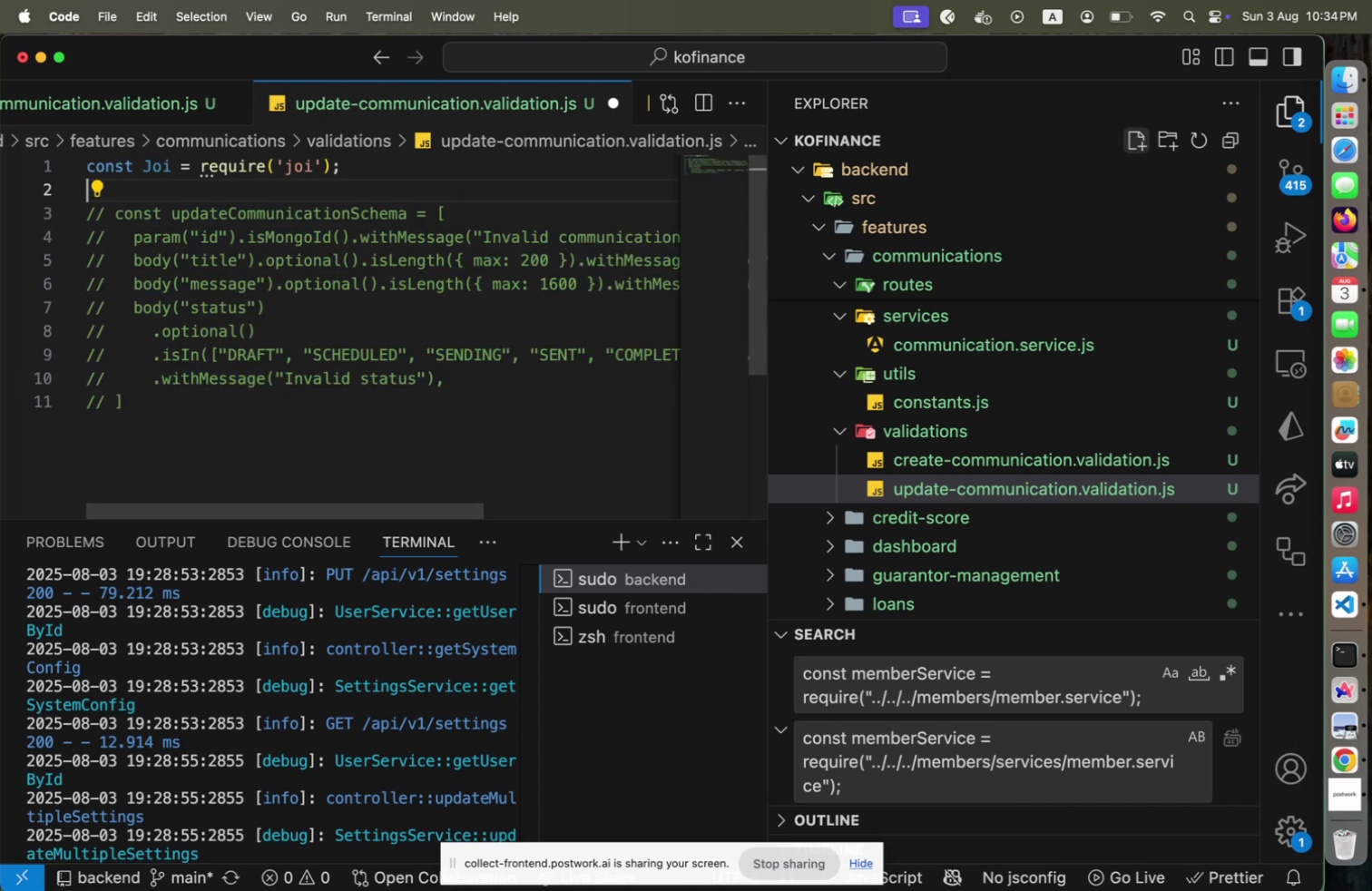 
key(Shift+Enter)
 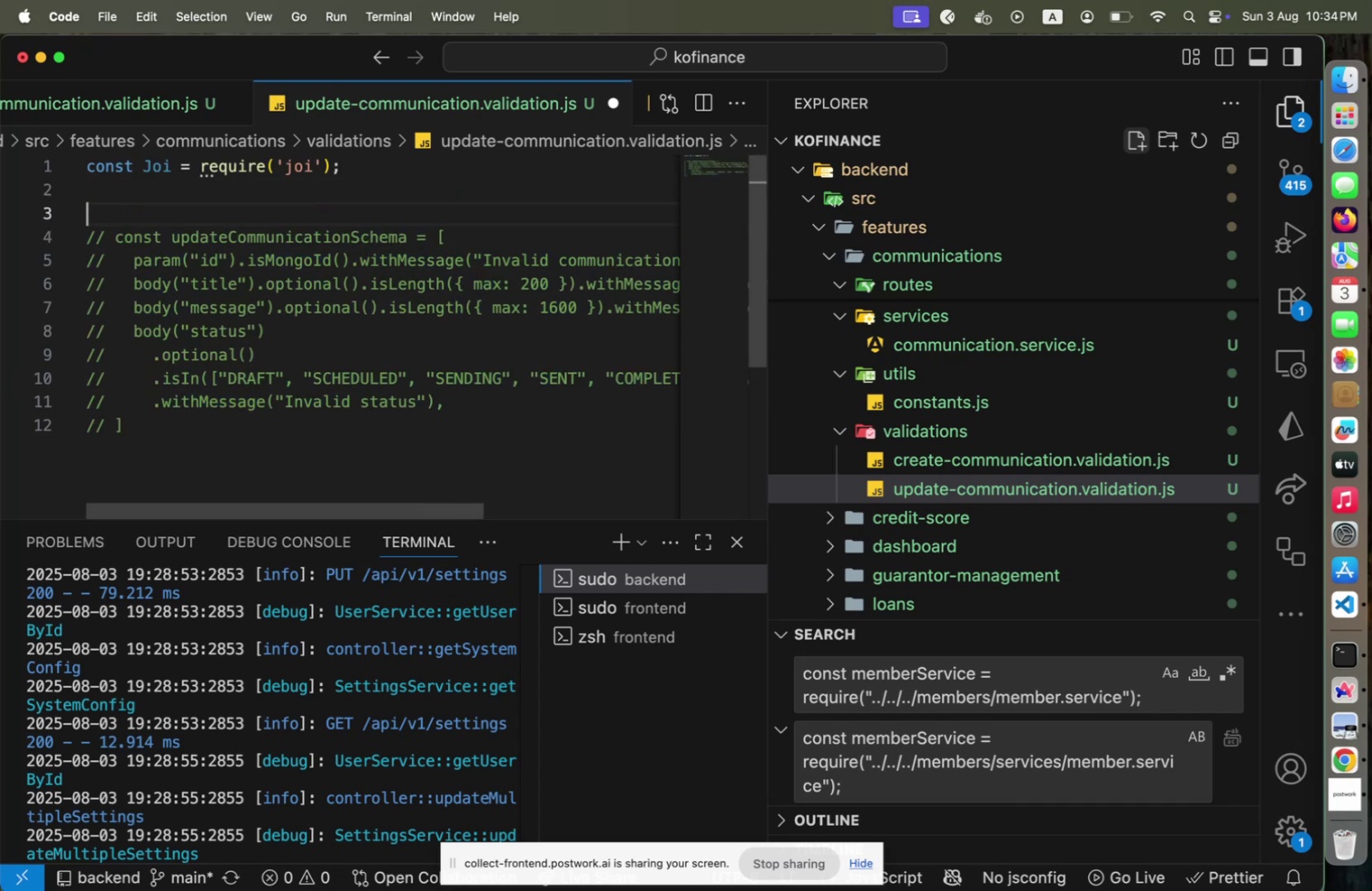 
type(CONST UPDATEC)
 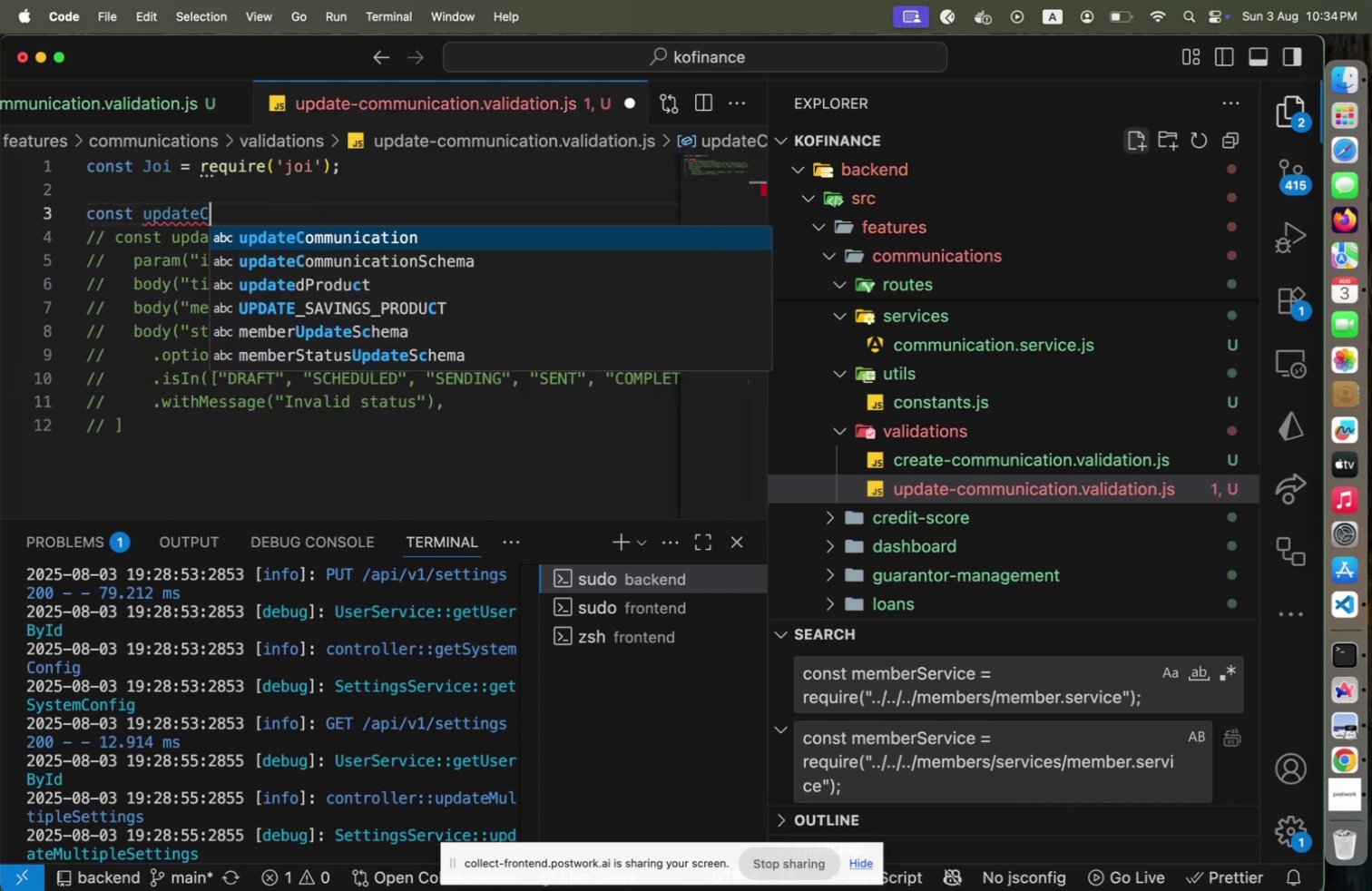 
key(Shift+Enter)
 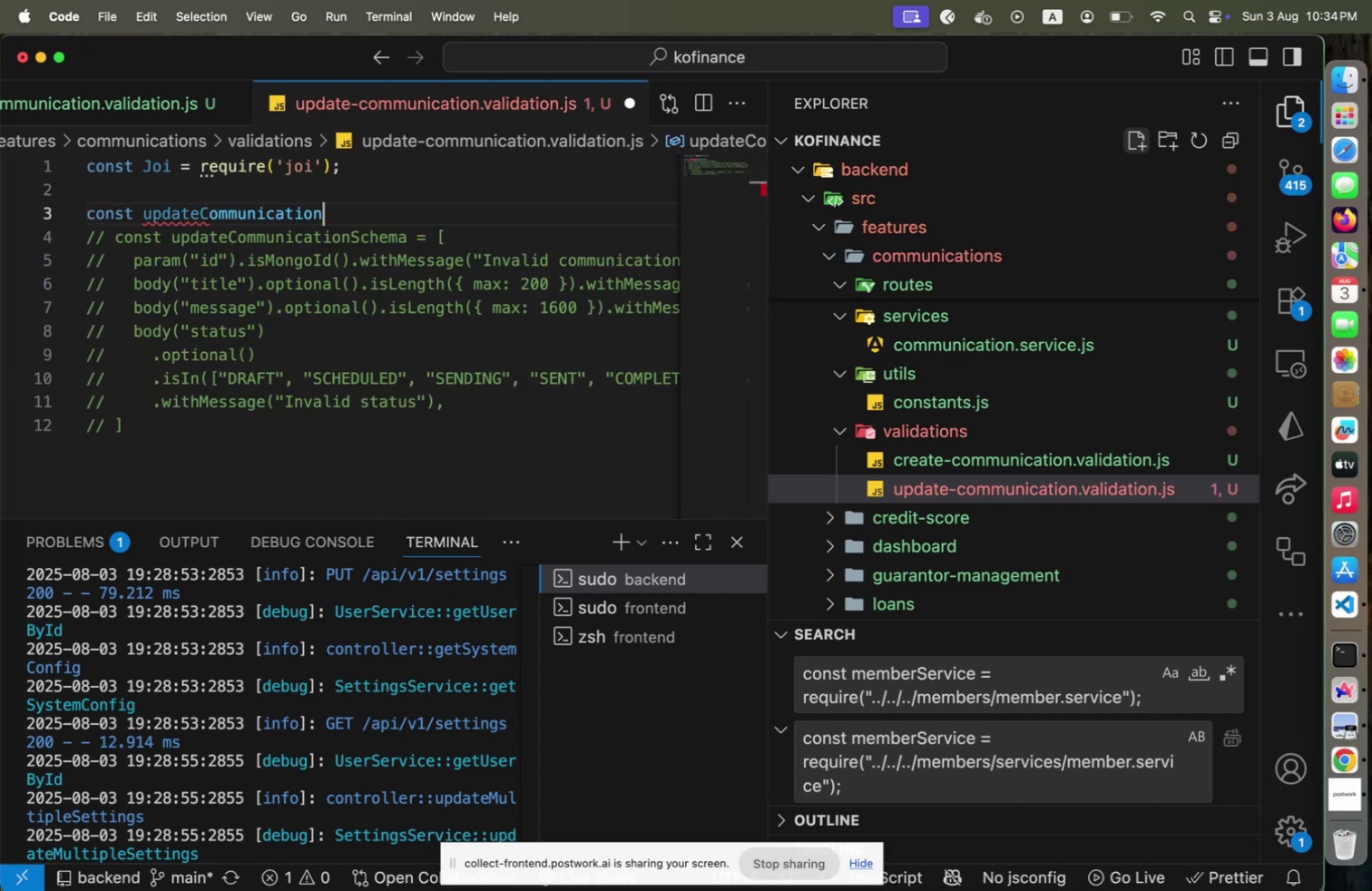 
type(VALIDATION + JOI>ON)
key(Backspace)
type(B)
 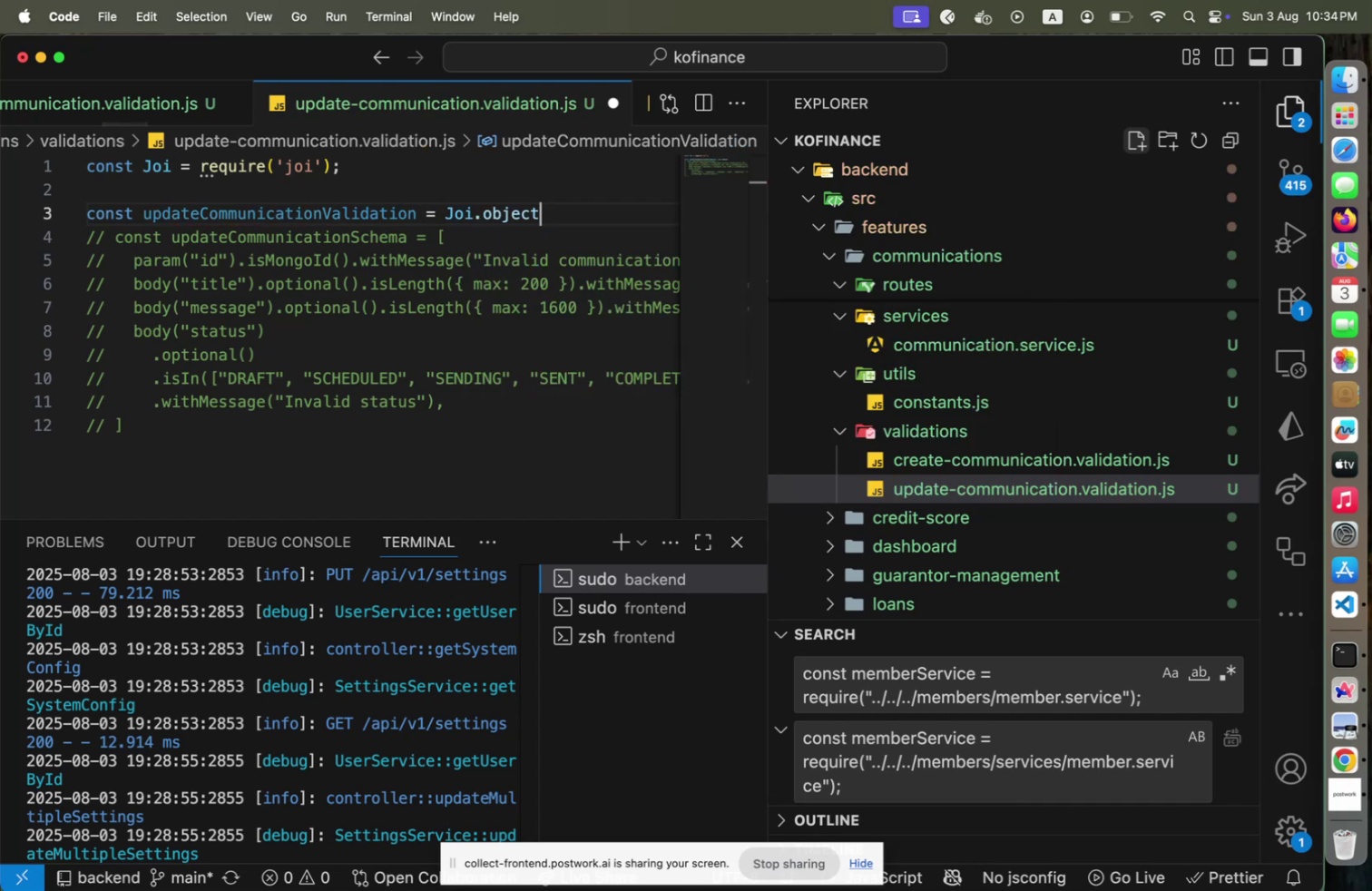 
 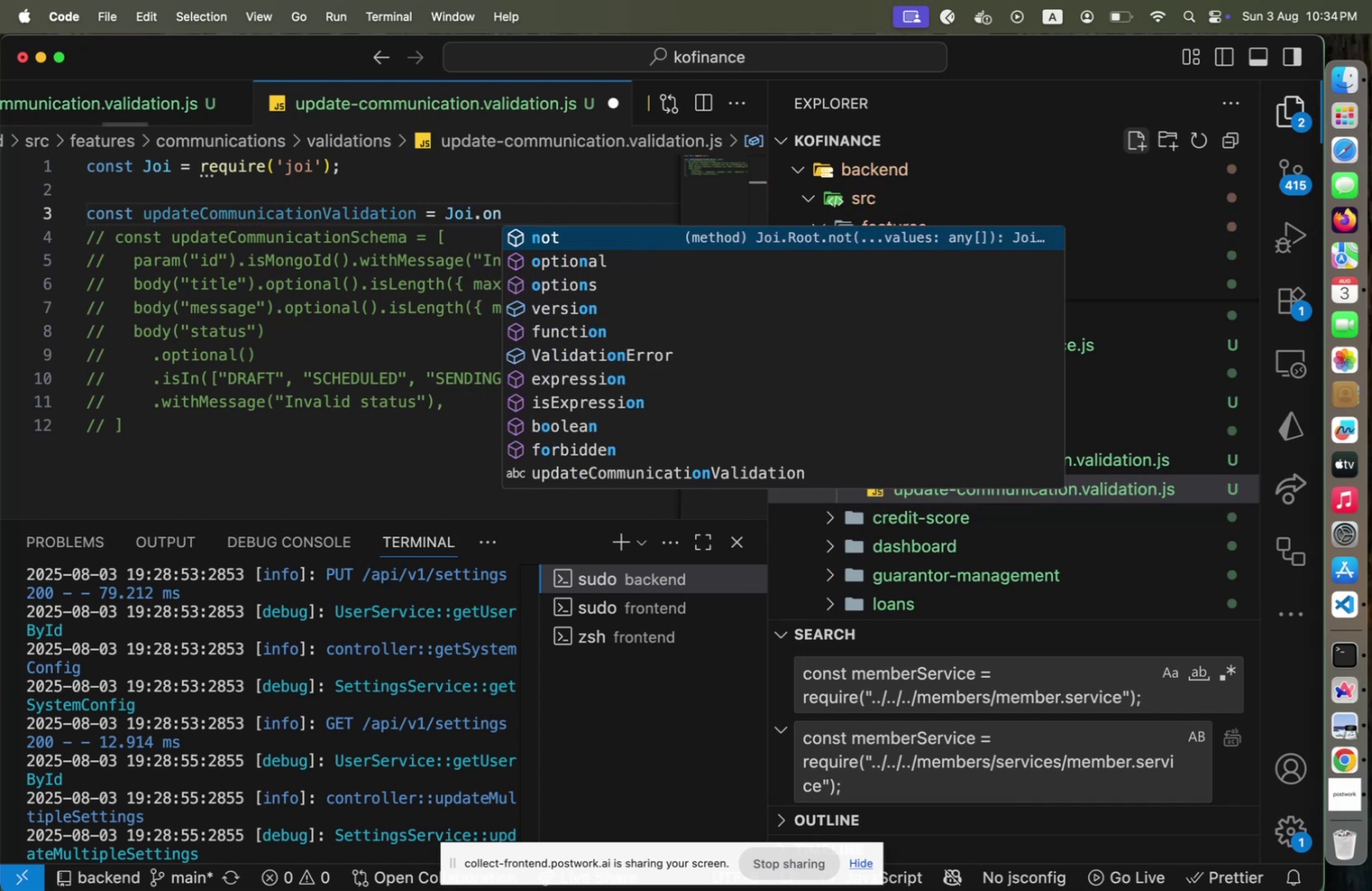 
key(Shift+Enter)
 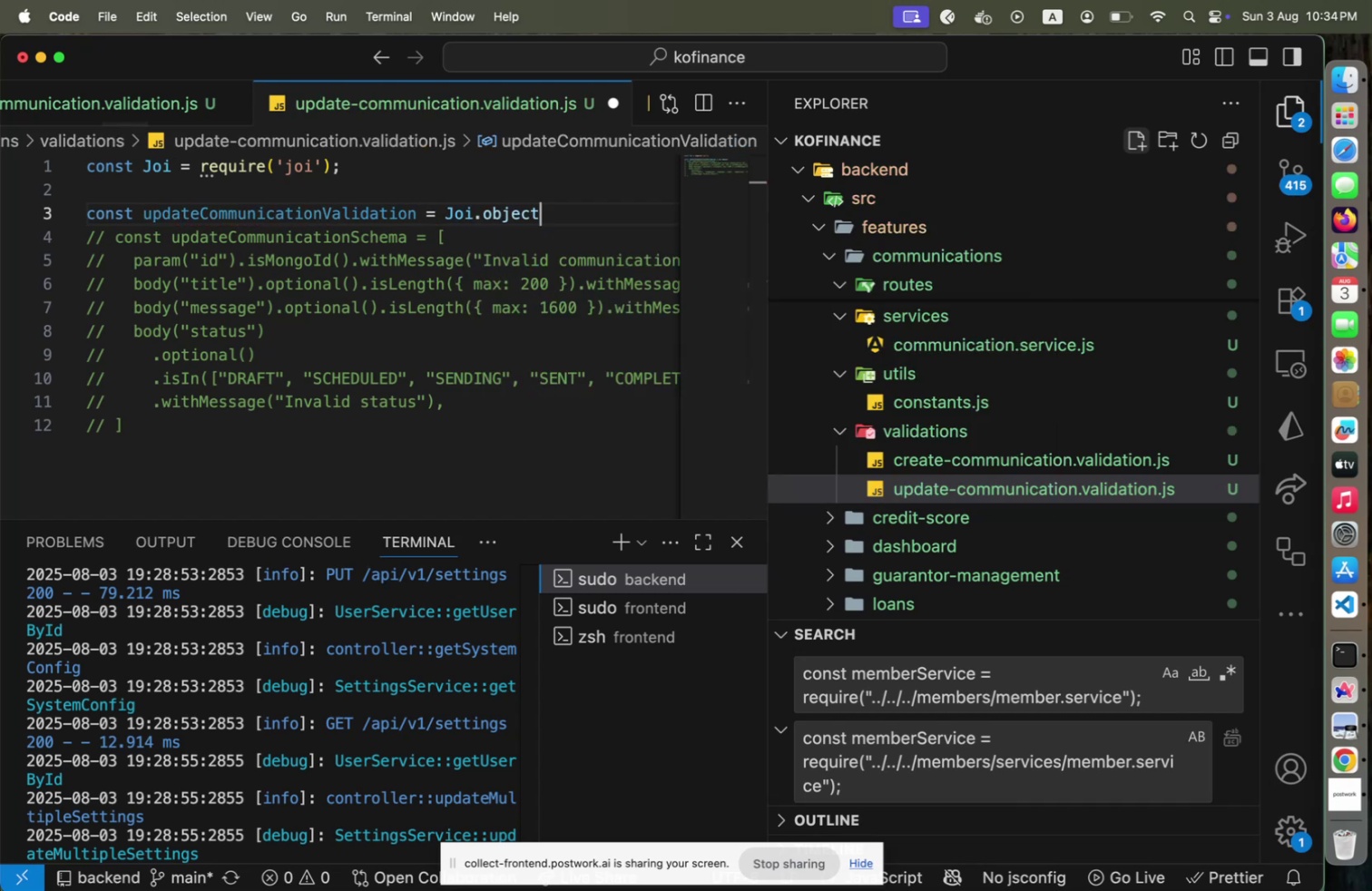 
hold_key(key=ShiftLeft, duration=0.48)
 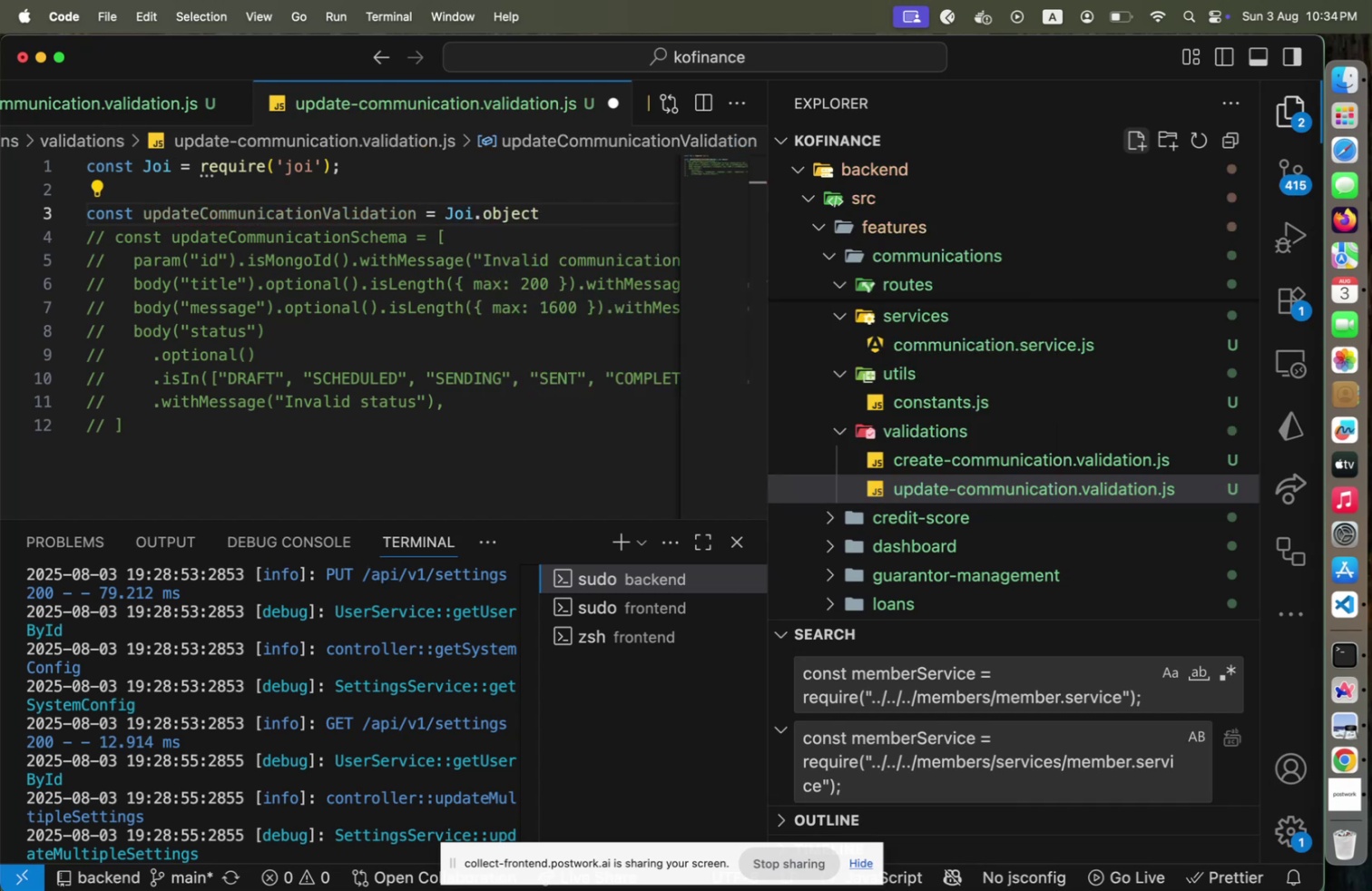 
key(Shift+ShiftLeft)
 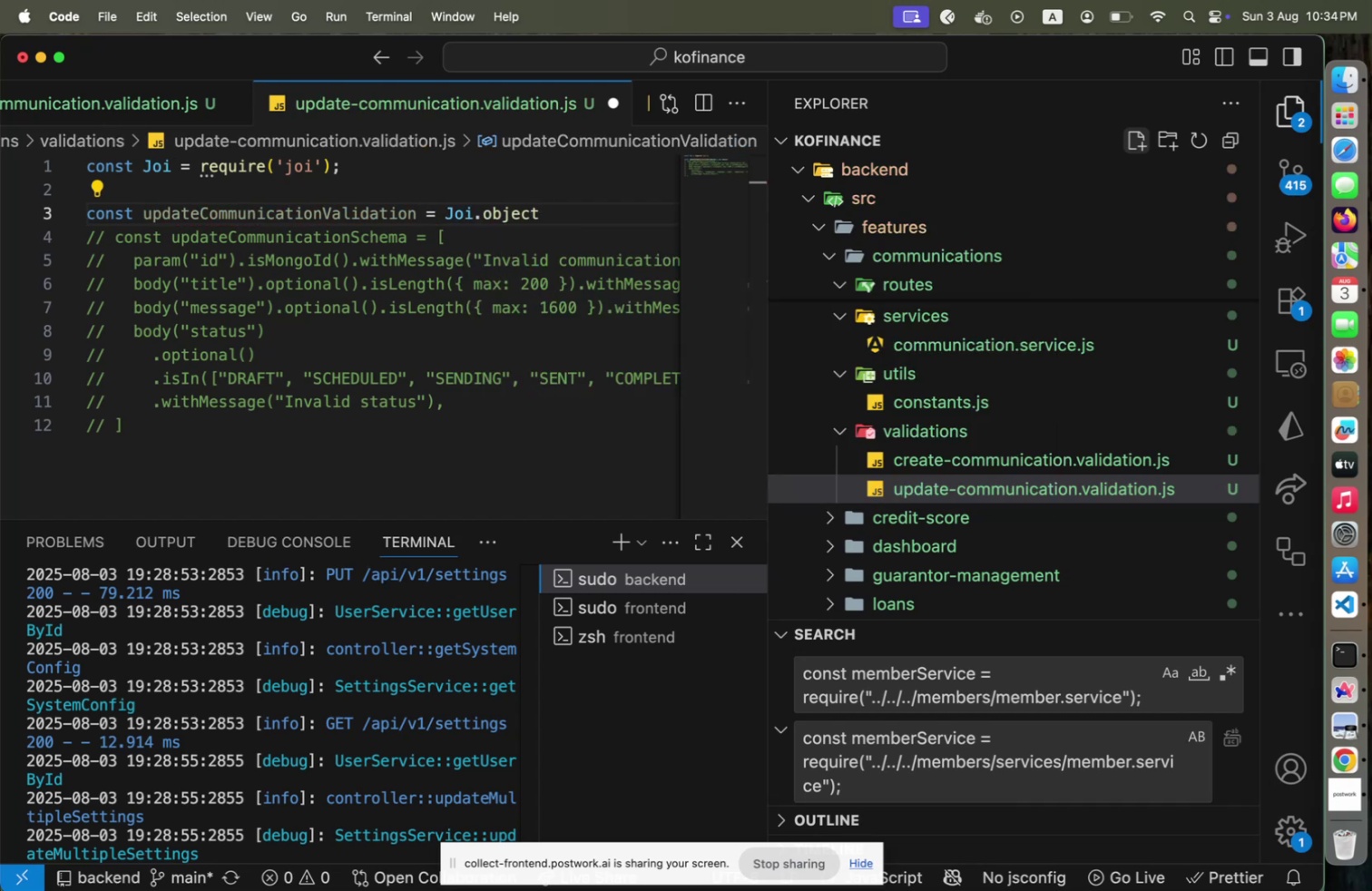 
key(Shift+9)
 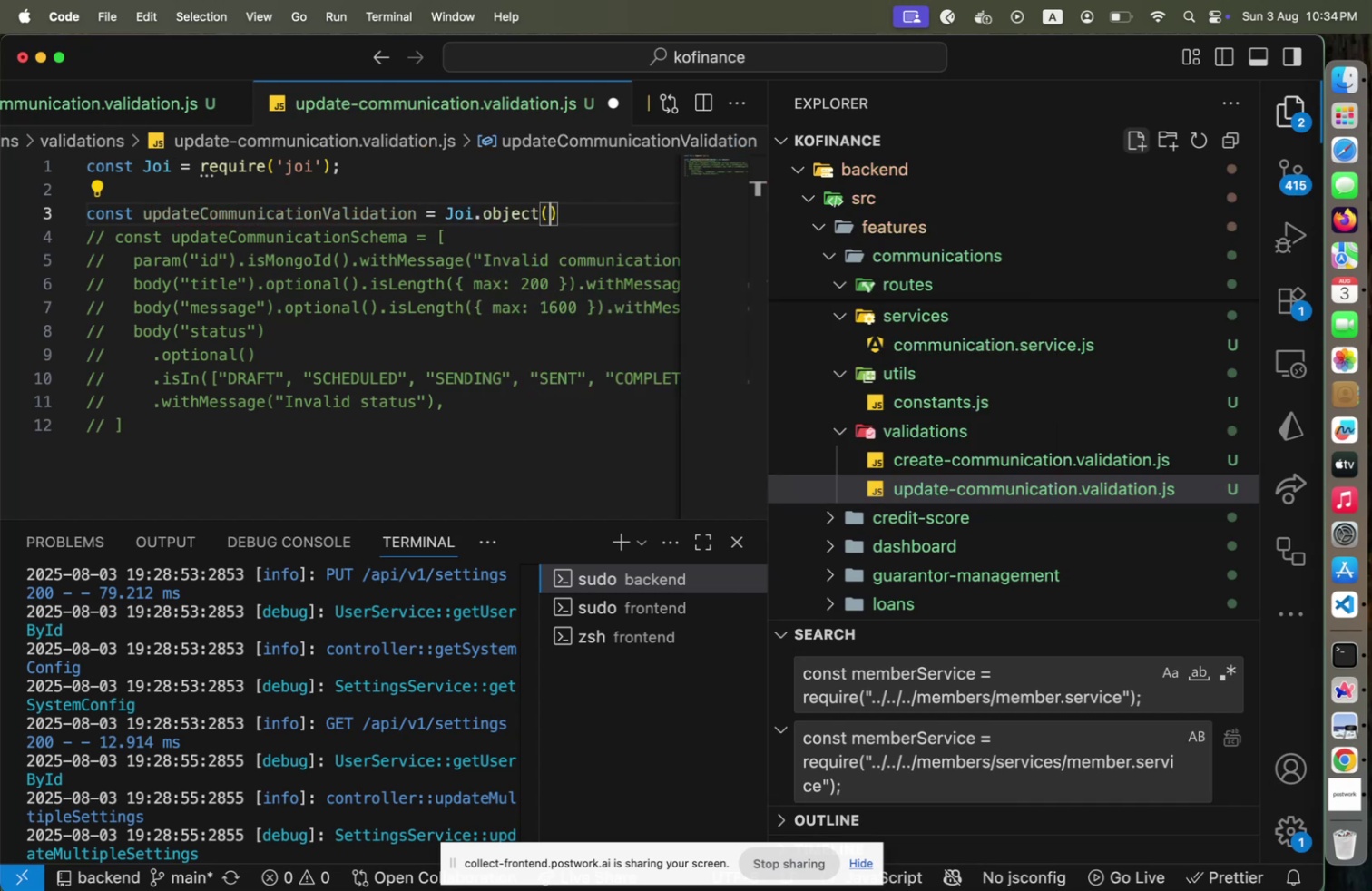 
key(Shift+ShiftLeft)
 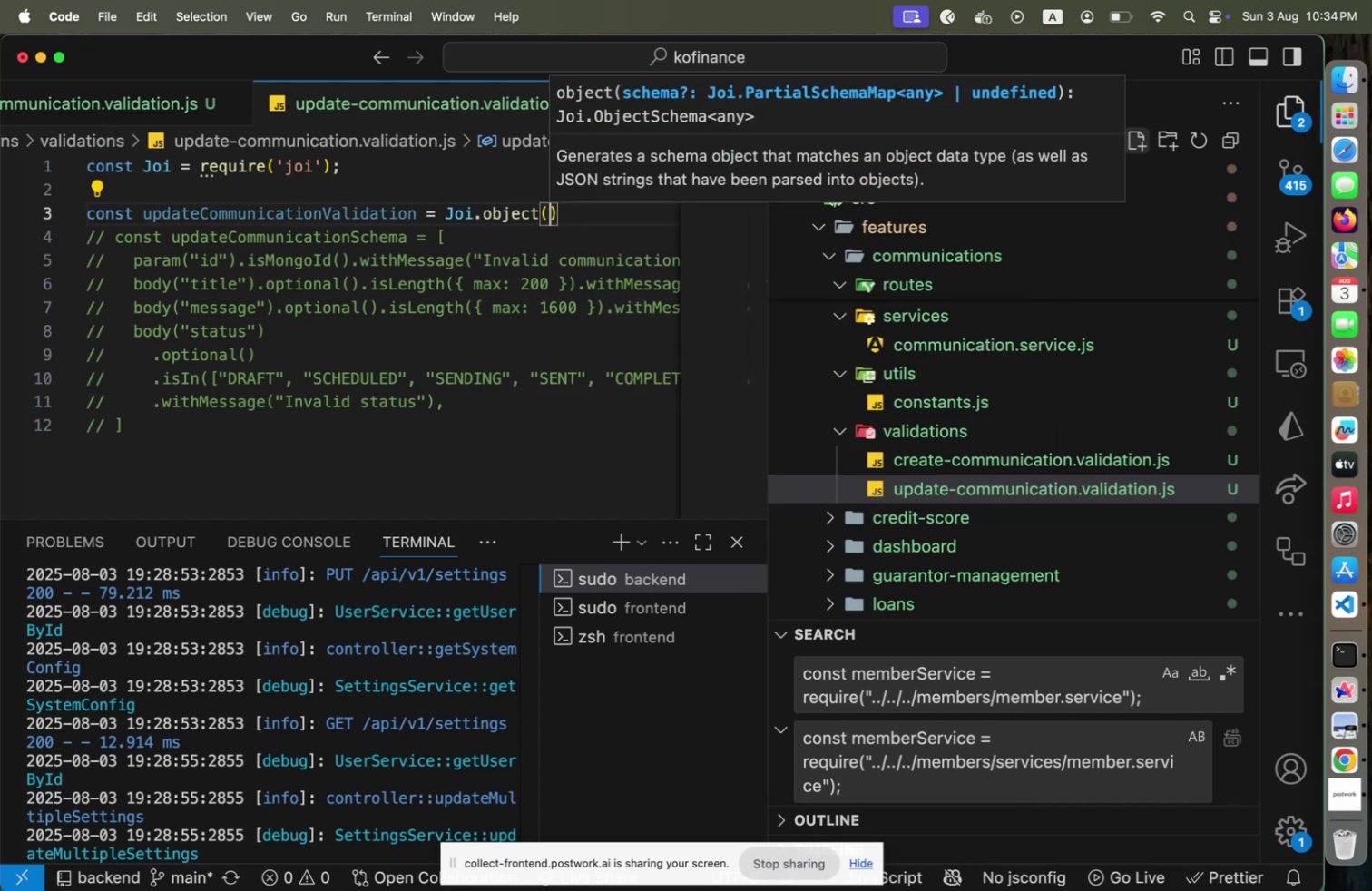 
key(Shift+BracketLeft)
 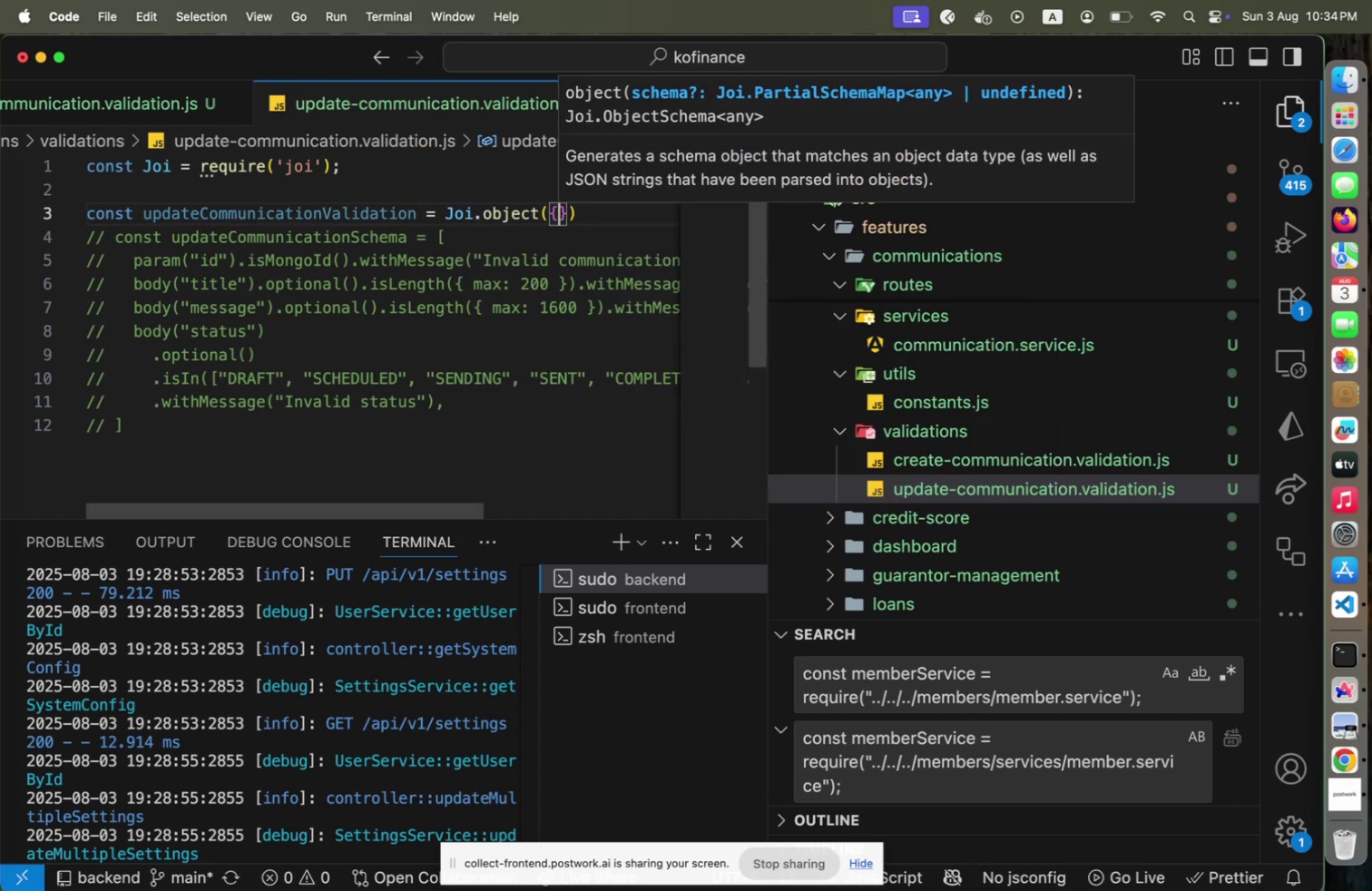 
key(Shift+Enter)
 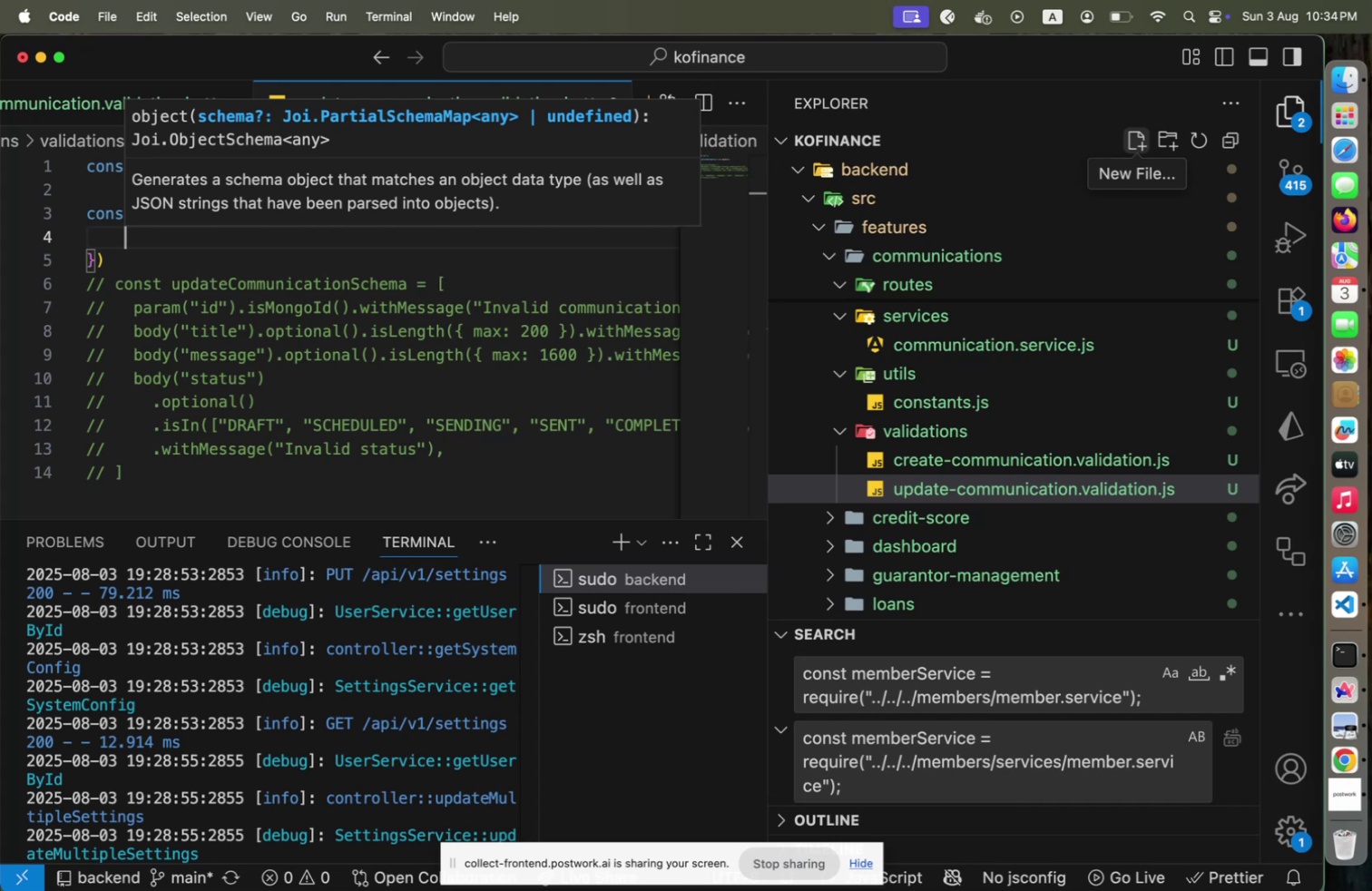 
wait(7.04)
 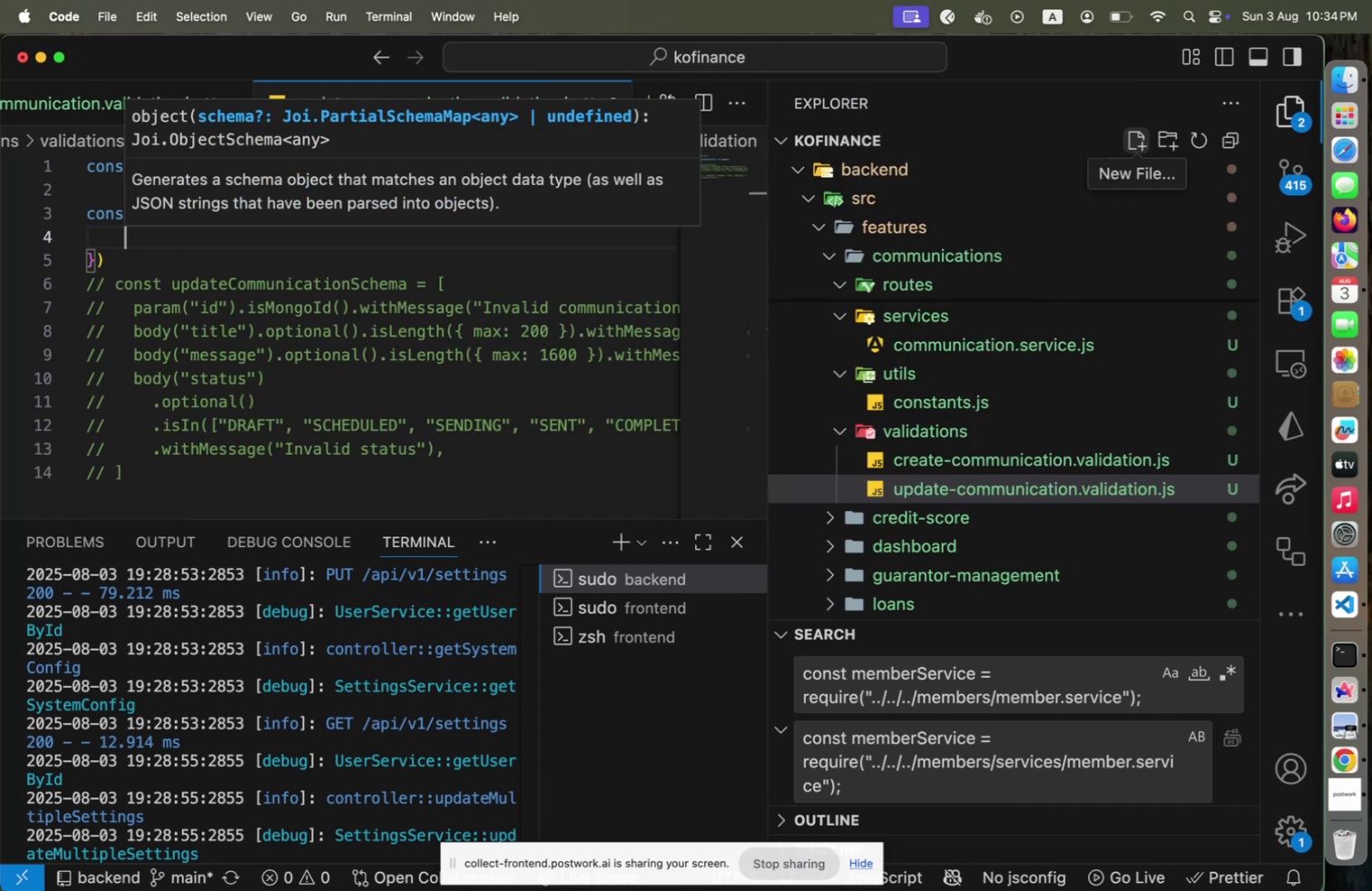 
type(TITLE: JOI>STR)
 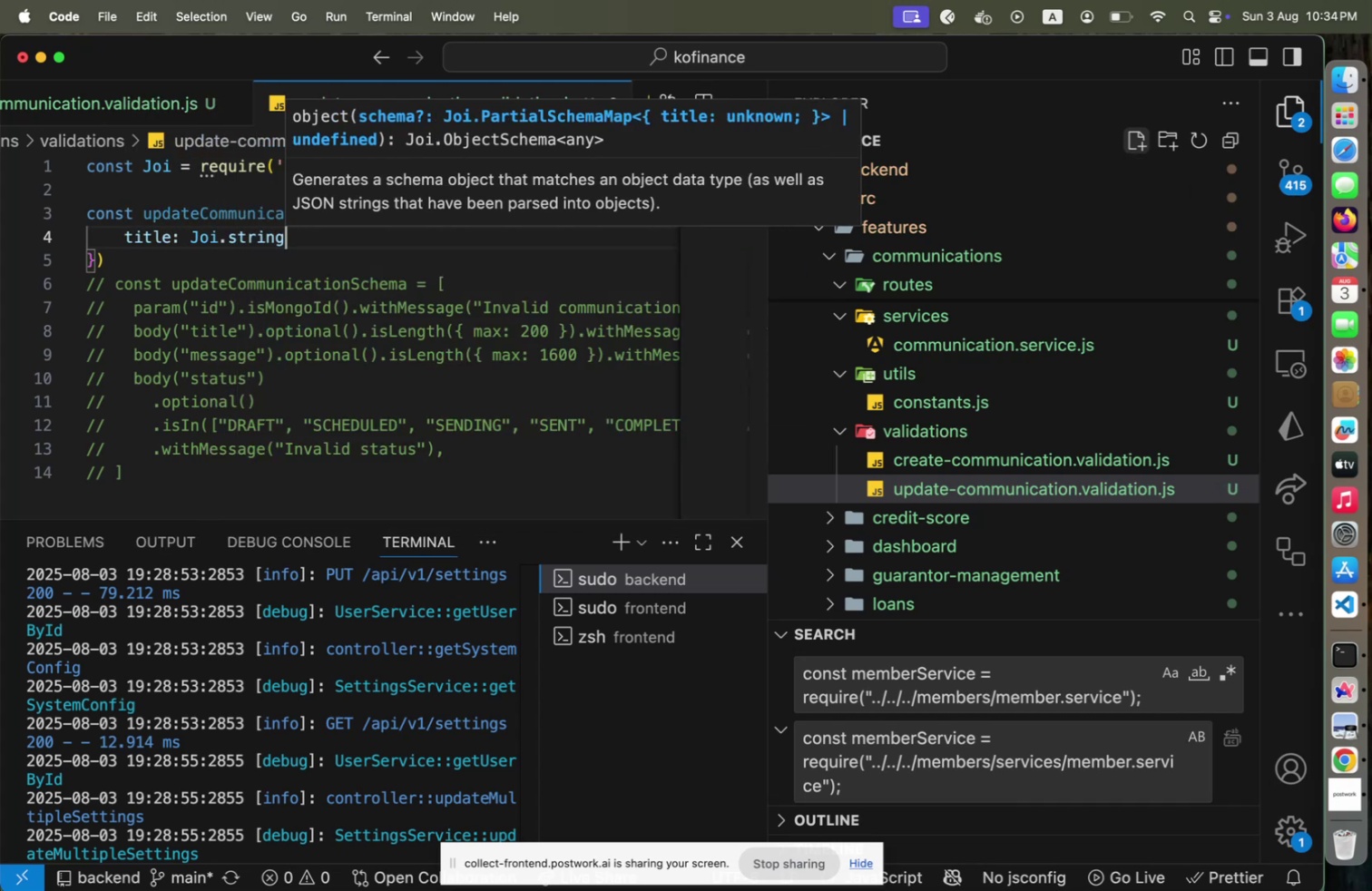 
 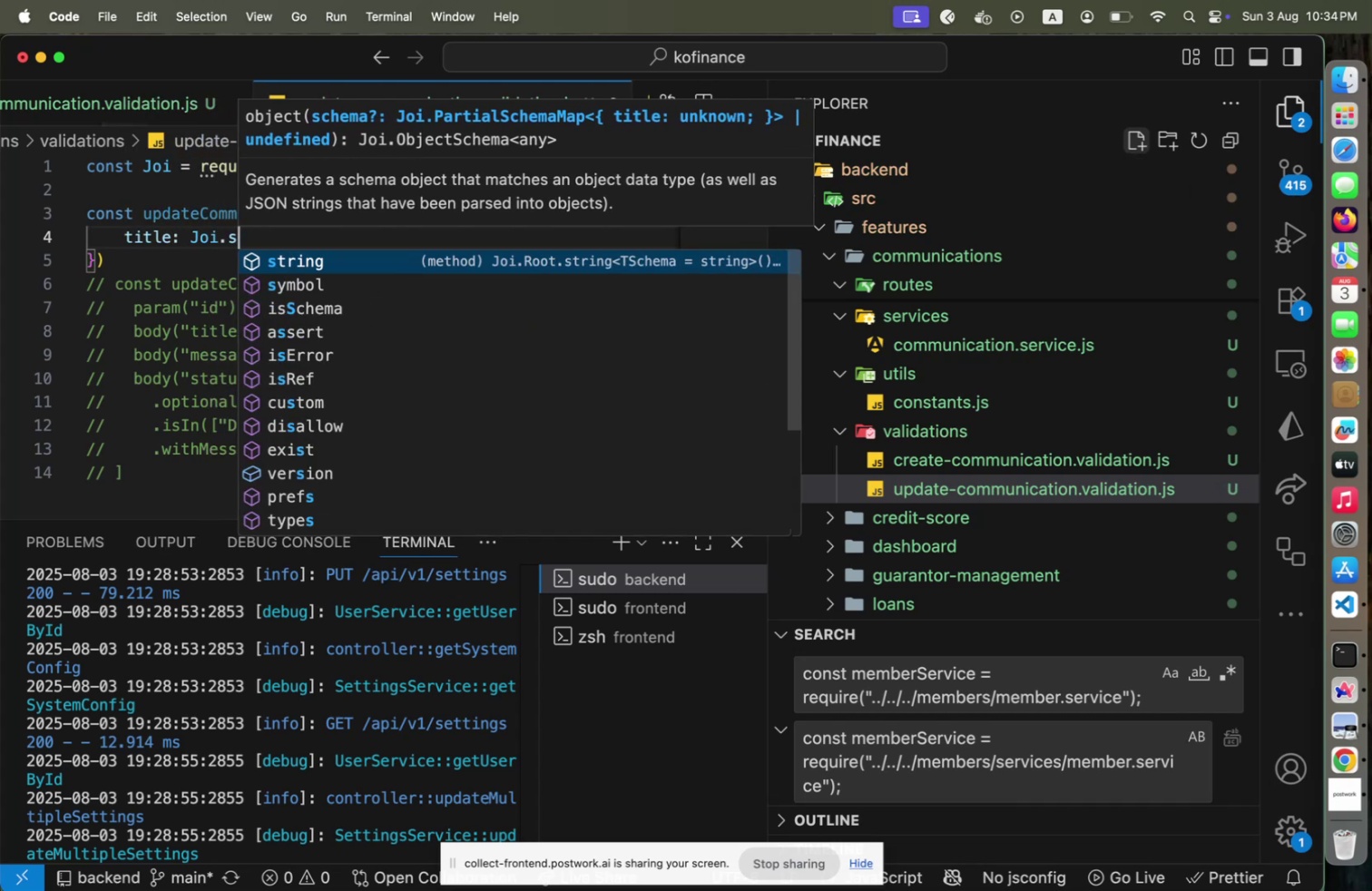 
key(Shift+Enter)
 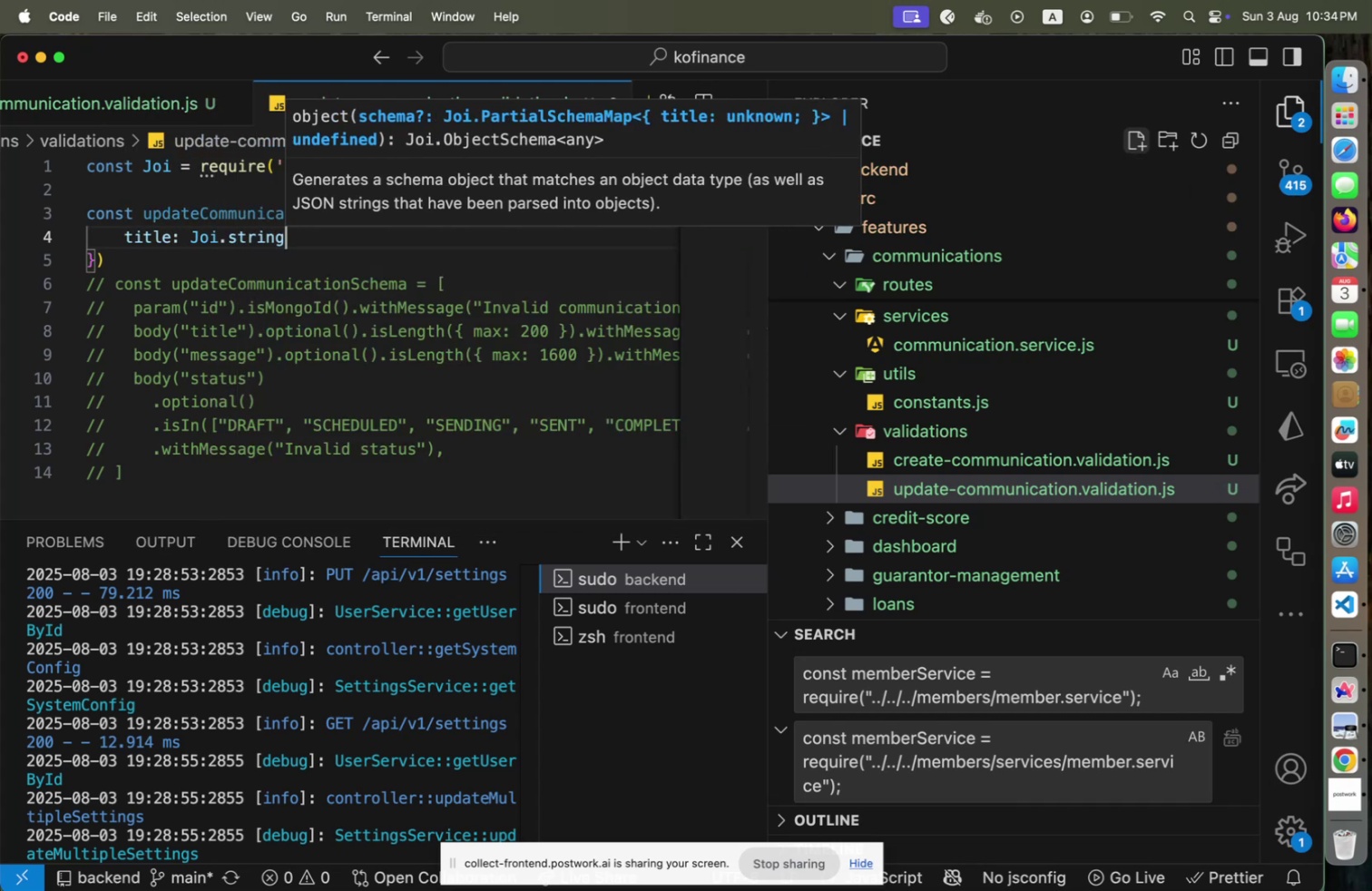 
type(()>RE)
key(Backspace)
key(Backspace)
type(OP)
 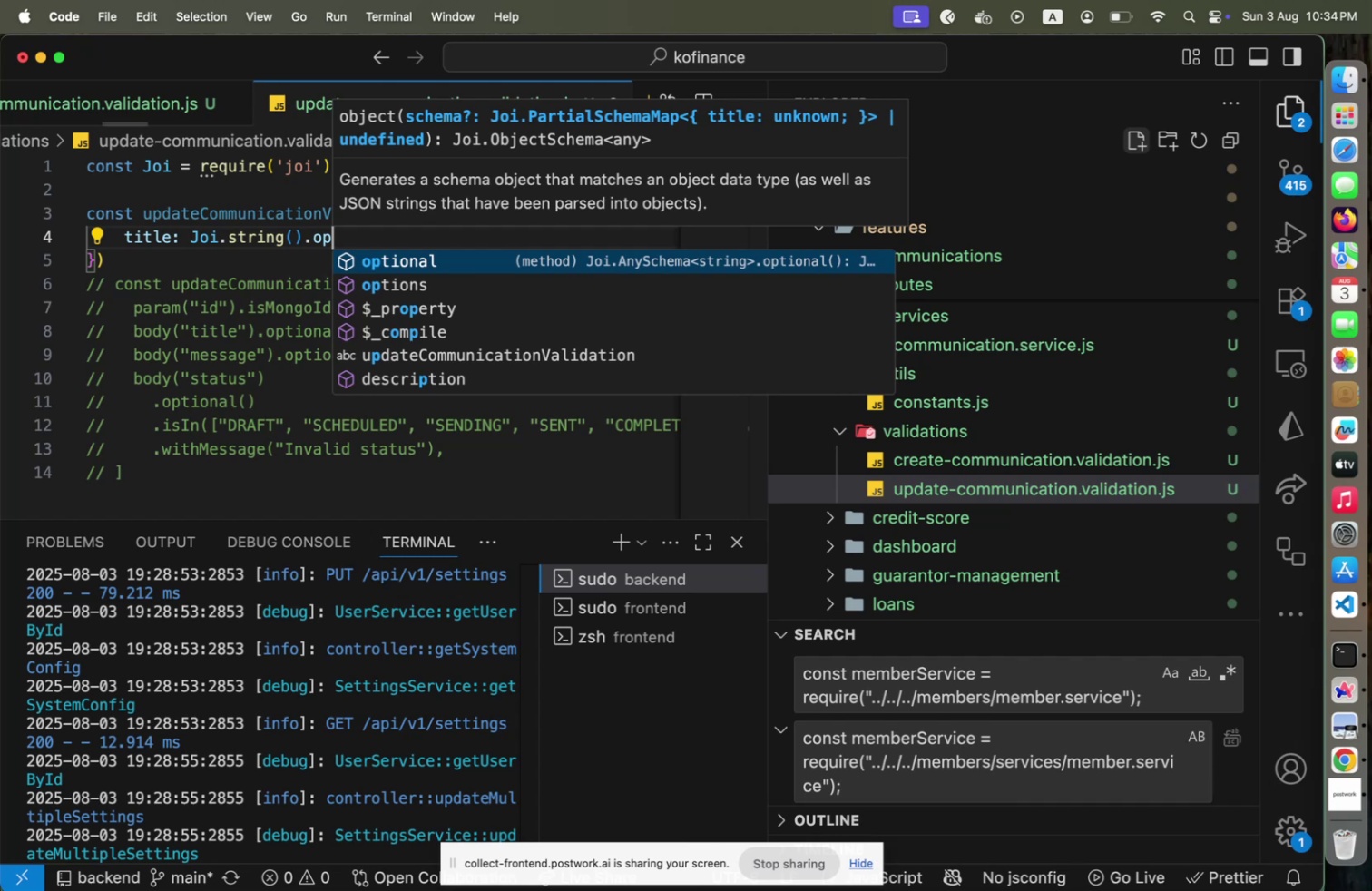 
key(Shift+Enter)
 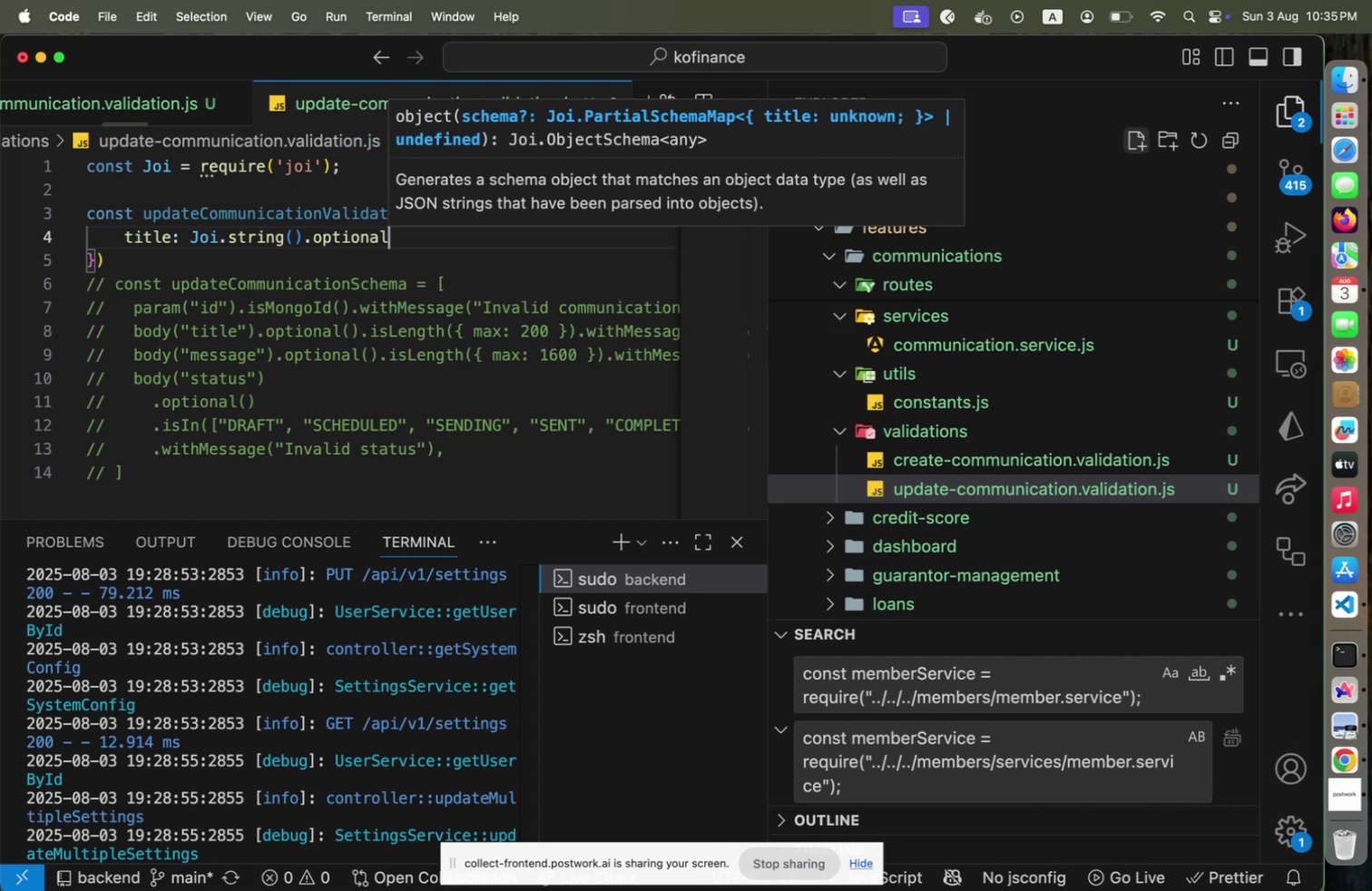 
type(())
 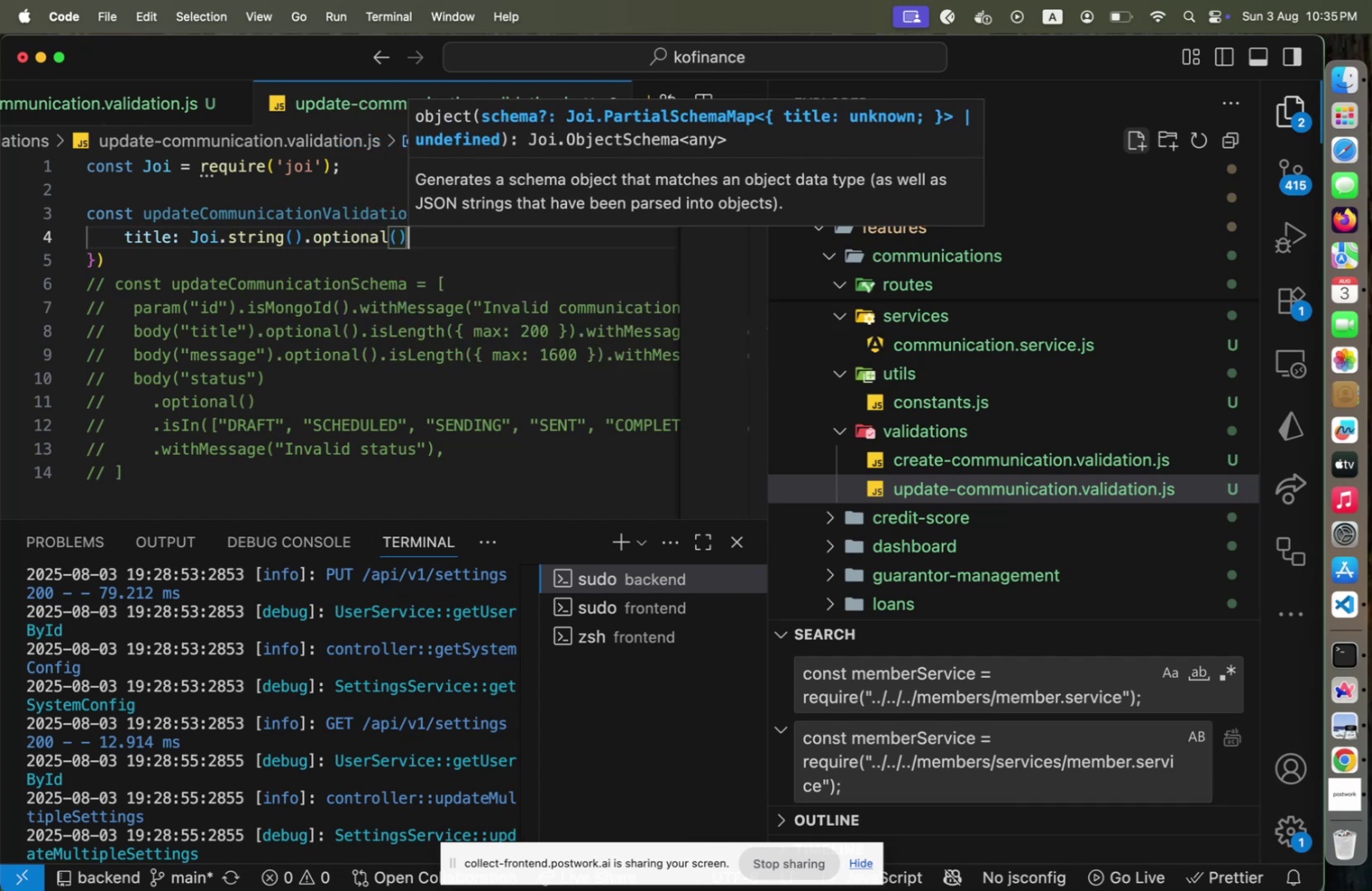 
hold_key(key=ArrowLeft, duration=0.85)
 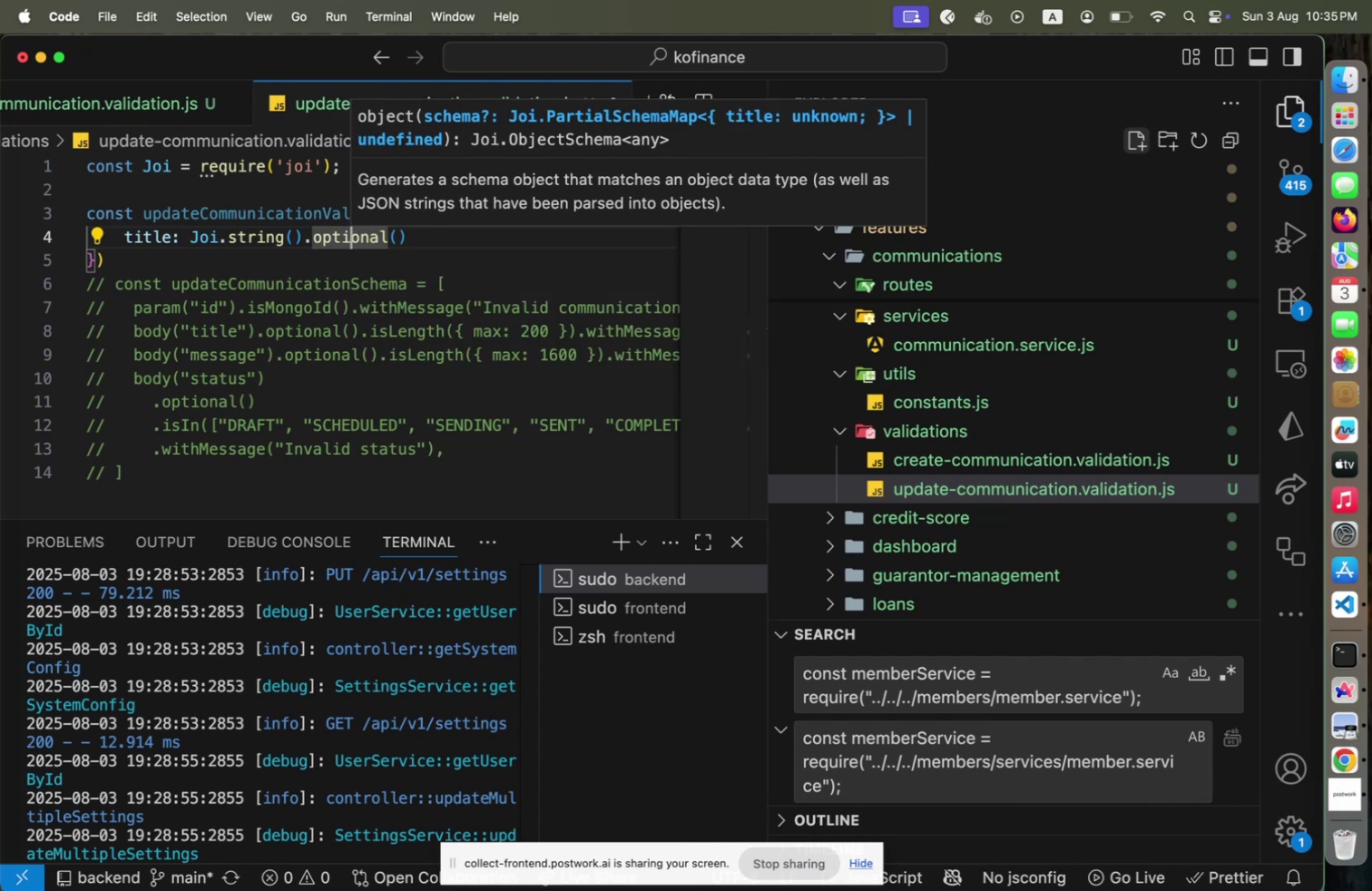 
hold_key(key=ArrowRight, duration=0.8)
 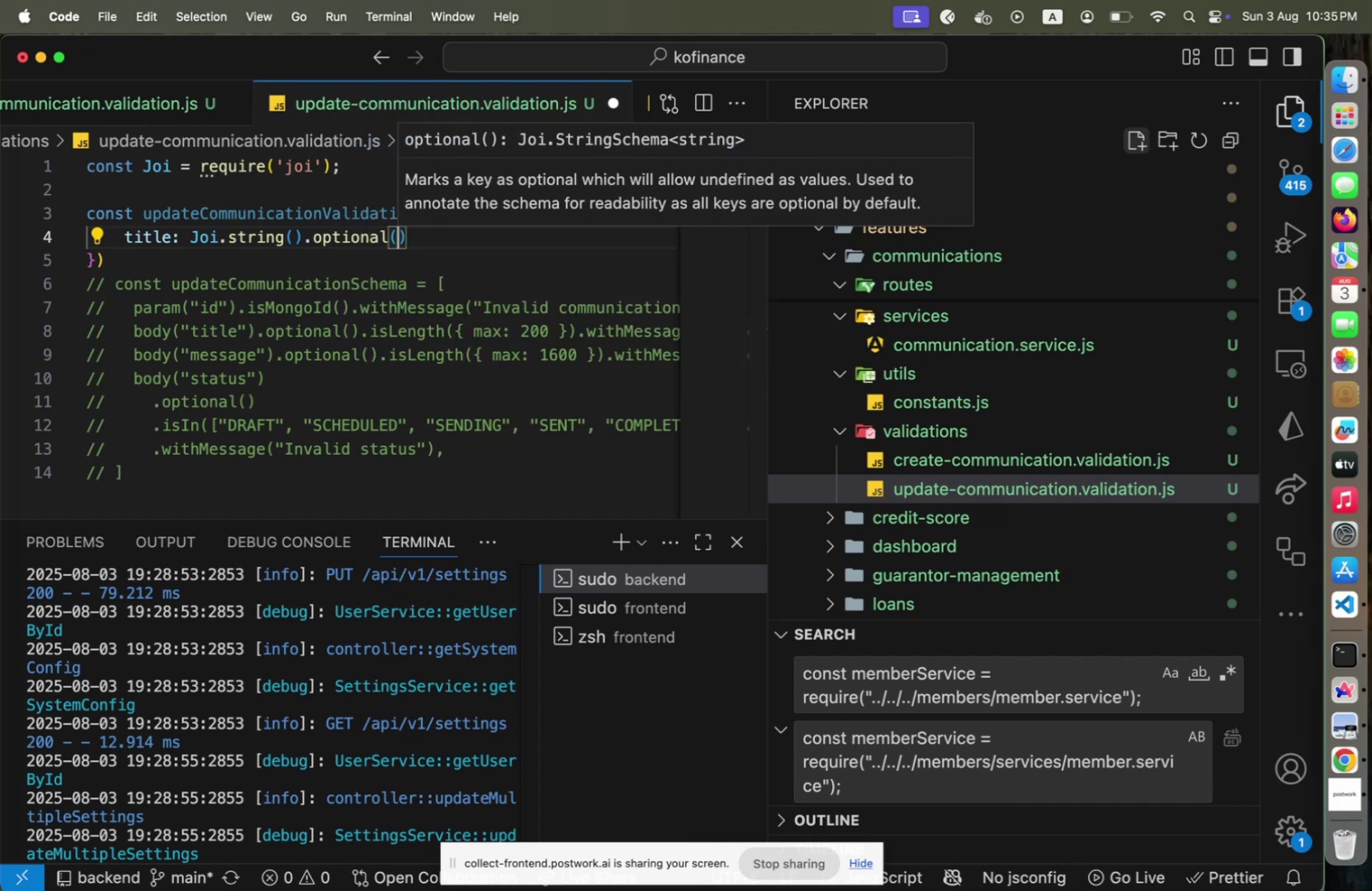 
key(Shift+ArrowRight)
 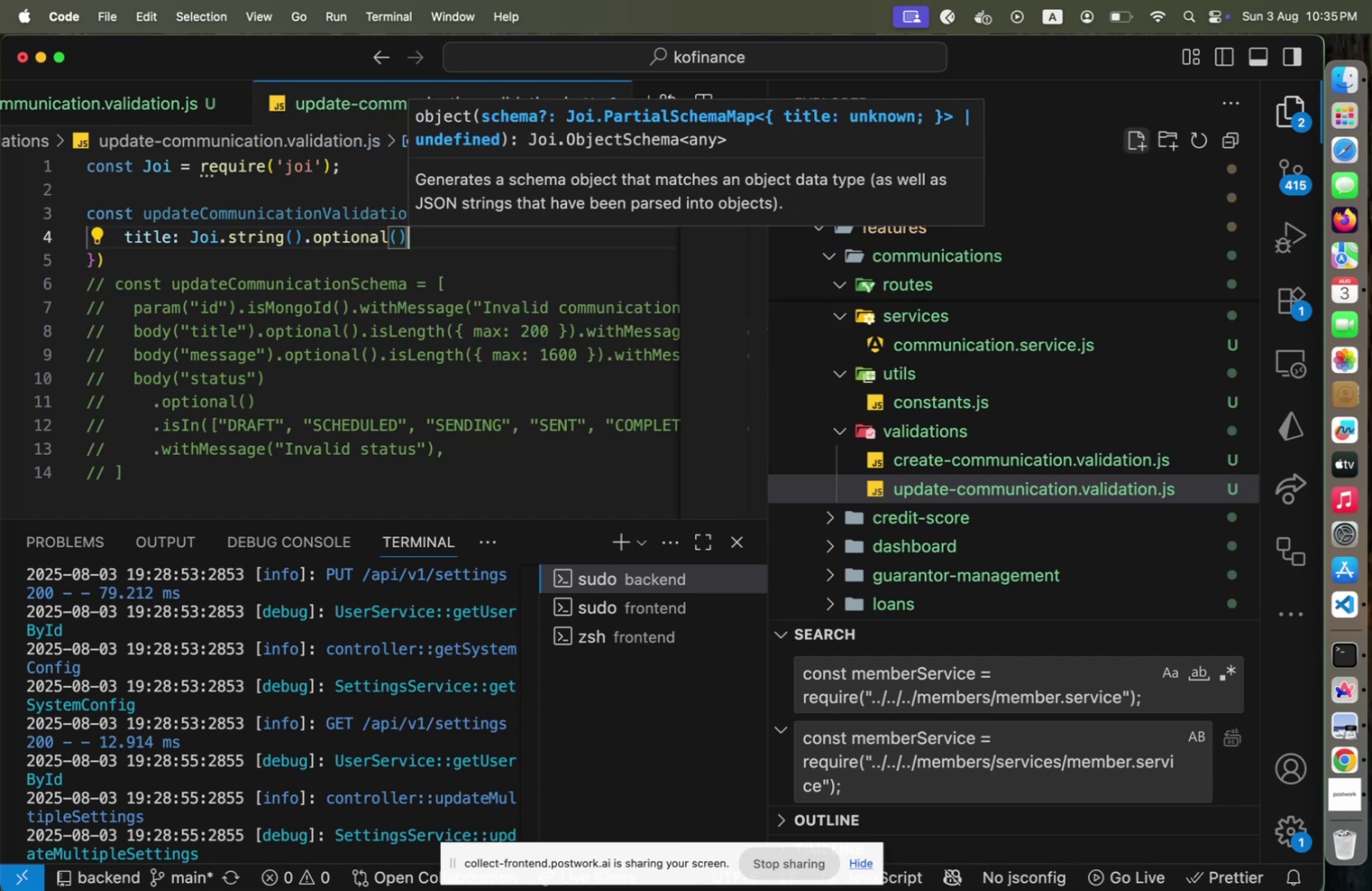 
type(>MAX(@)))
 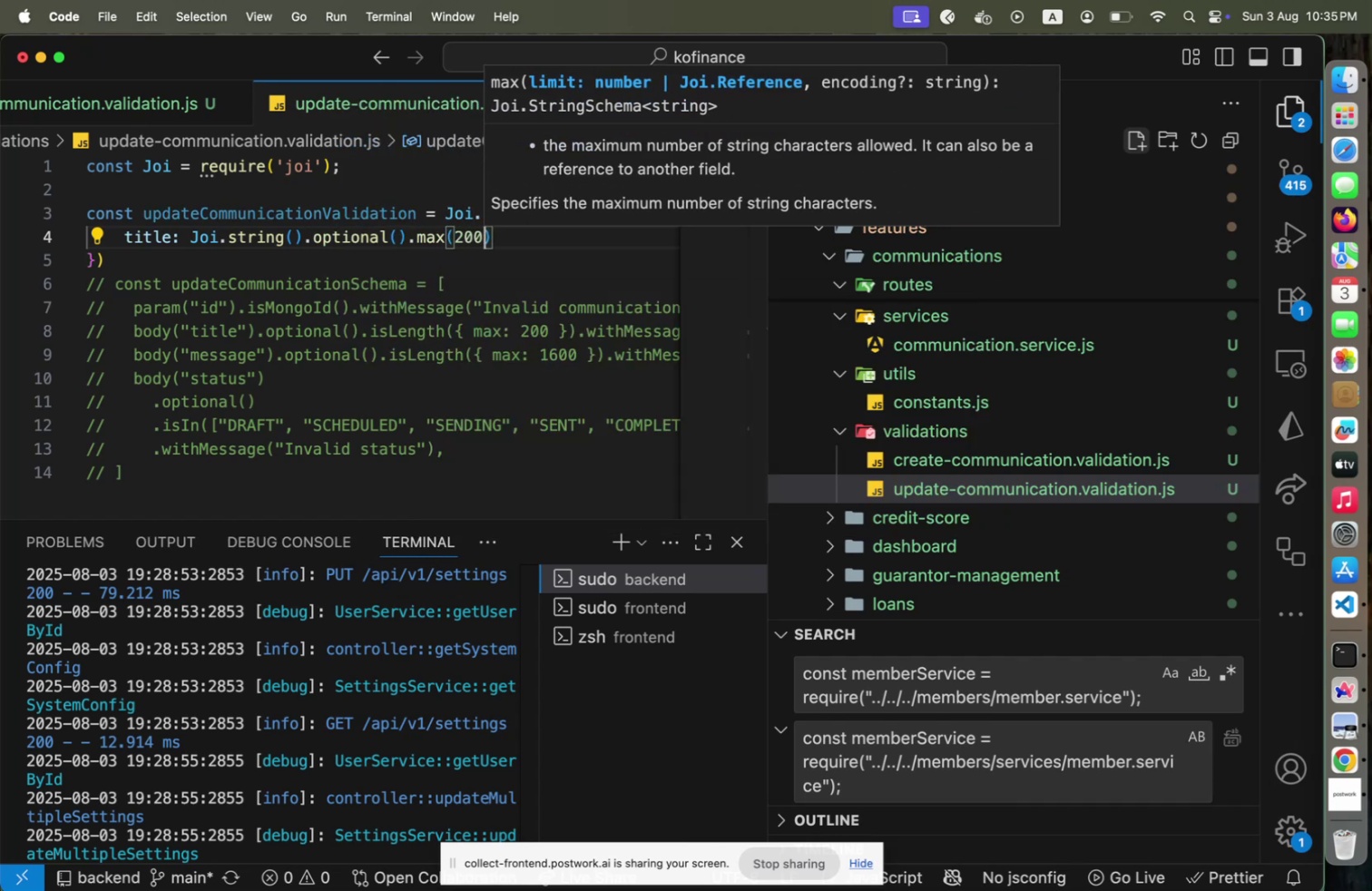 
key(Shift+ArrowRight)
 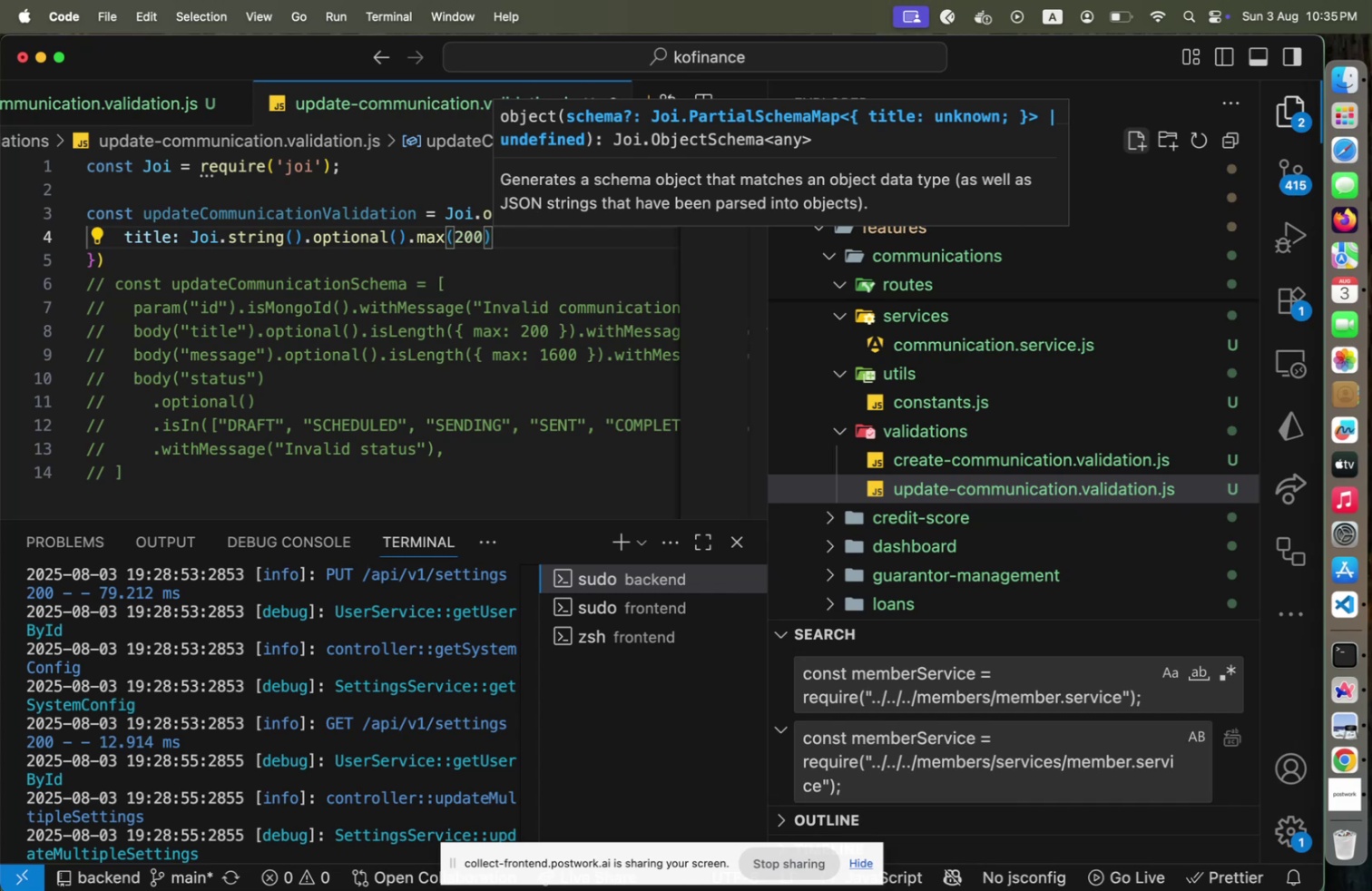 
key(Shift+Comma)
 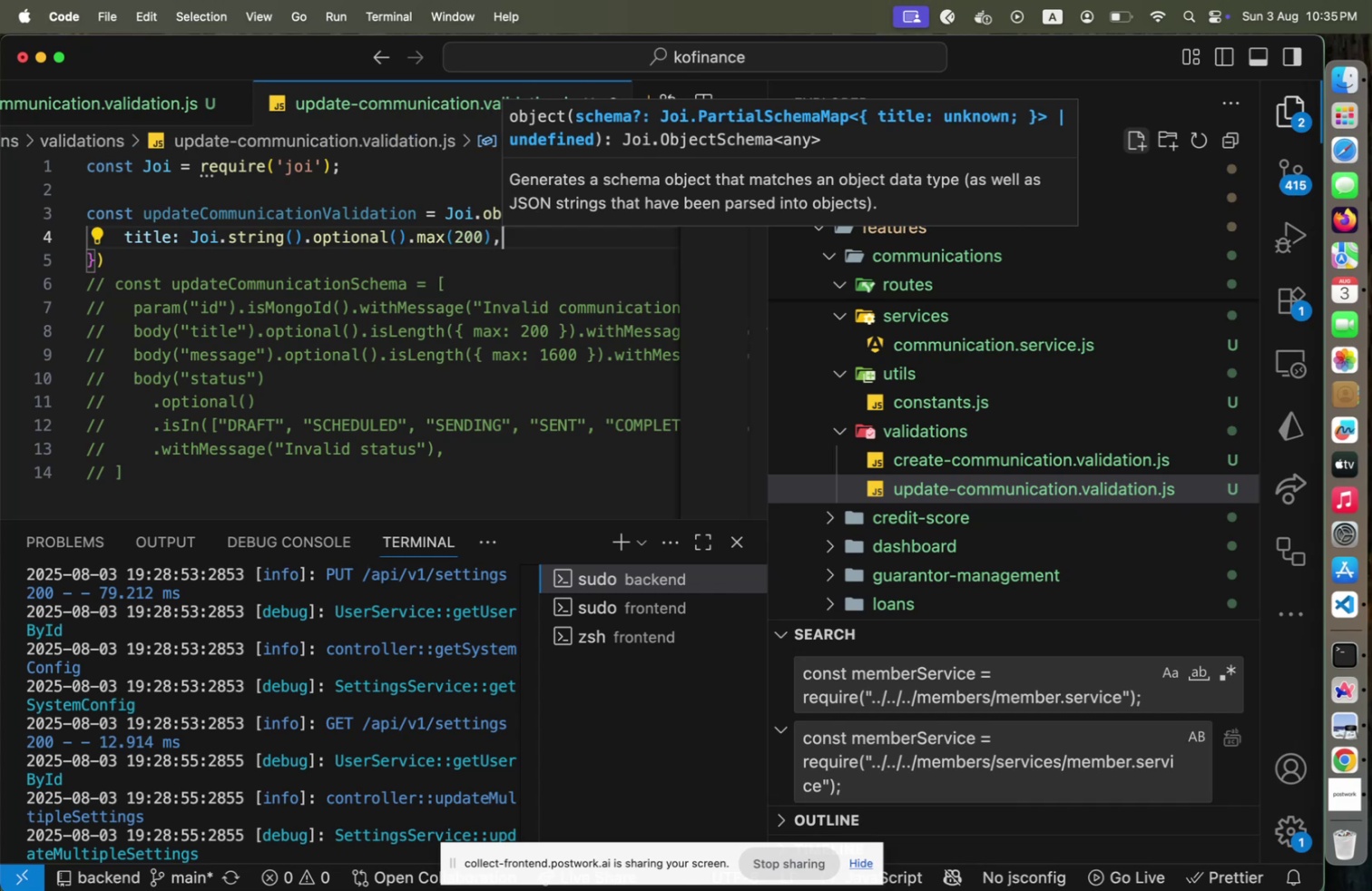 
key(Shift+Enter)
 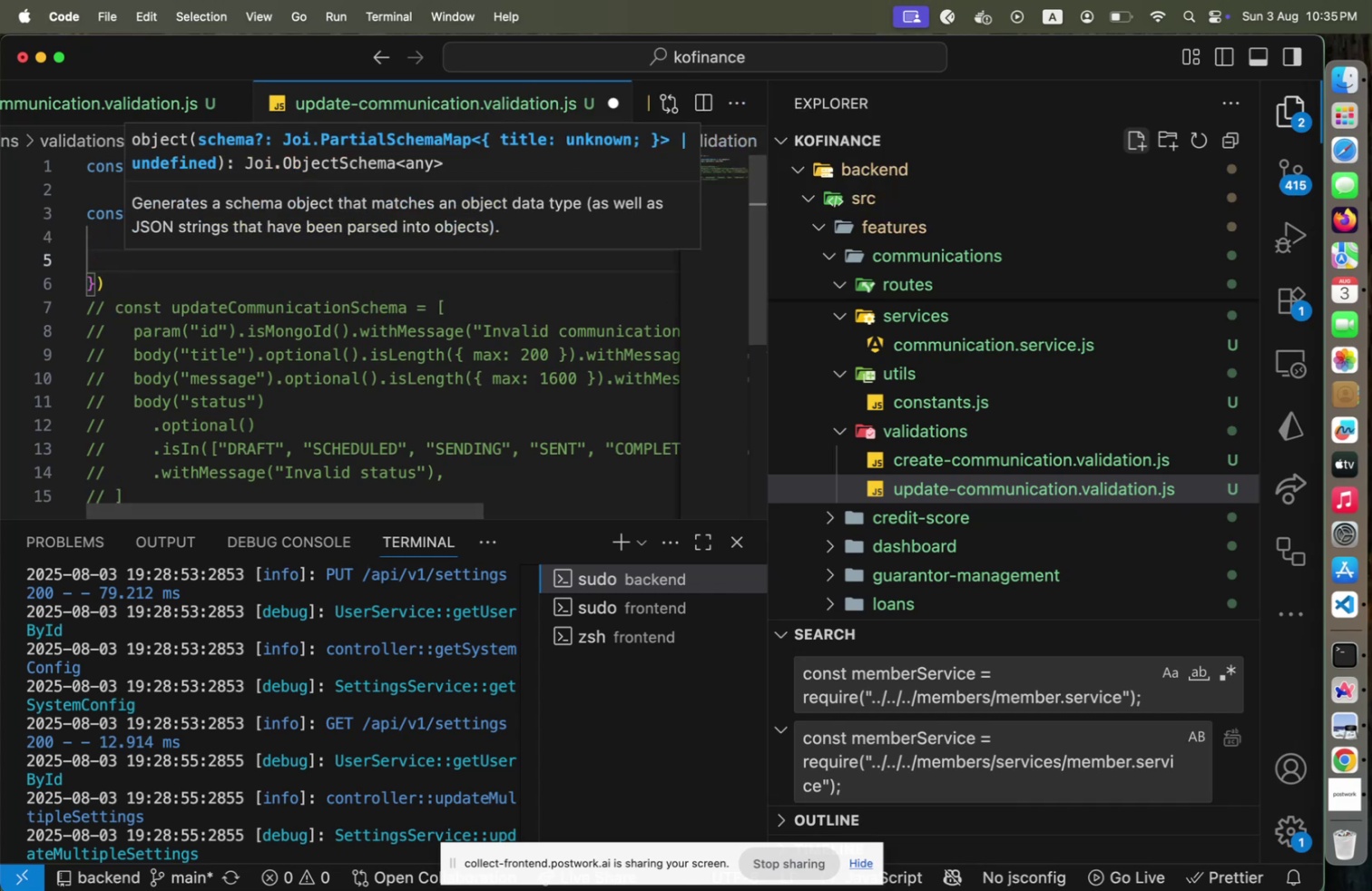 
key(Escape)
type(MESSAGE: )
 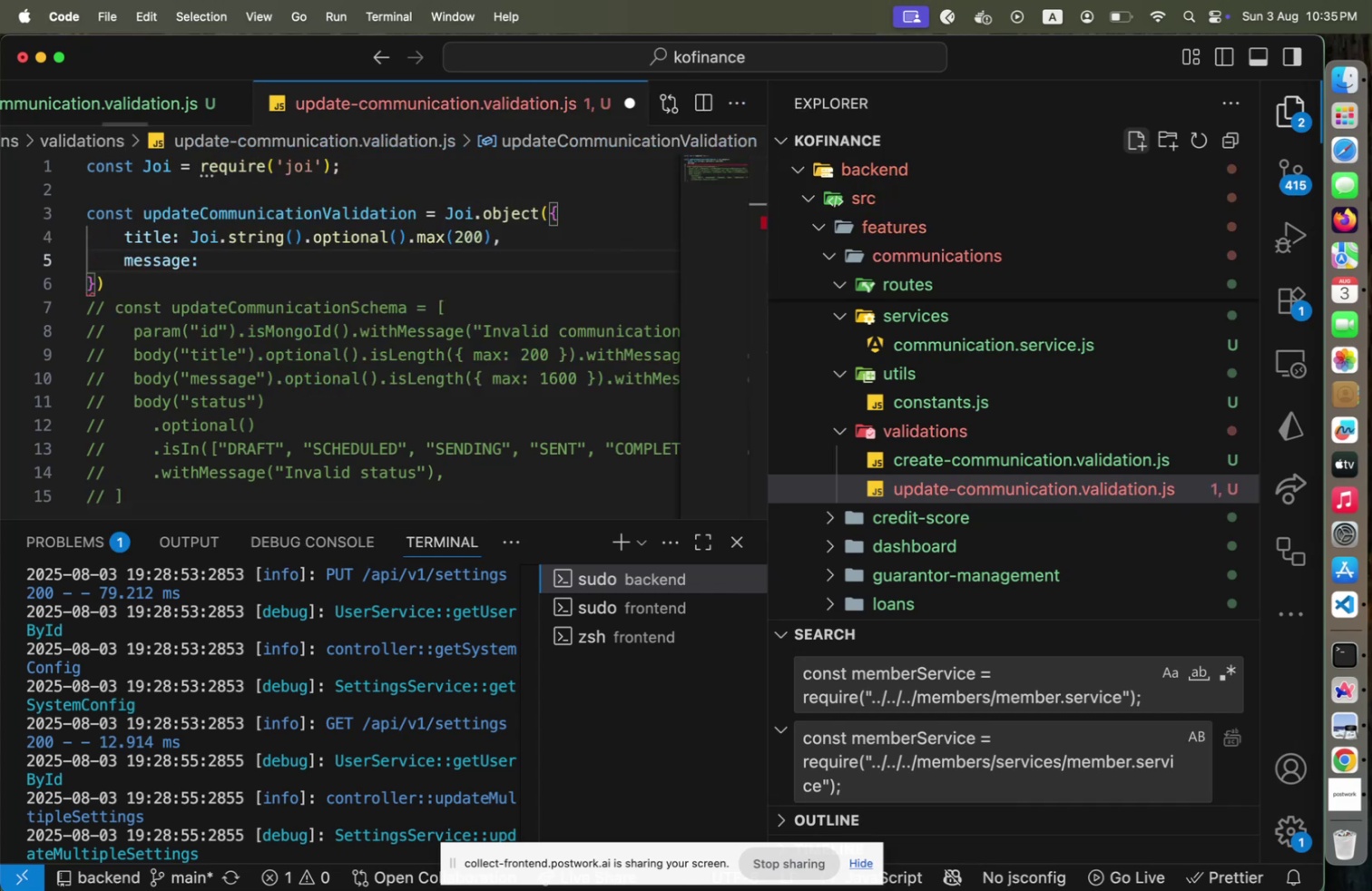 
key(Shift+ArrowUp)
 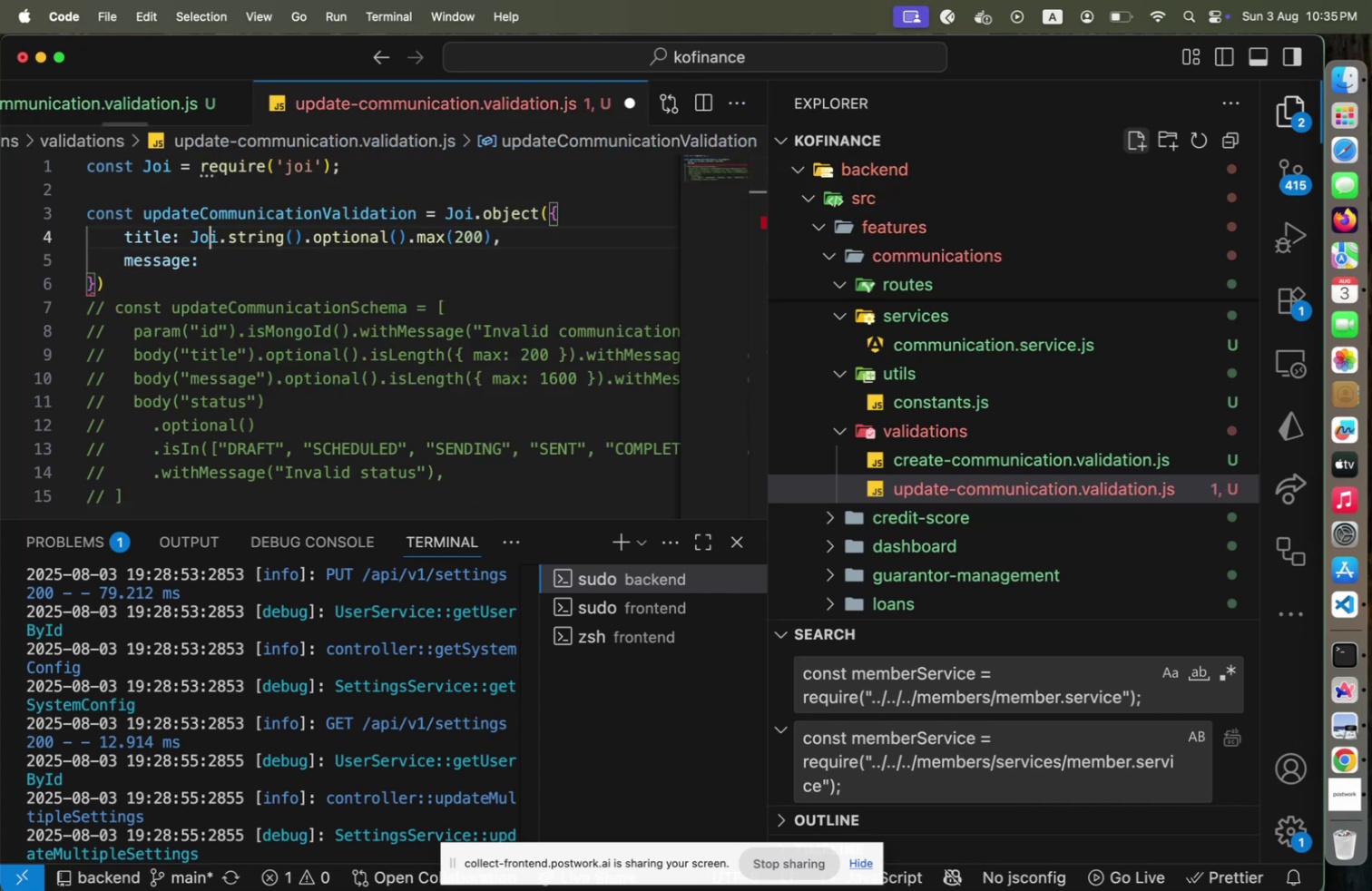 
key(Alt+Shift+OptionLeft)
 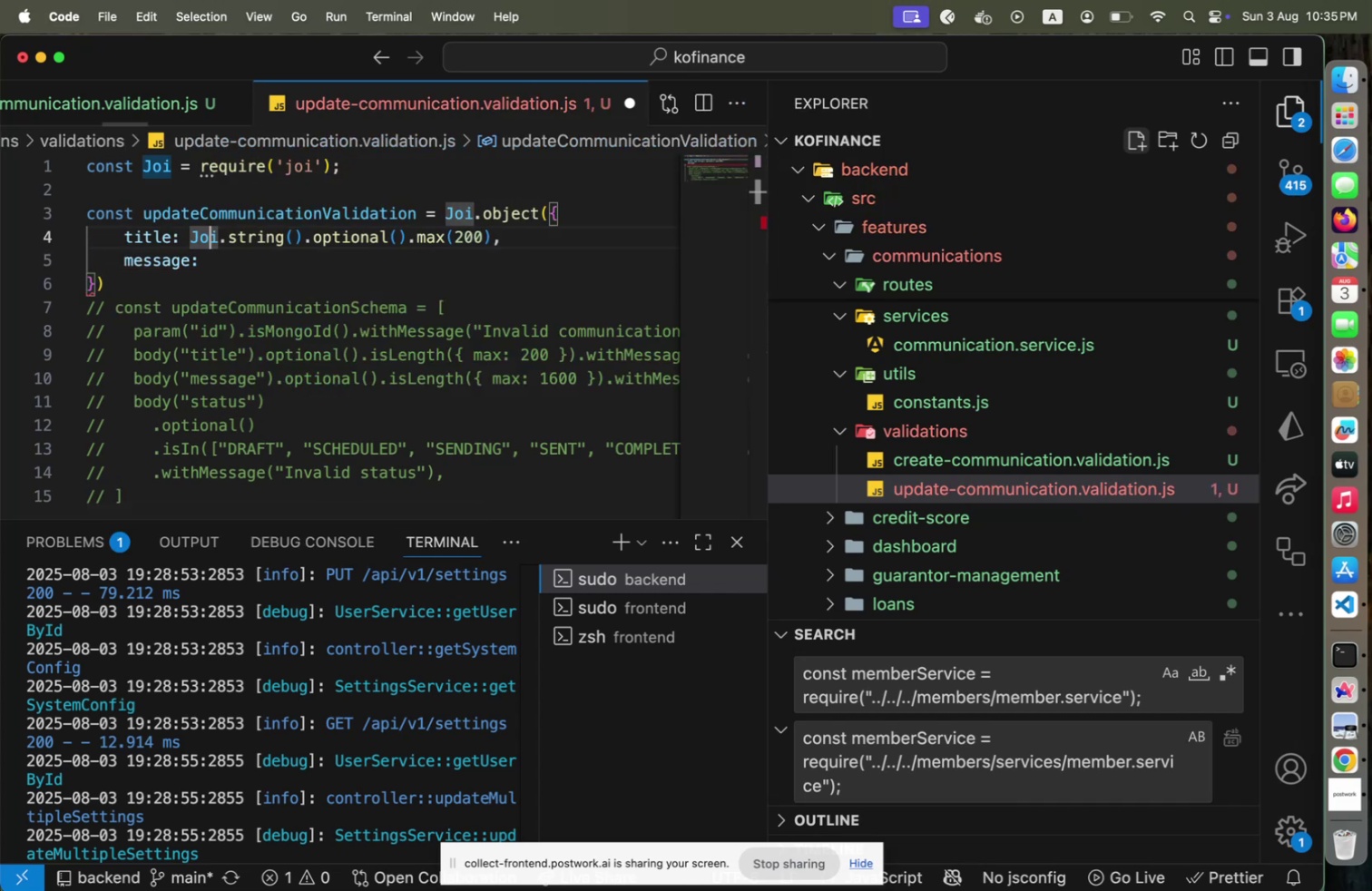 
key(Alt+Shift+ArrowDown)
 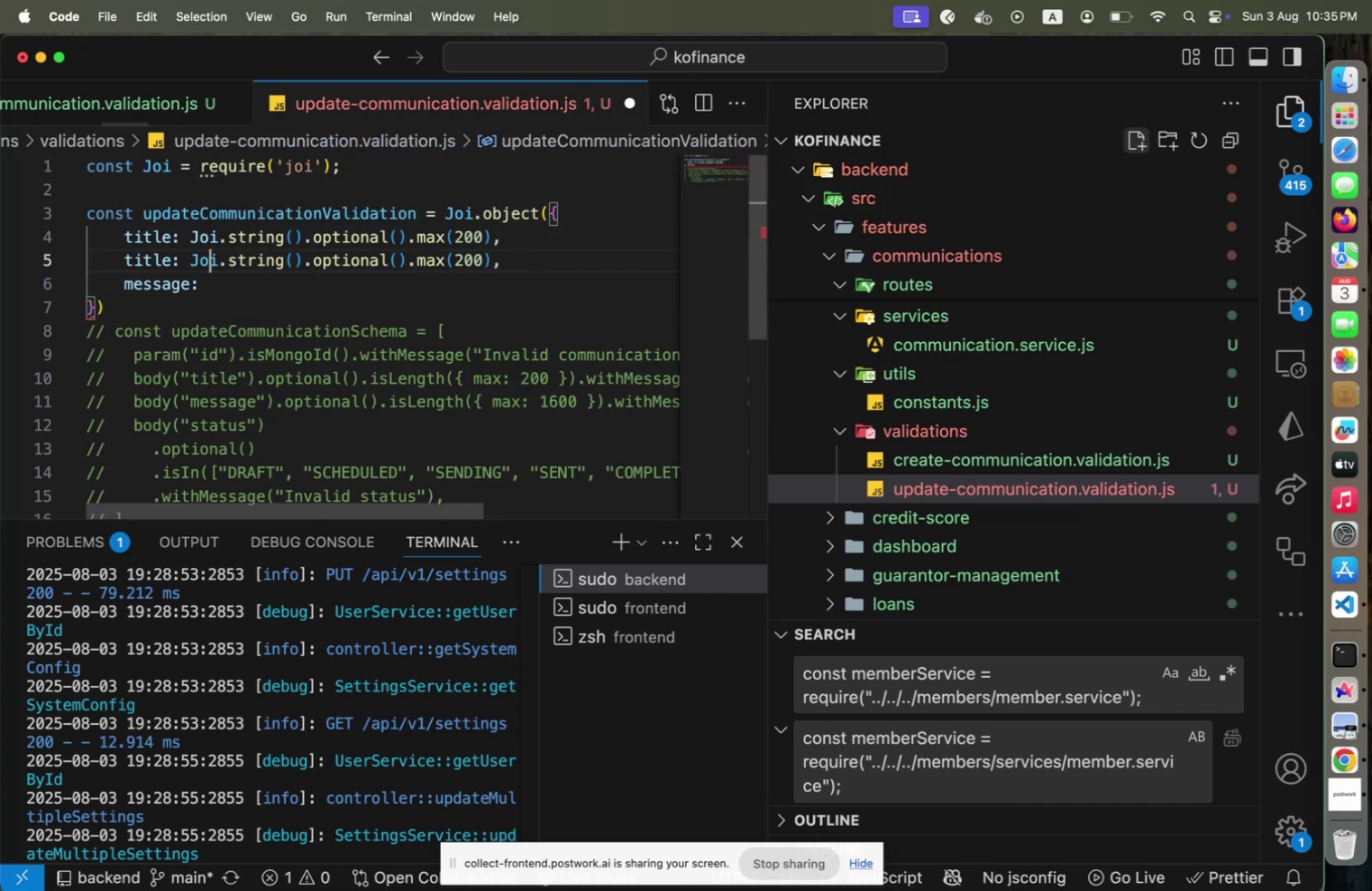 
key(Shift+ArrowLeft)
 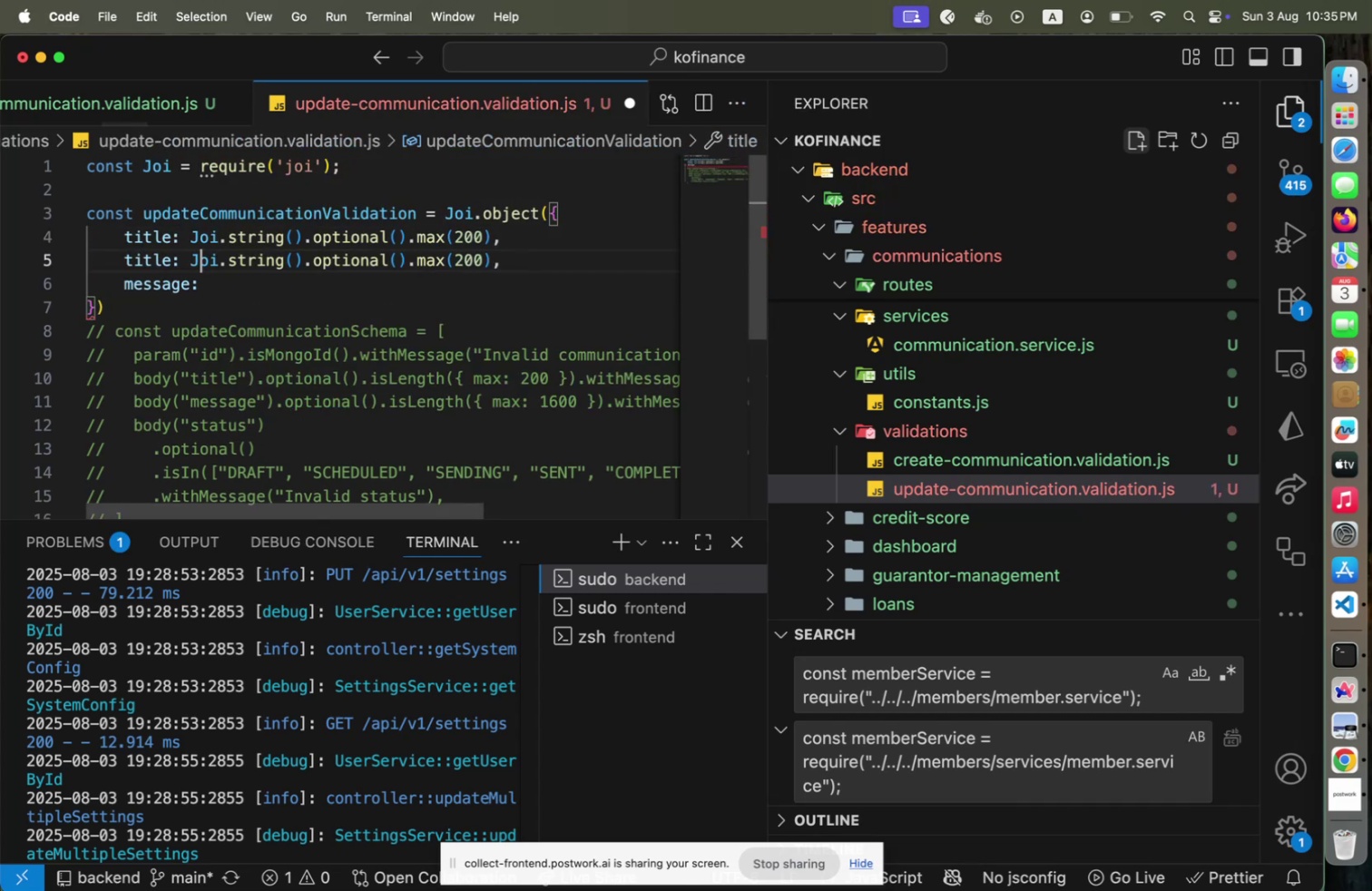 
key(Shift+ArrowLeft)
 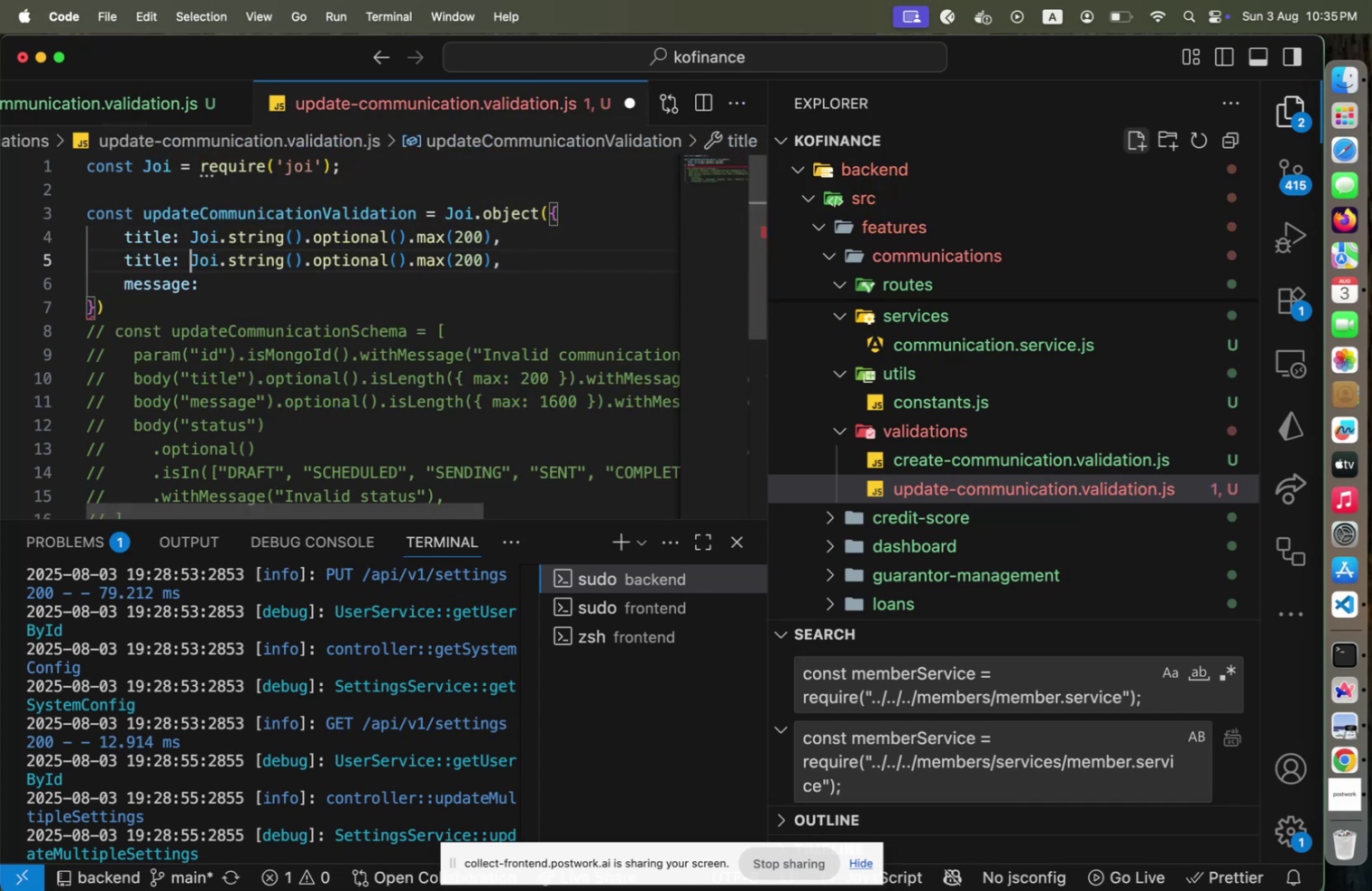 
key(Shift+ArrowLeft)
 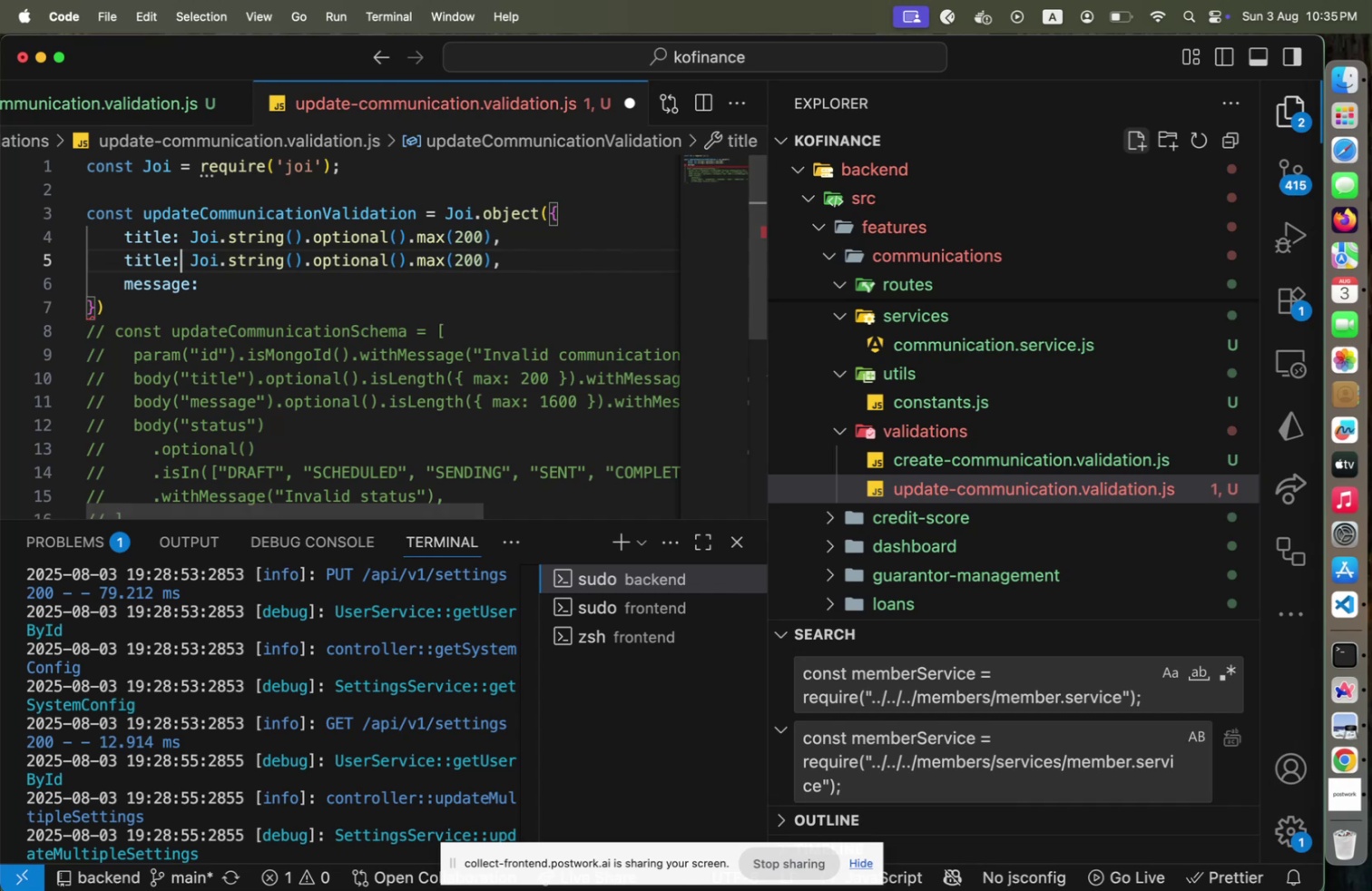 
key(Shift+ArrowLeft)
 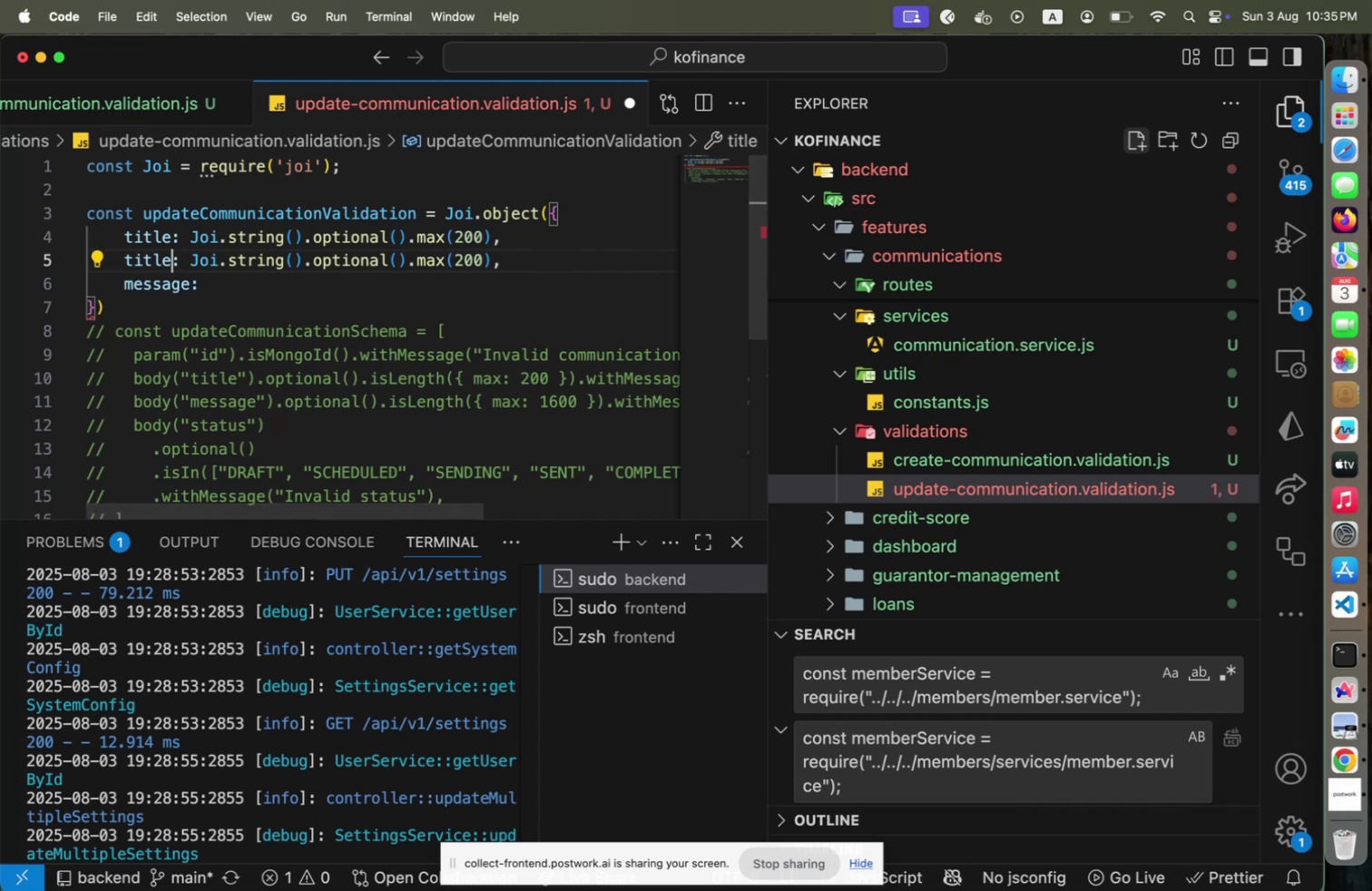 
type([Home]MESSAGE)
 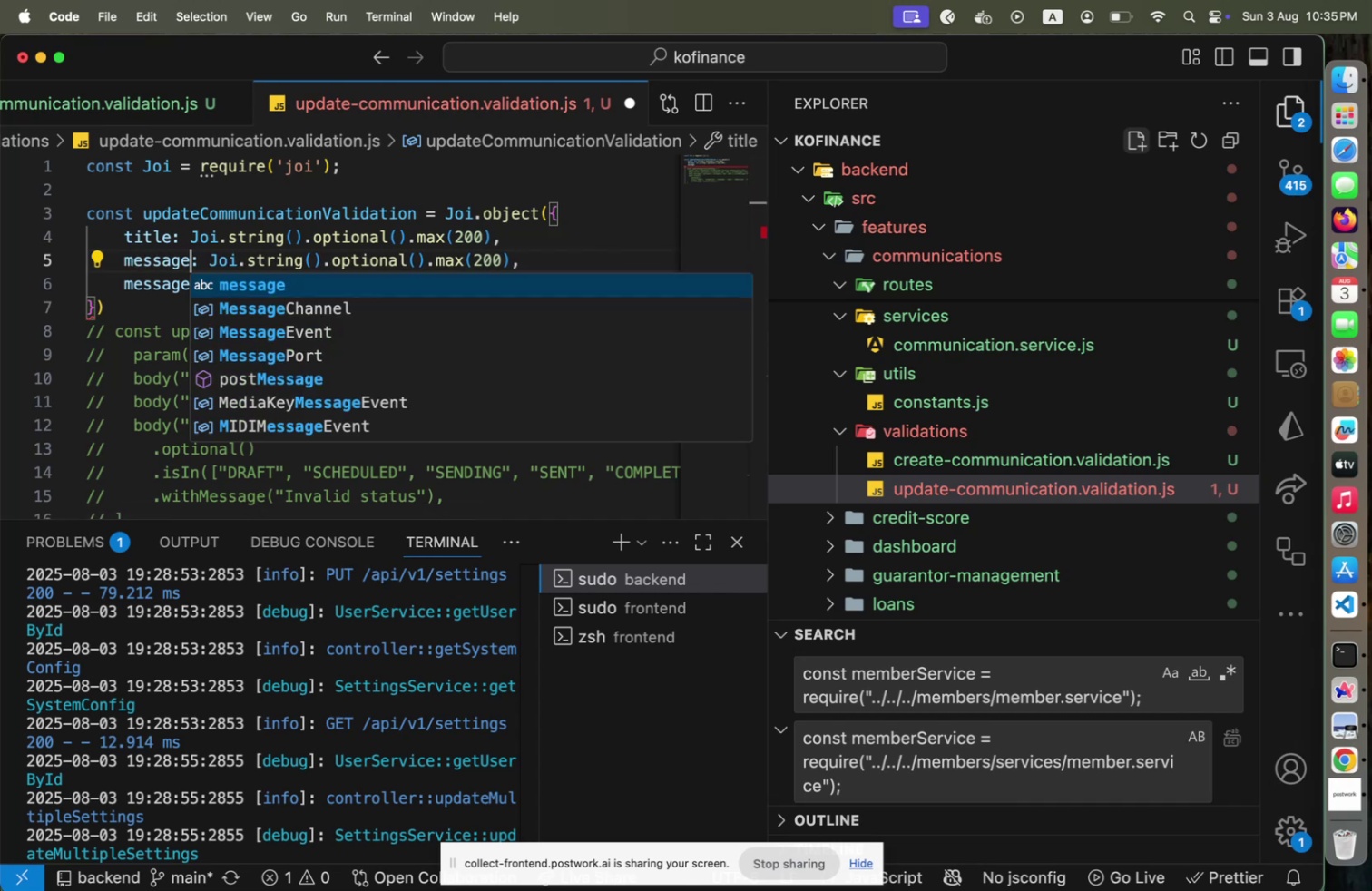 
key(Shift+ArrowRight)
 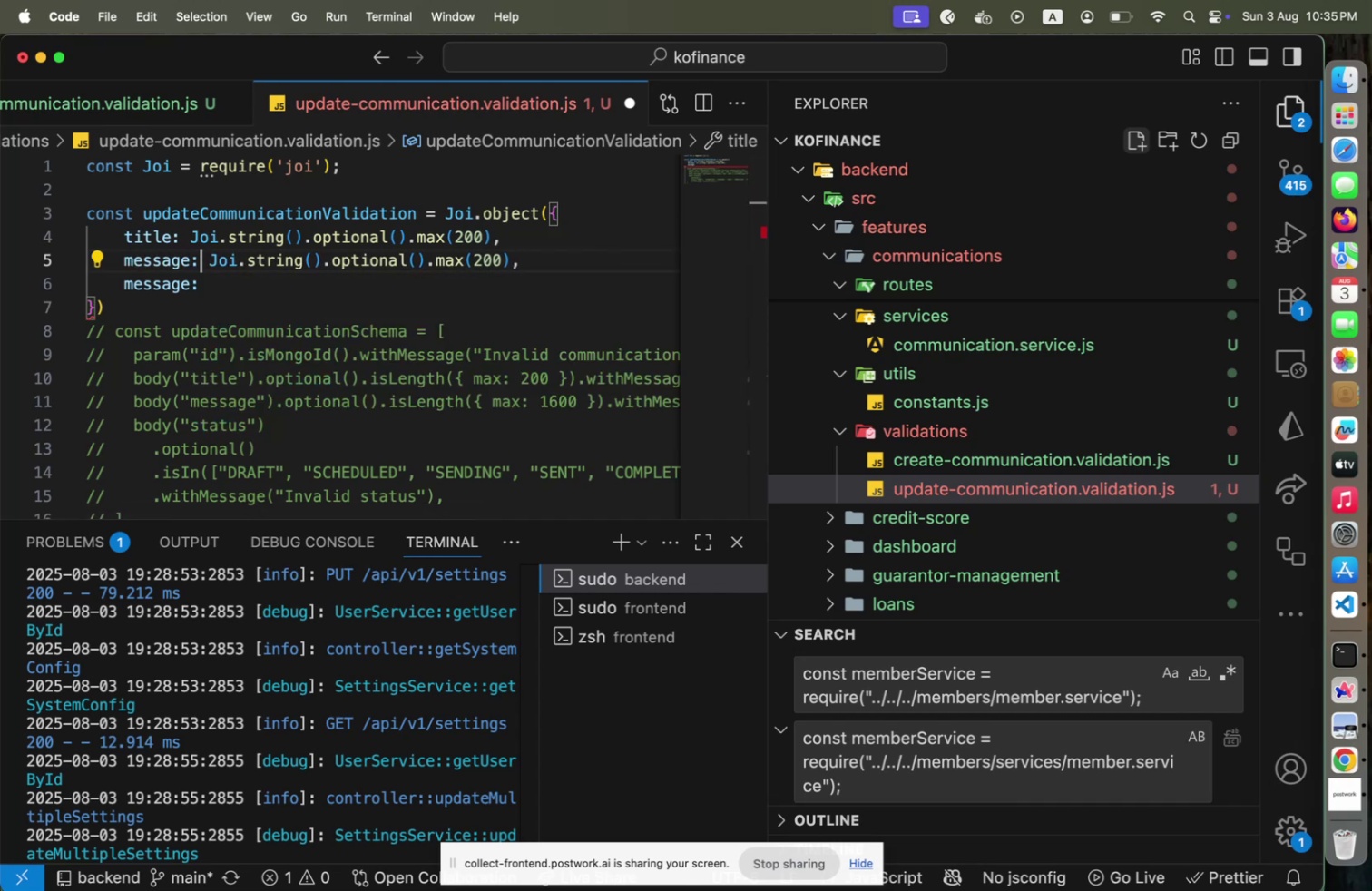 
key(Shift+ArrowDown)
 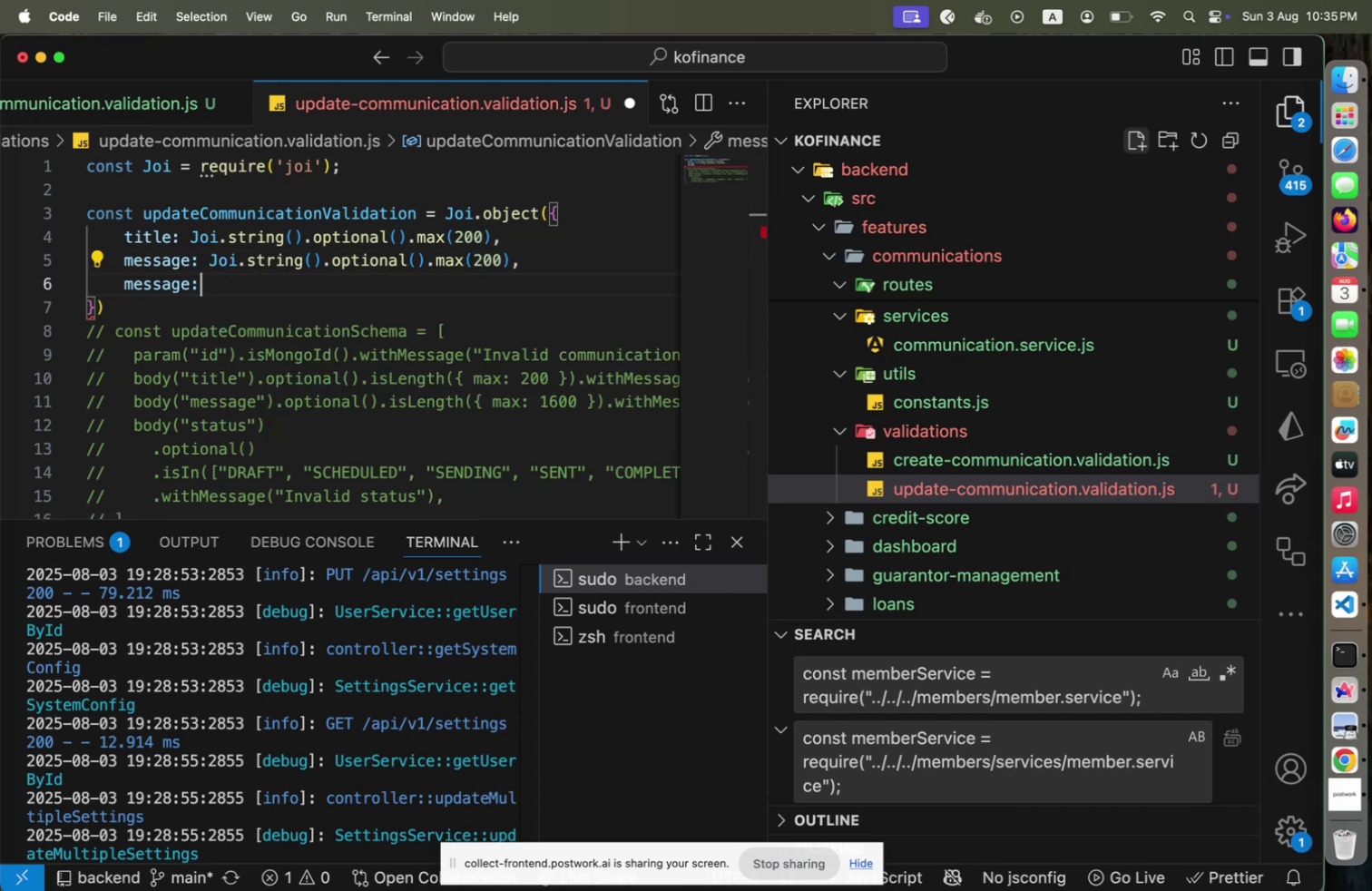 
key(Shift+ShiftLeft)
 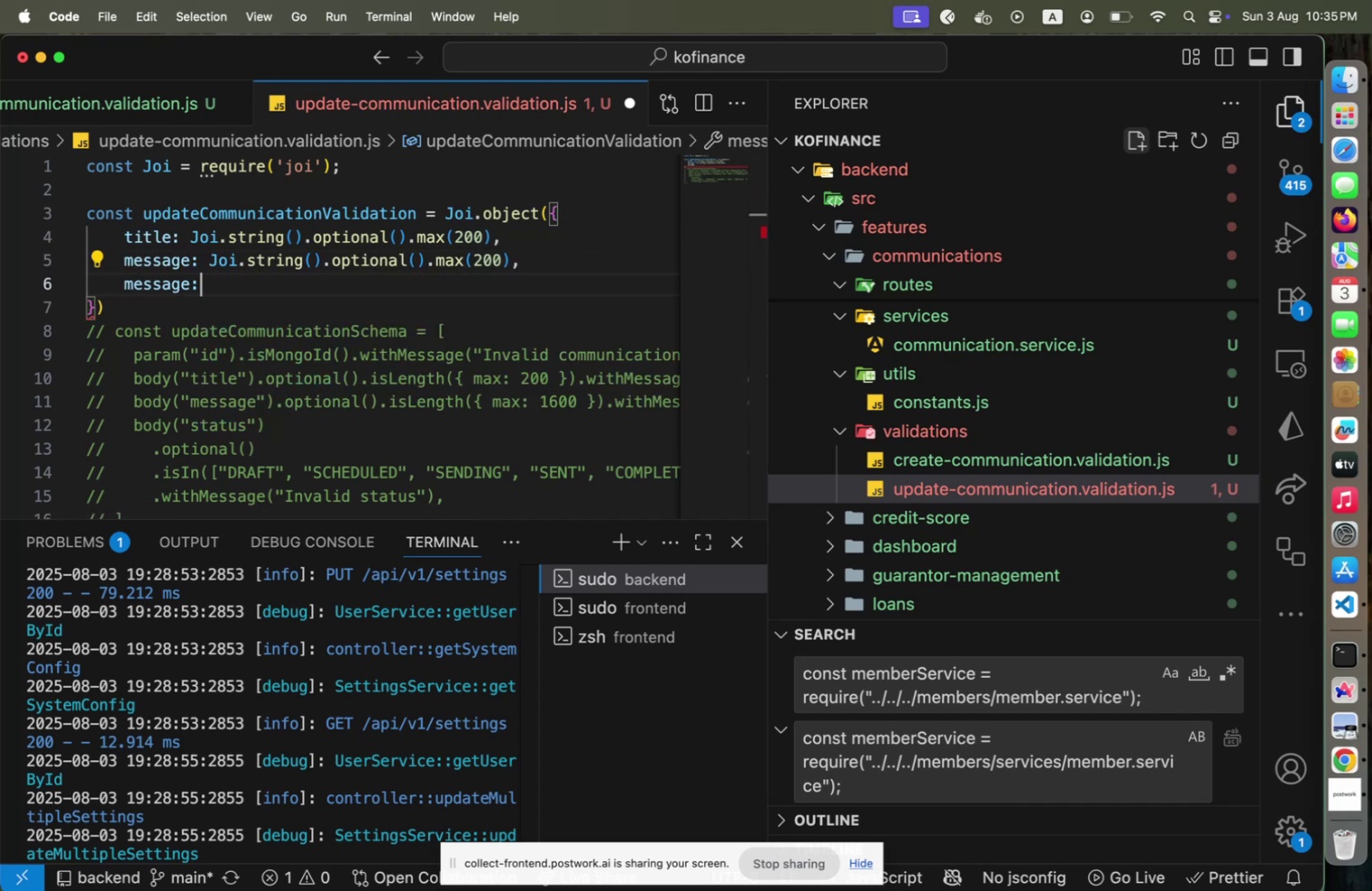 
key(Shift+Home)
 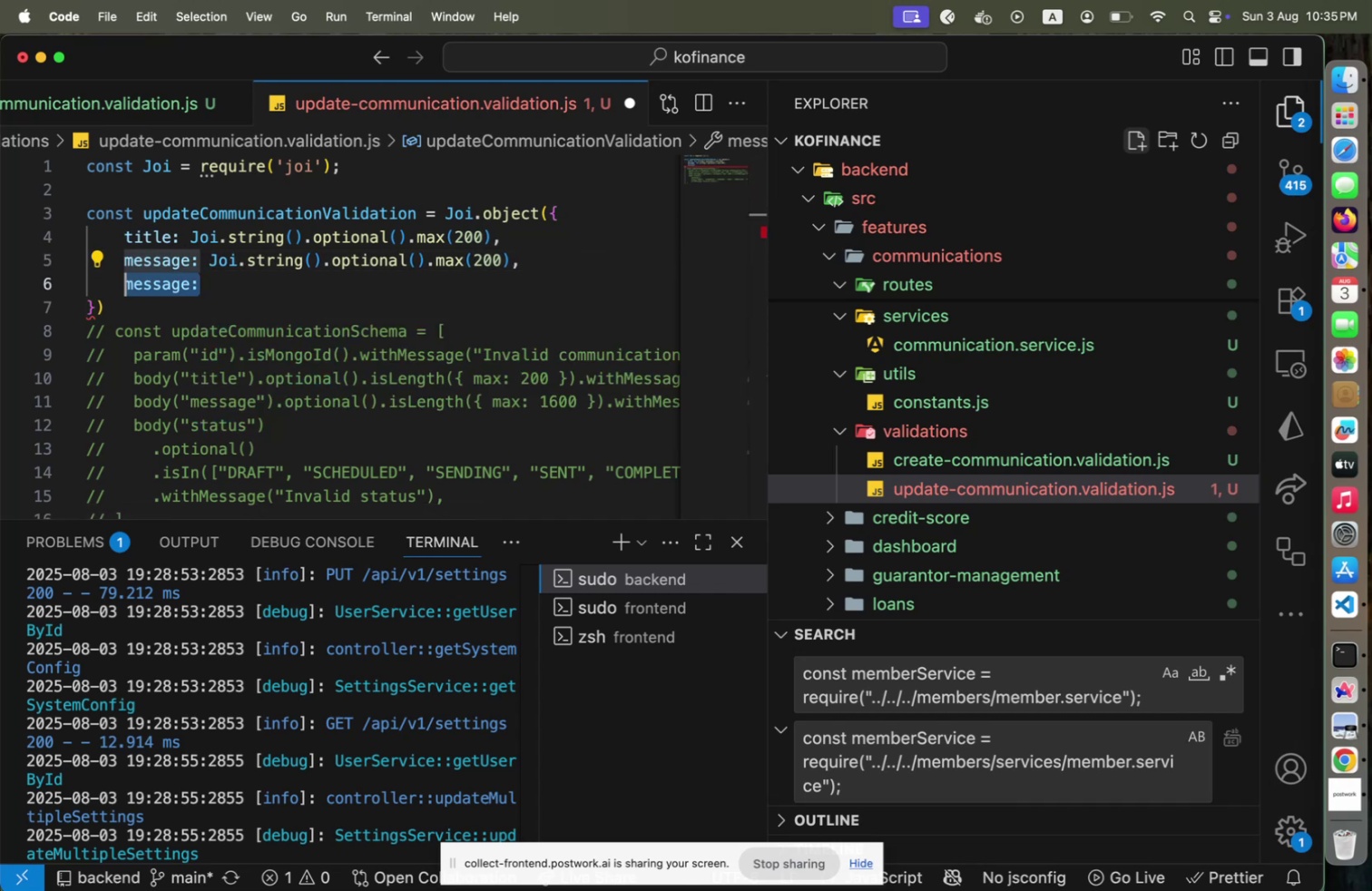 
key(Shift+Backspace)
 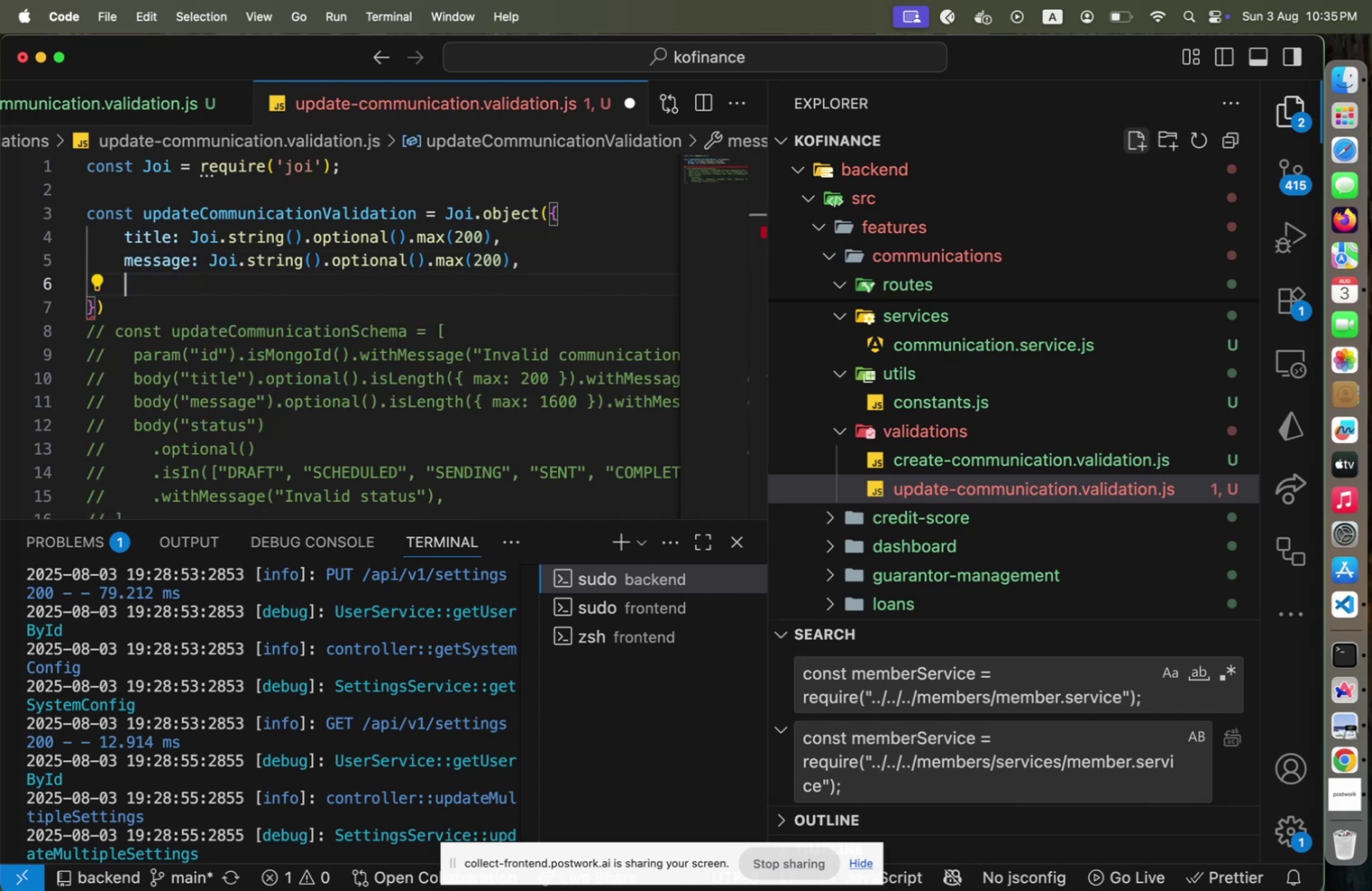 
key(Shift+ArrowUp)
 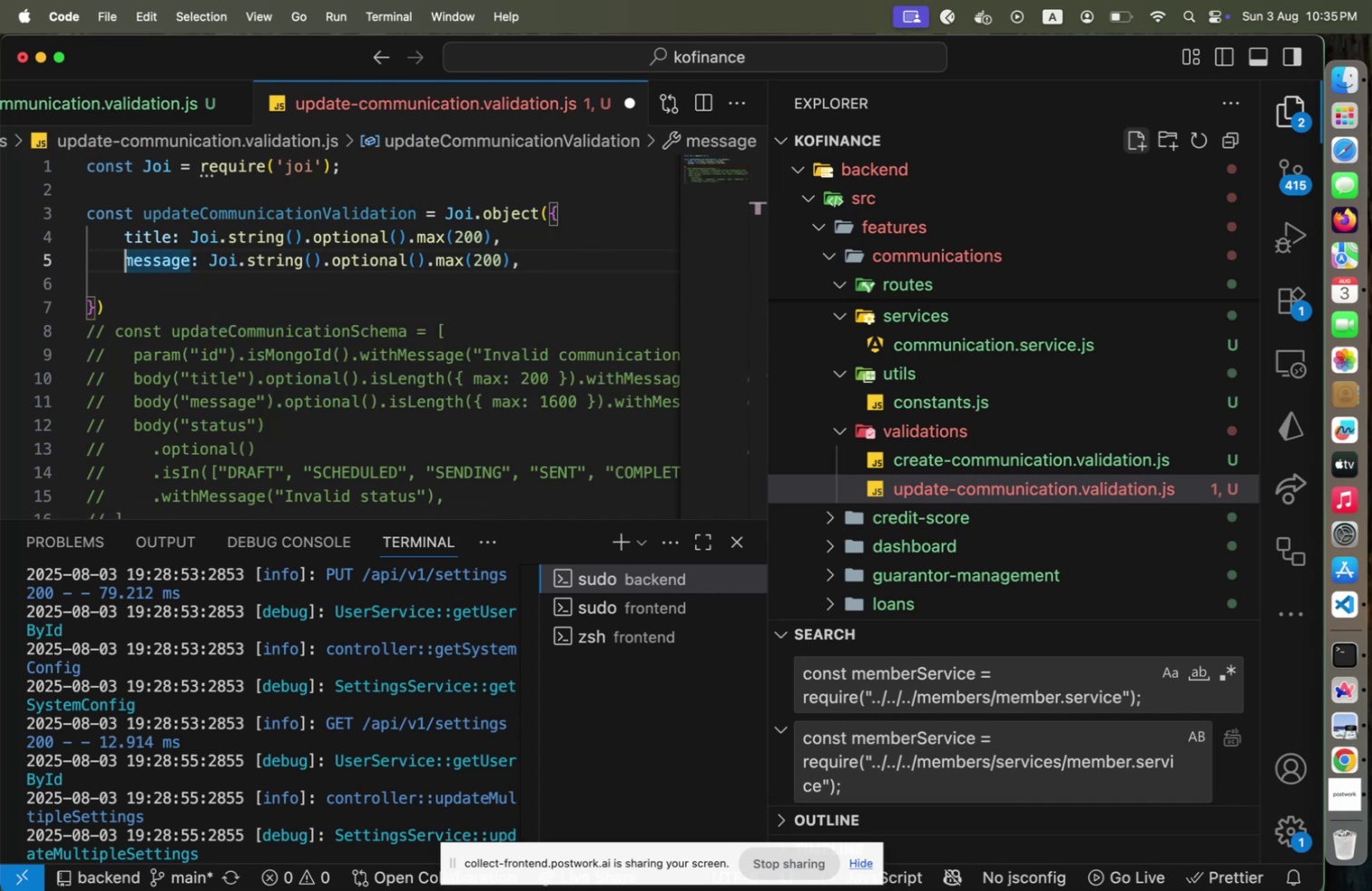 
key(Shift+End)
 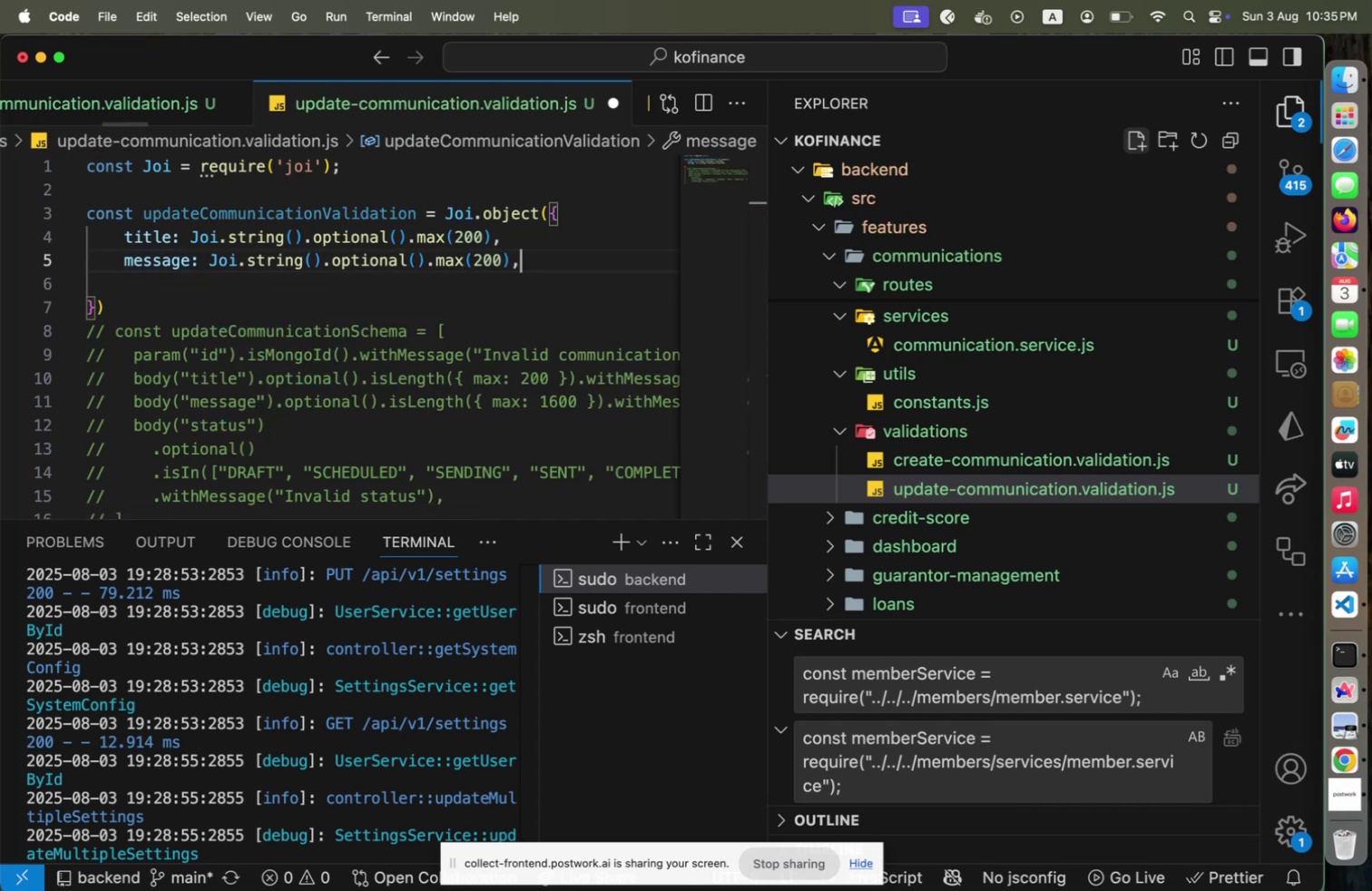 
key(Shift+ArrowLeft)
 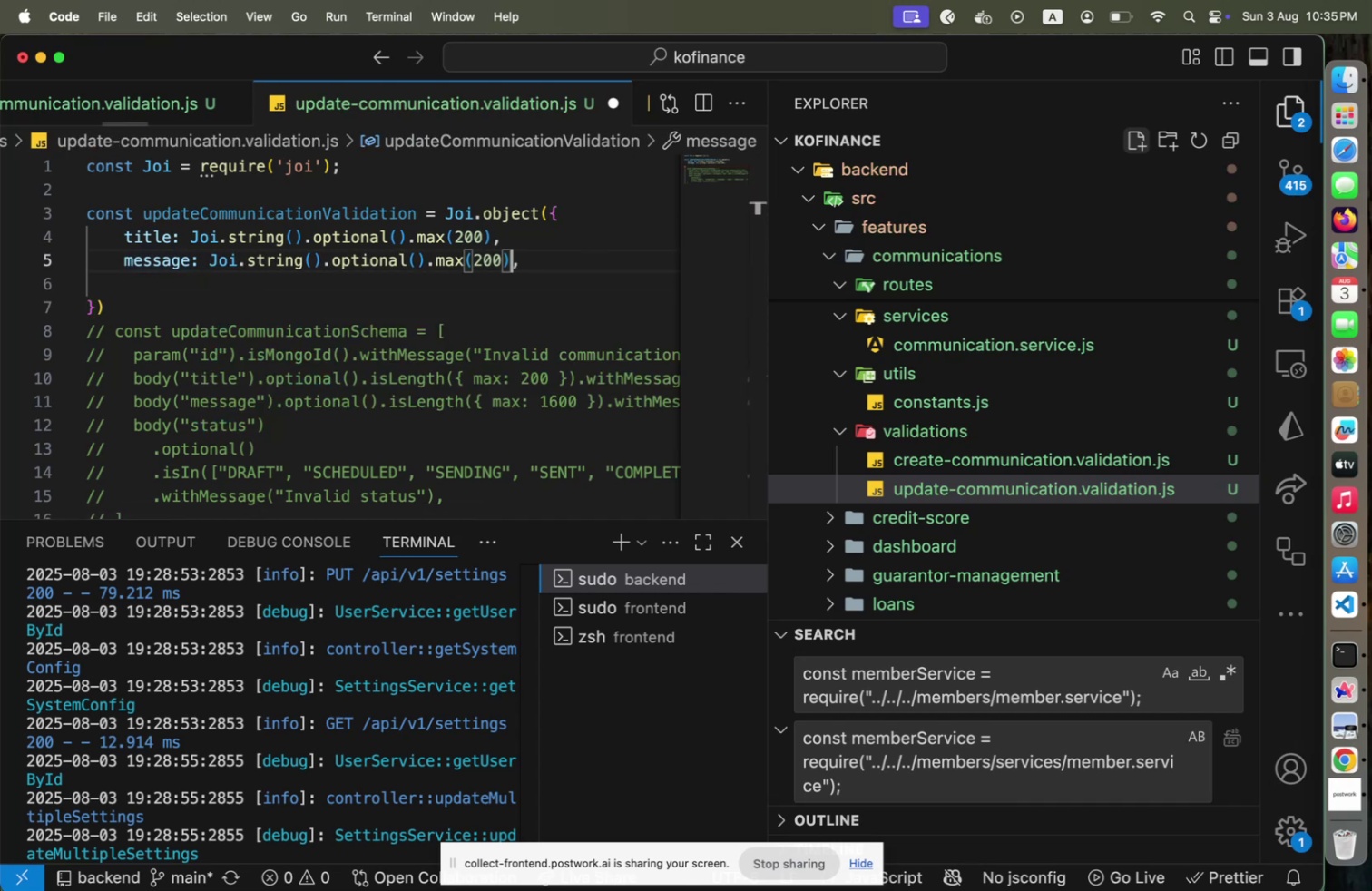 
key(Shift+ArrowLeft)
 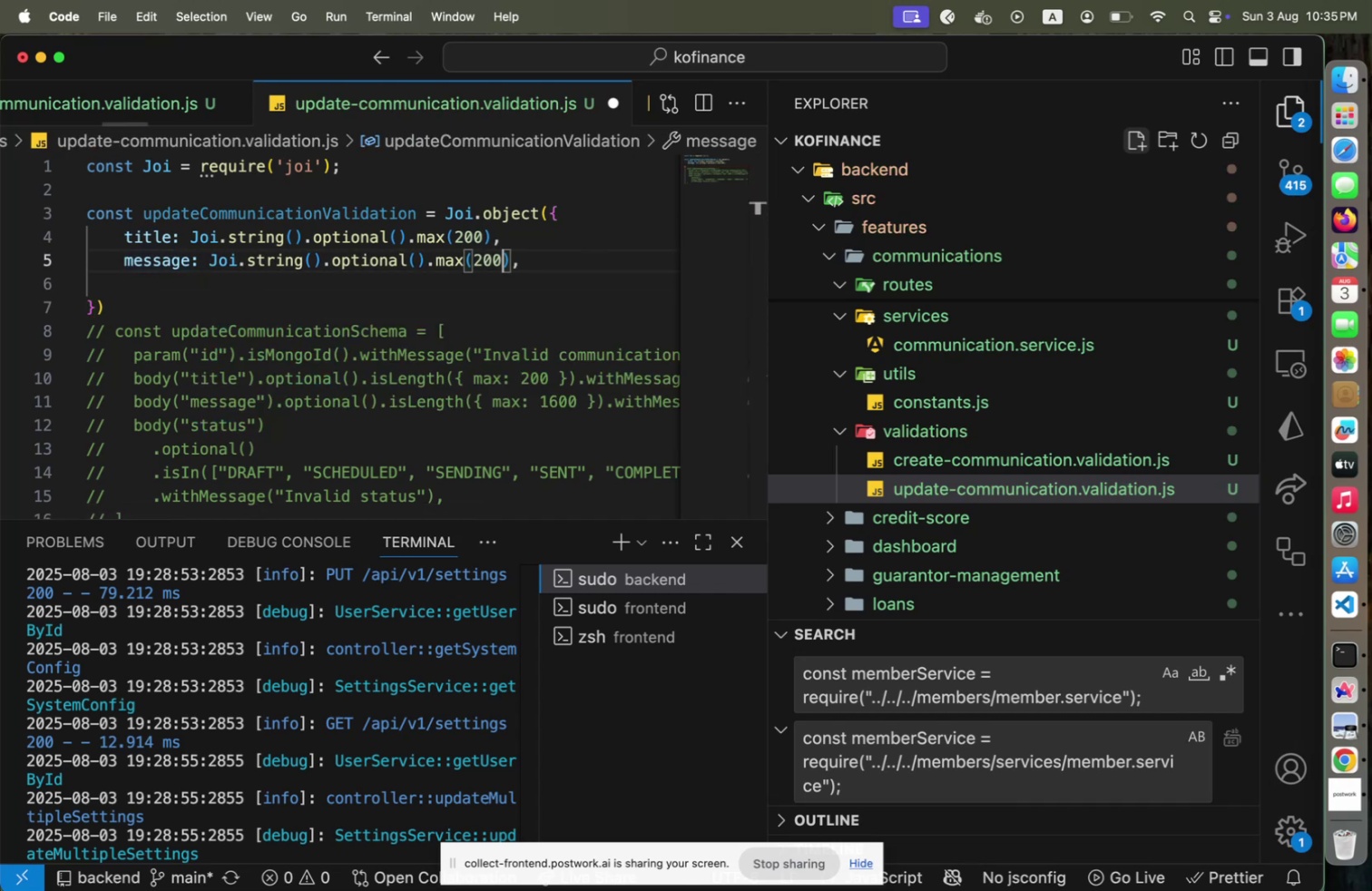 
key(Shift+ShiftLeft)
 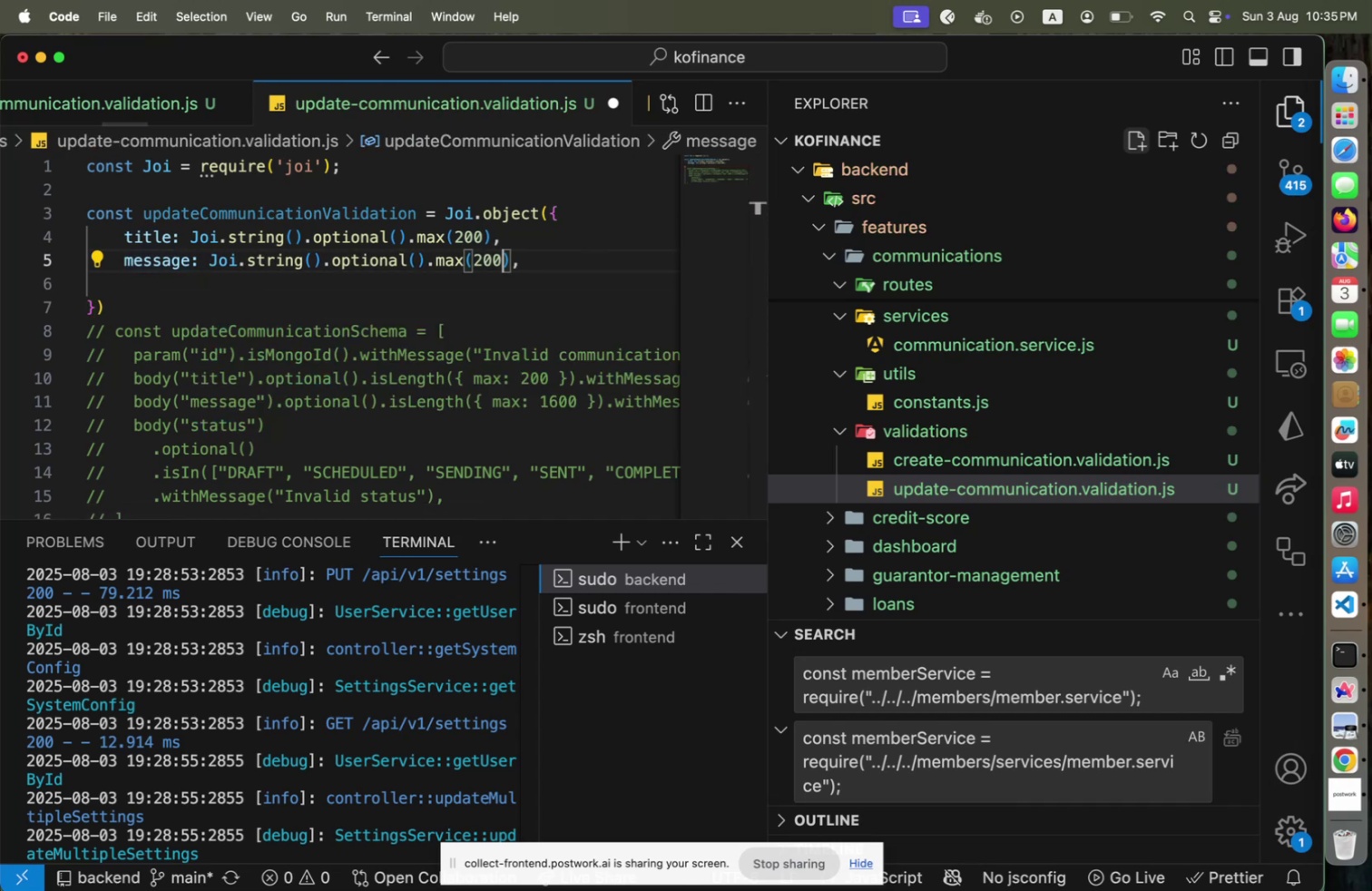 
key(Shift+ArrowLeft)
 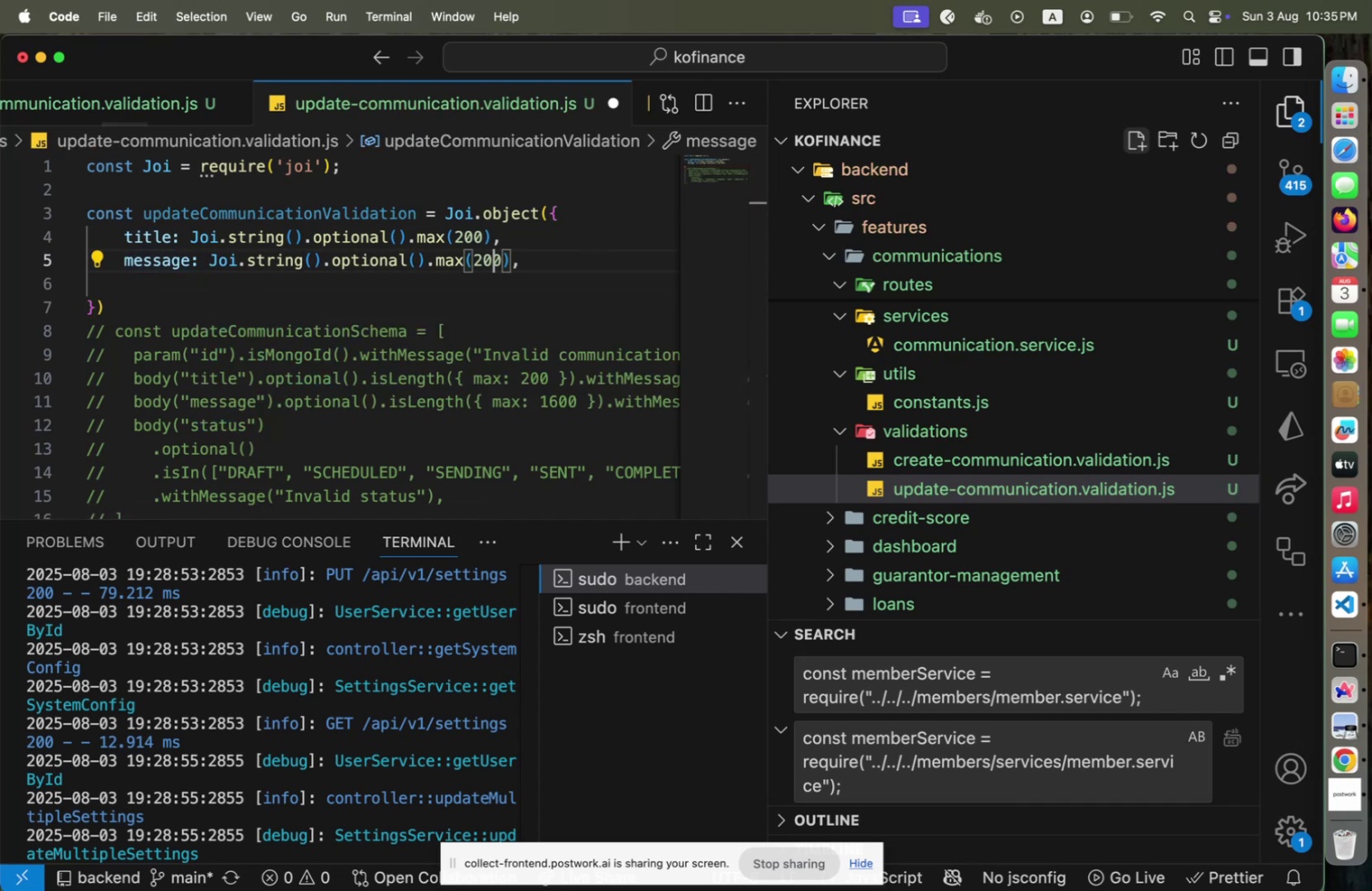 
key(Shift+ArrowLeft)
 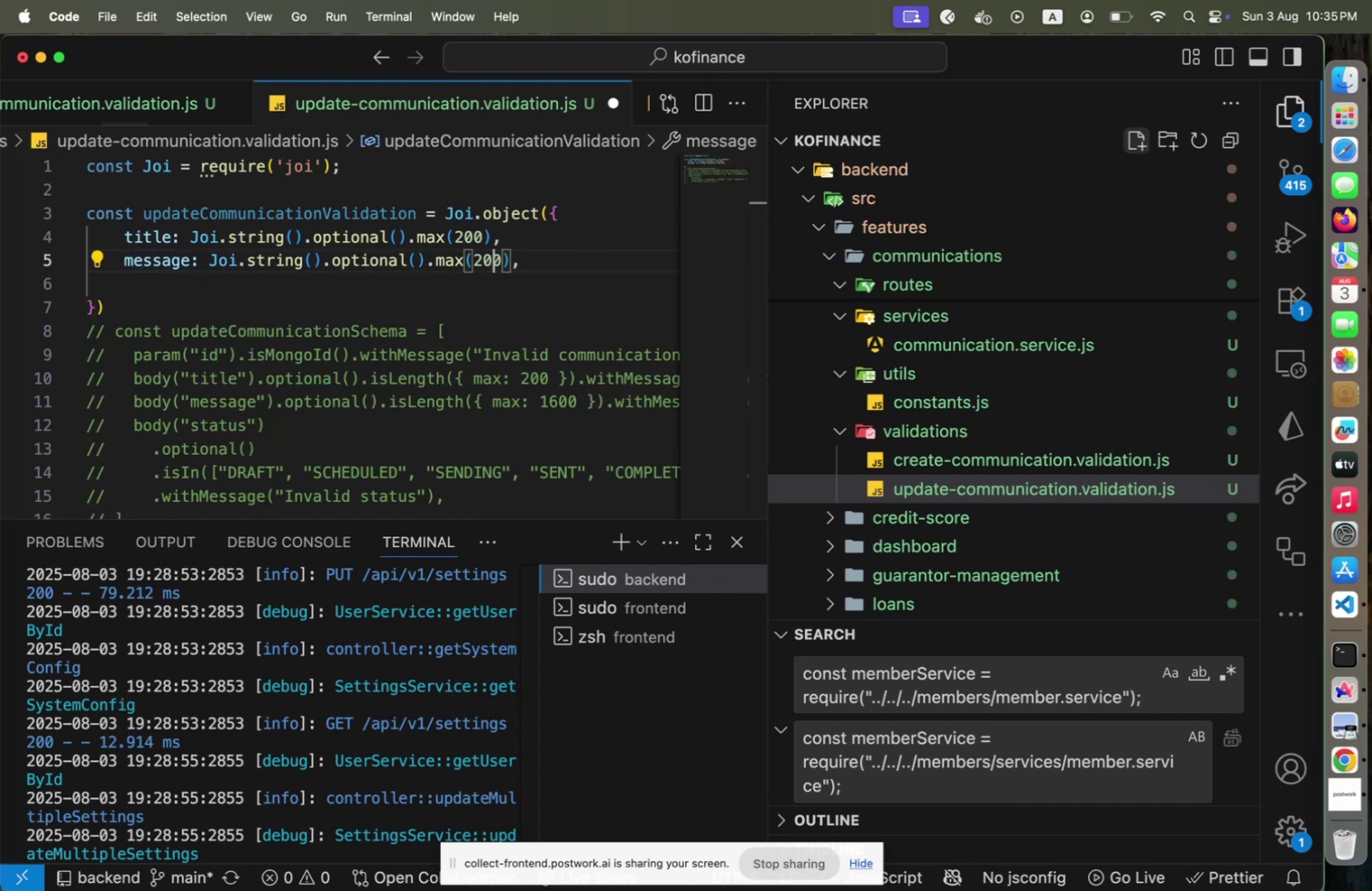 
key(Shift+ArrowLeft)
 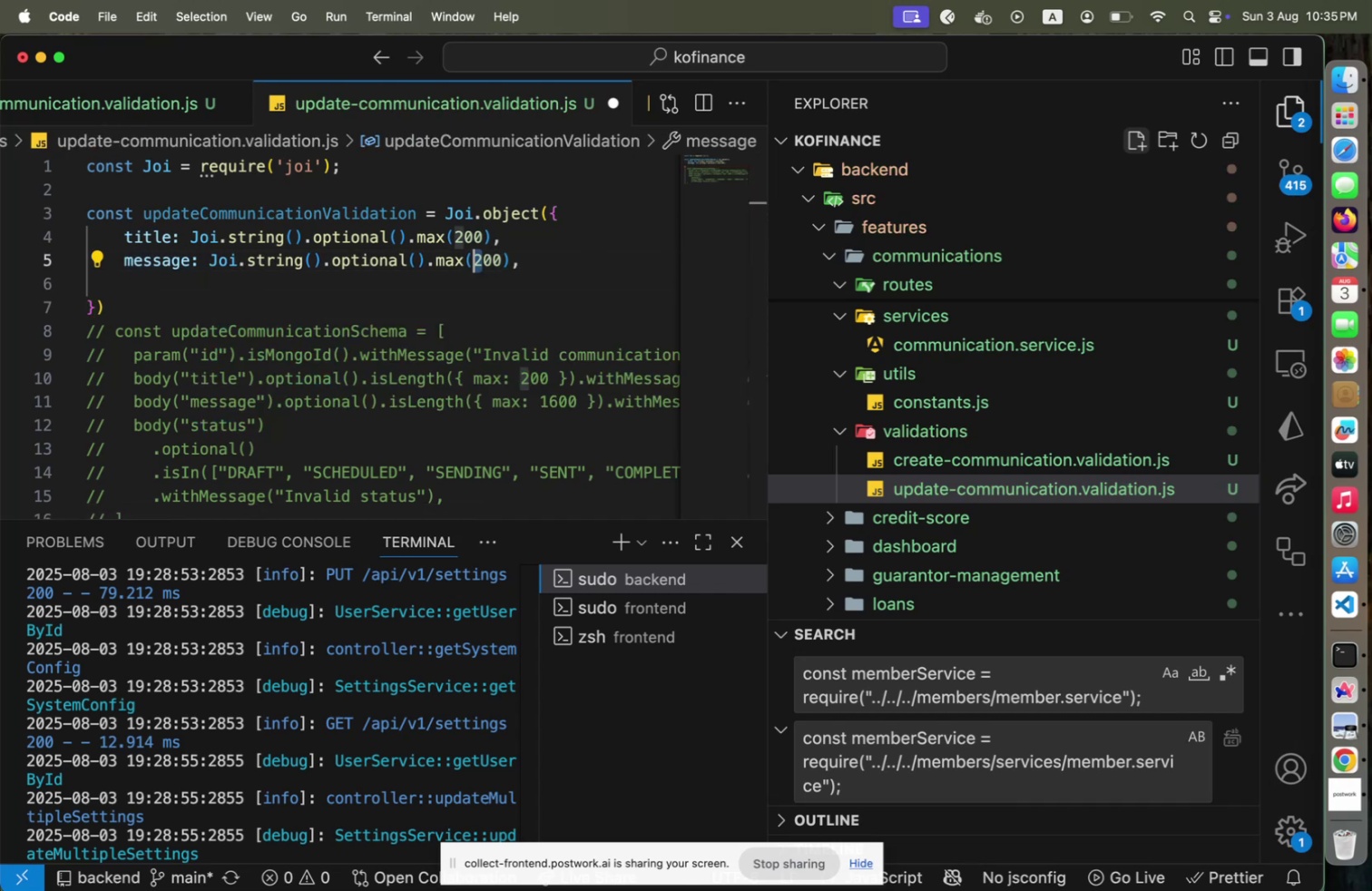 
type(!^))
key(Backspace)
type([End])
 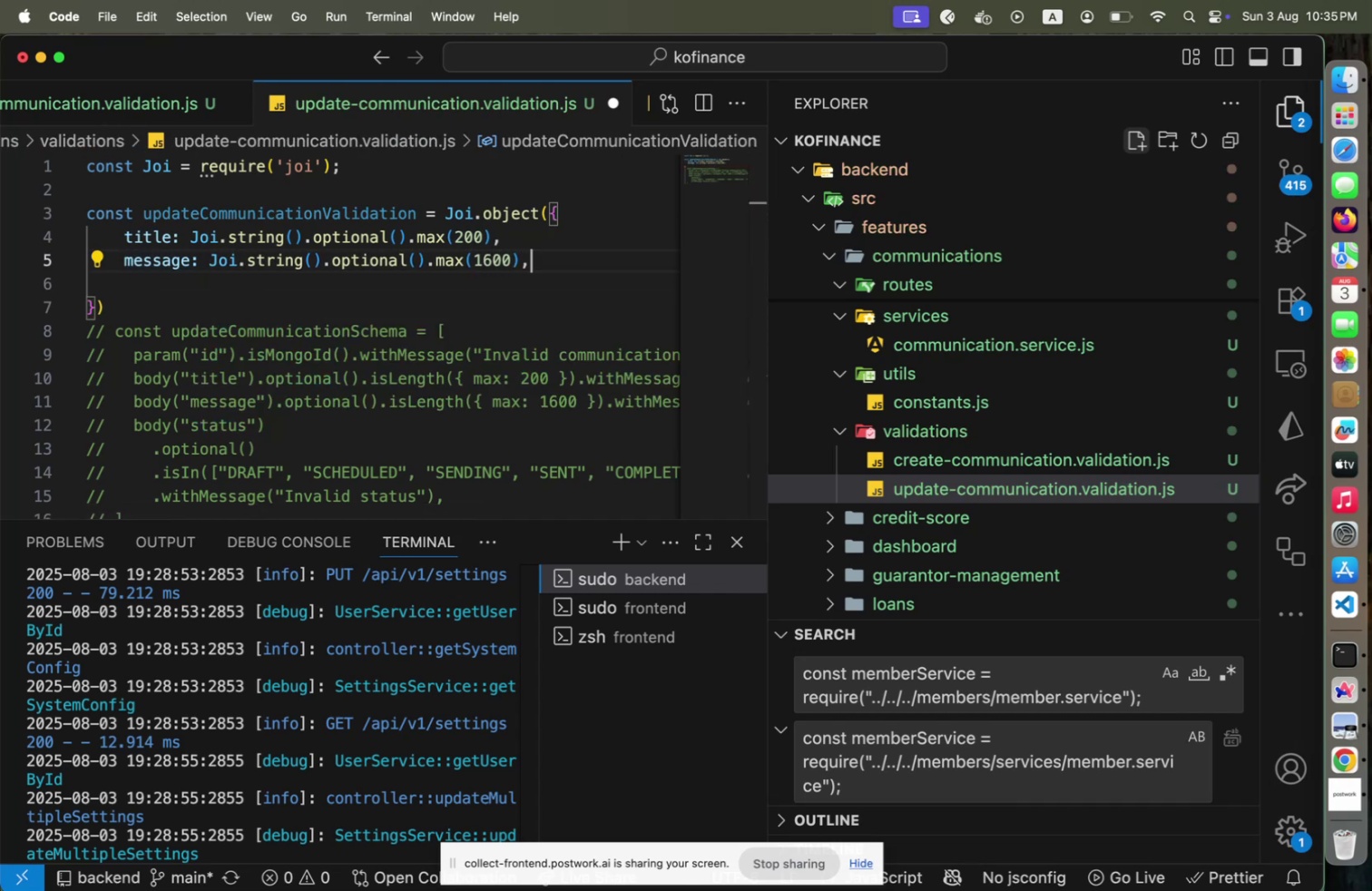 
hold_key(key=ArrowDown, duration=0.42)
 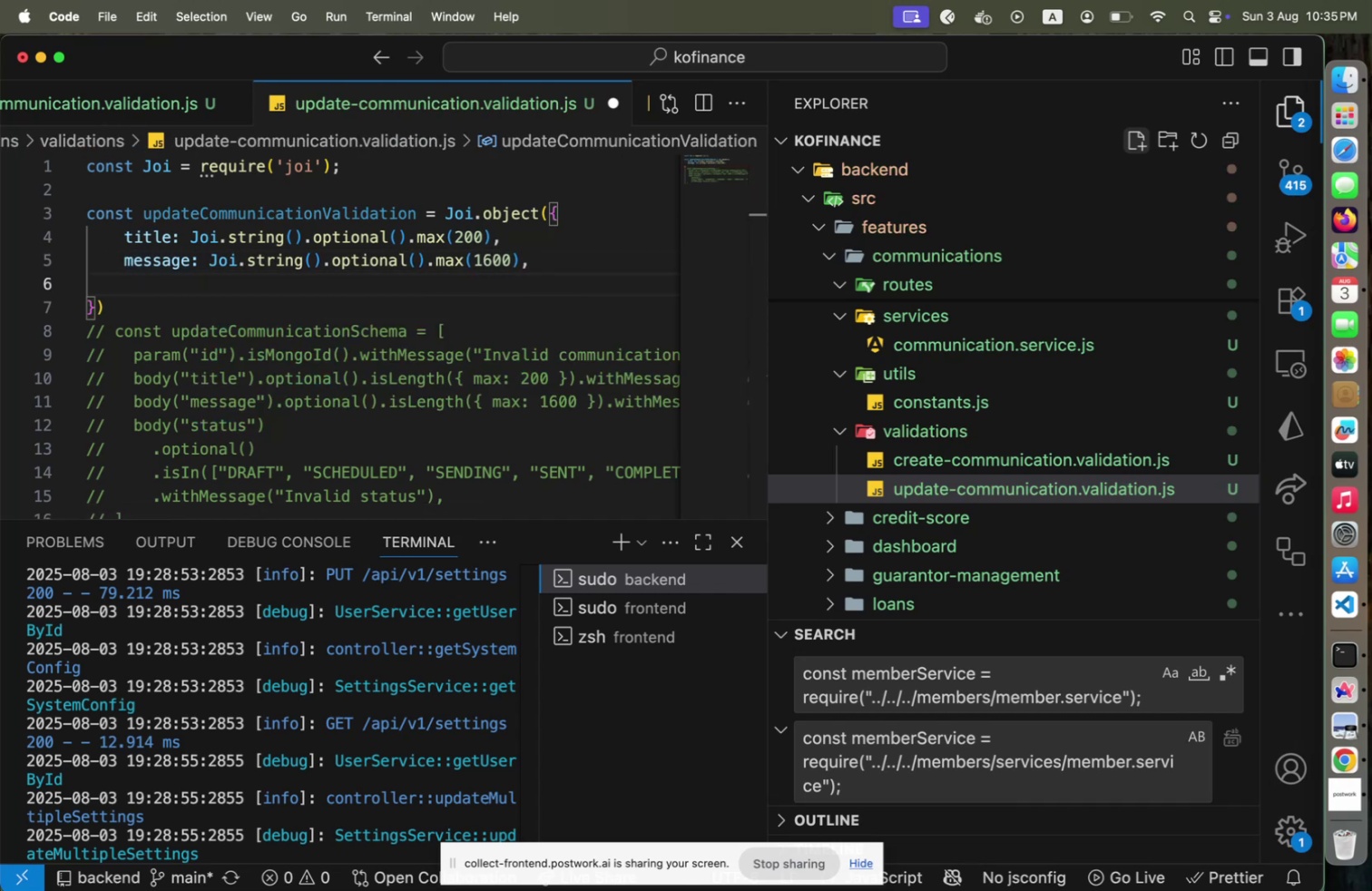 
key(Shift+ArrowUp)
 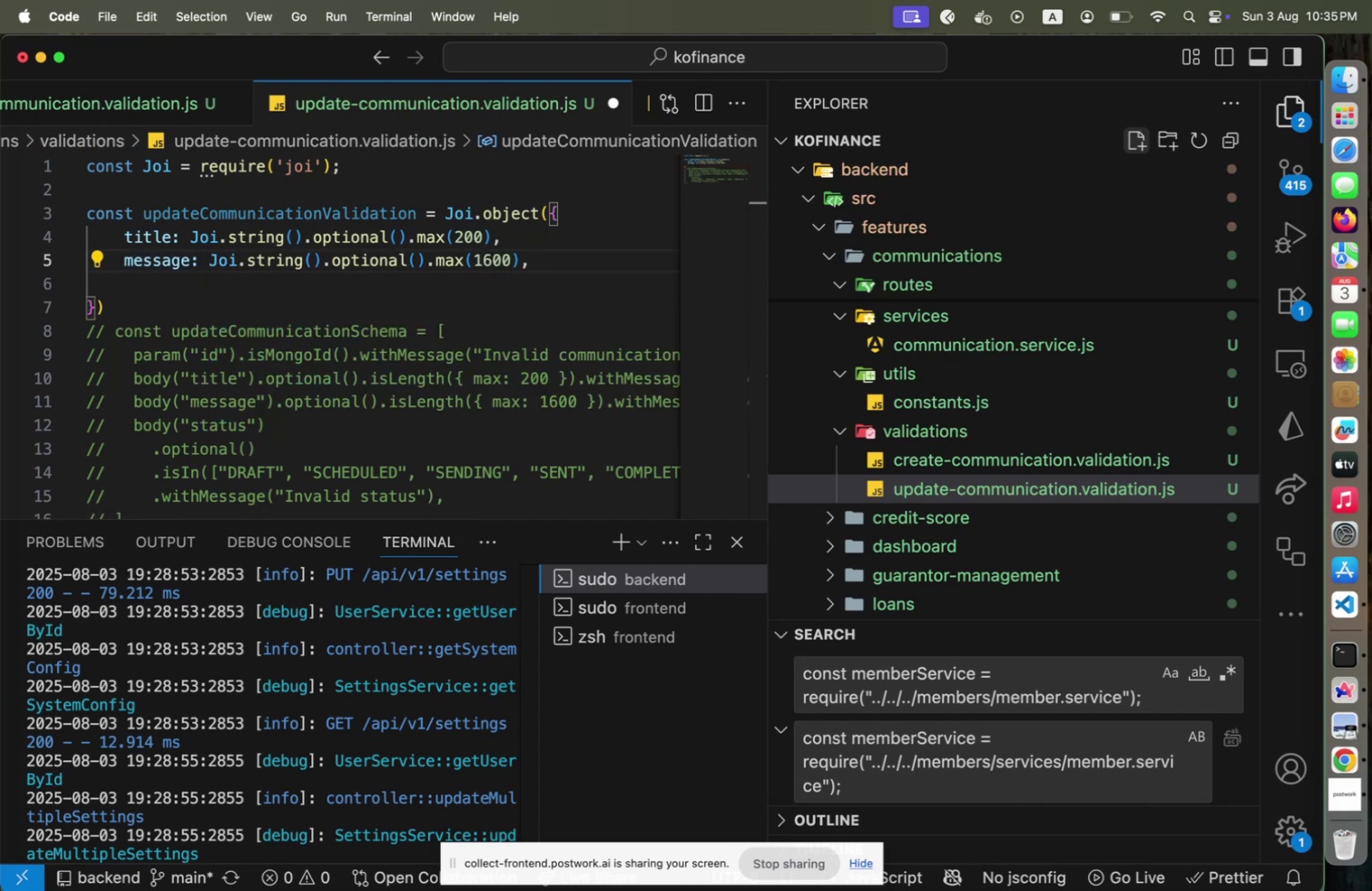 
key(Shift+Enter)
 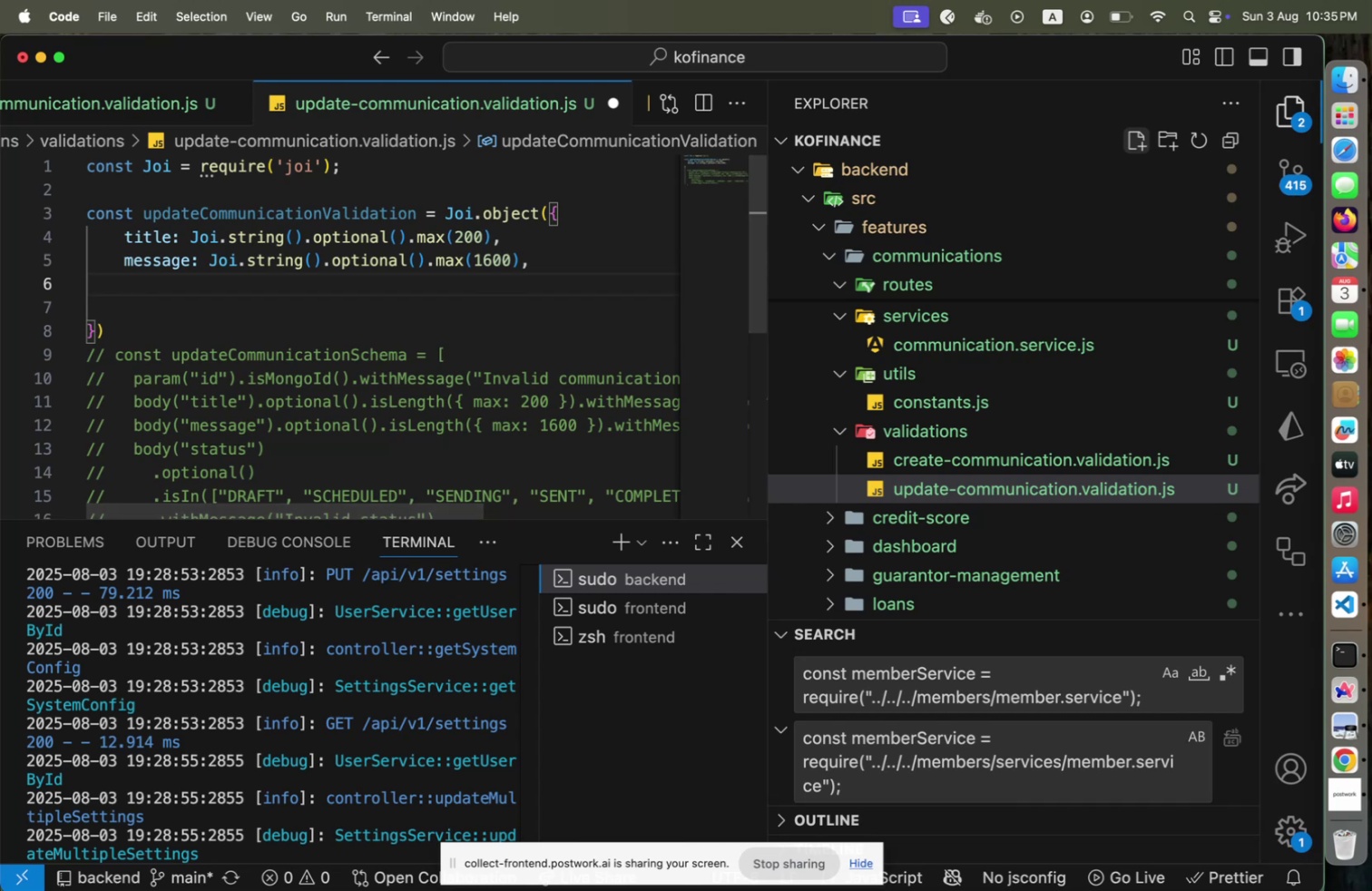 
type(STATUS: )
 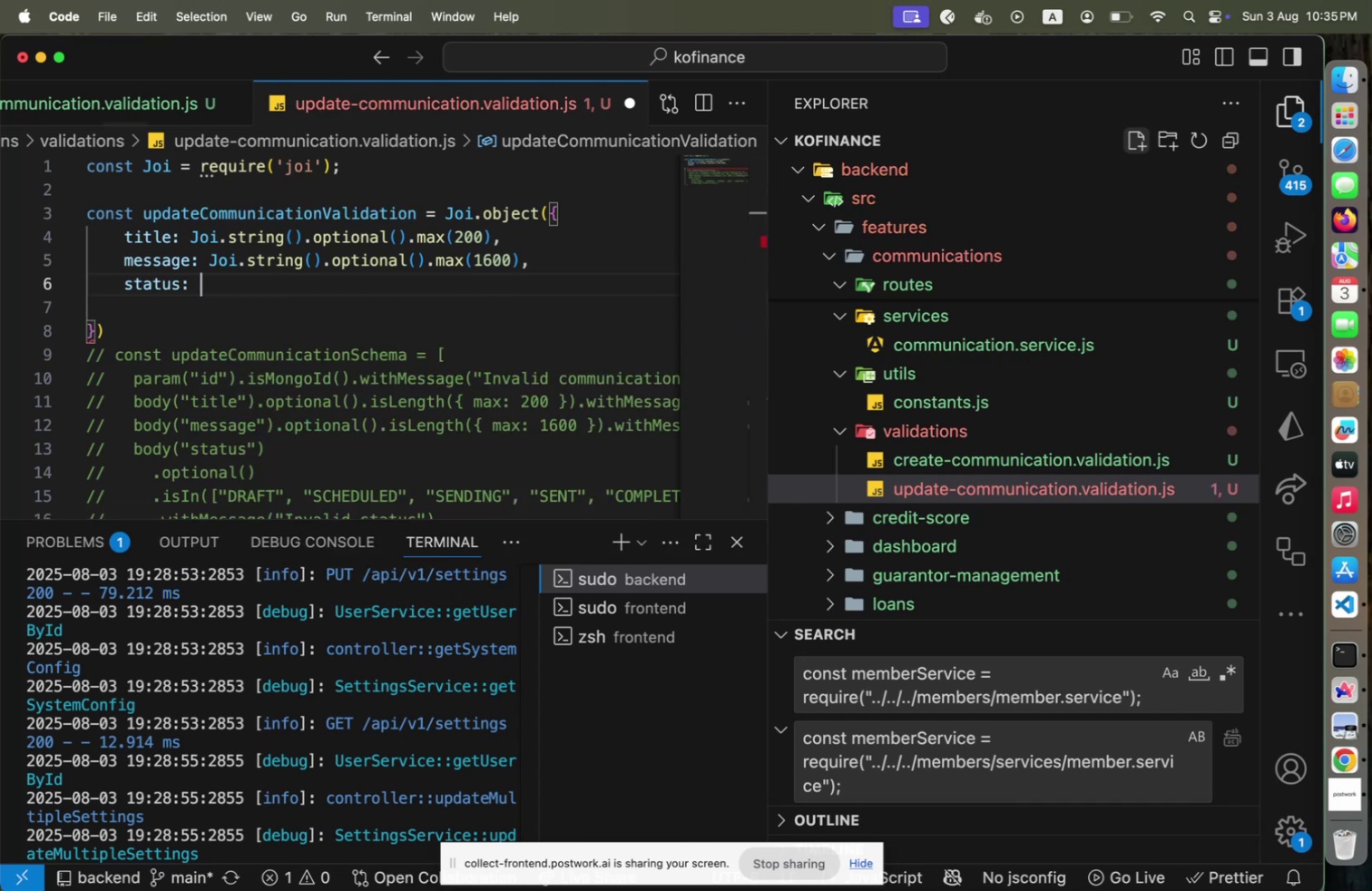 
key(Shift+ArrowUp)
 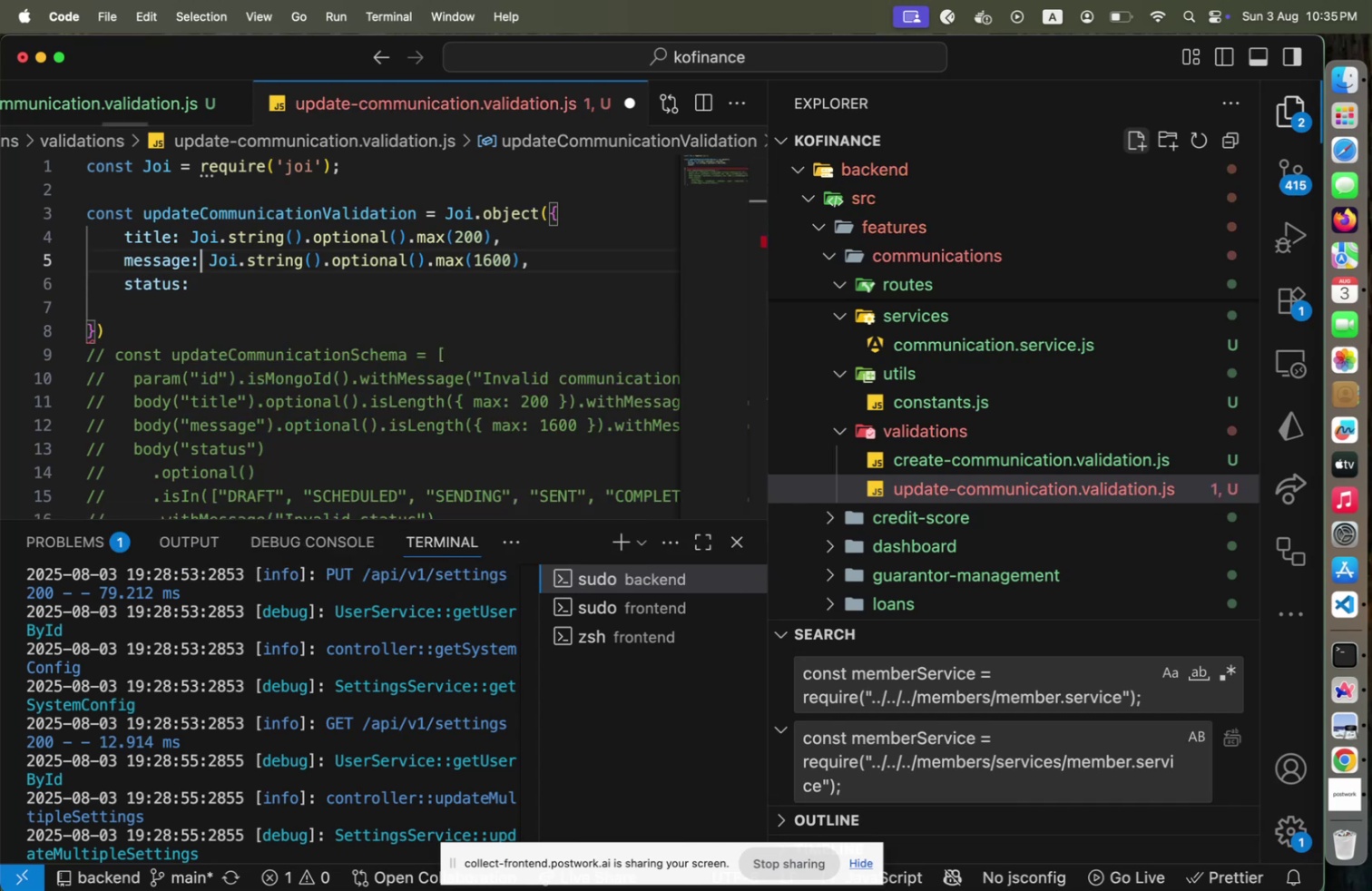 
key(Shift+ArrowUp)
 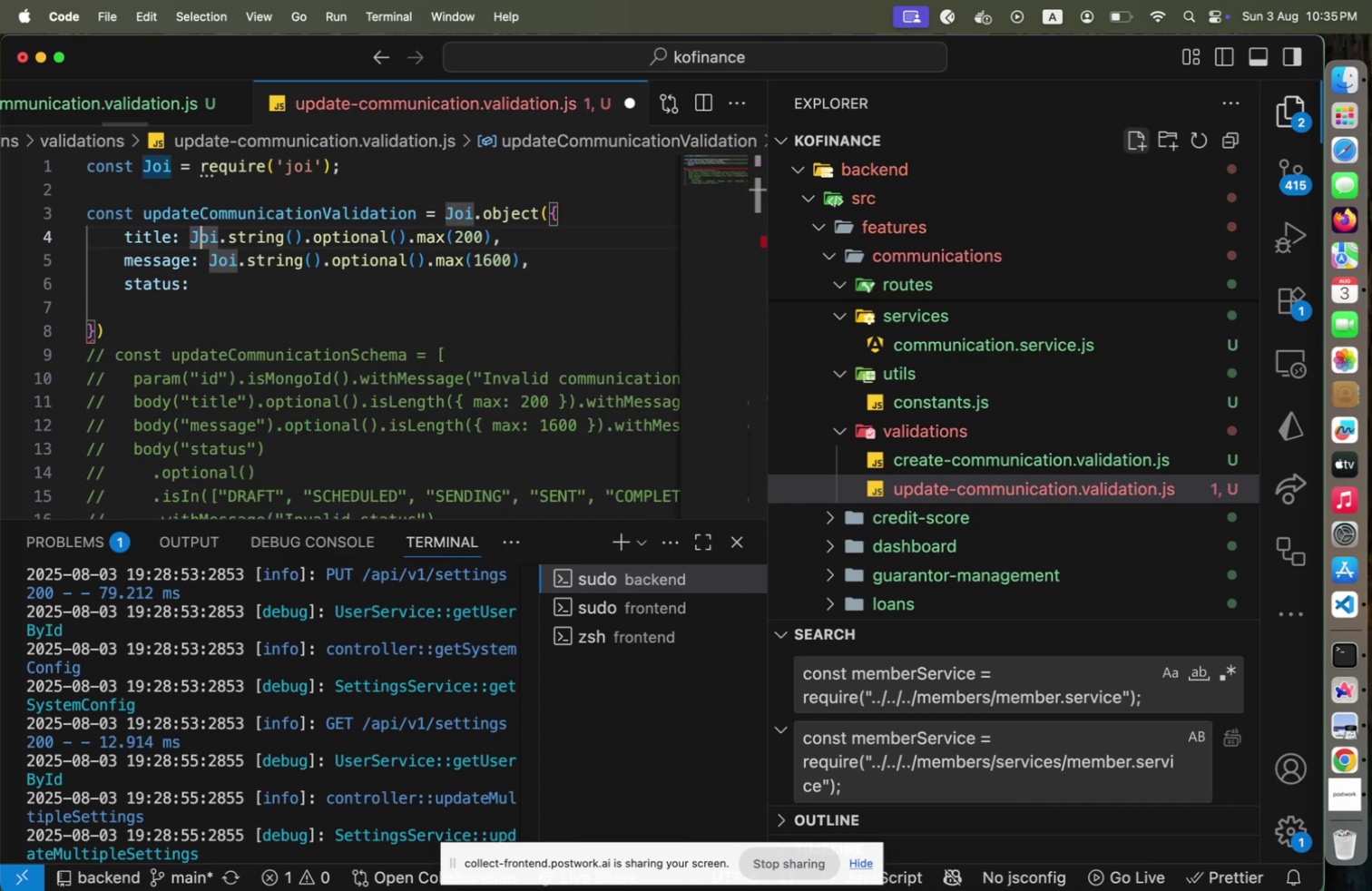 
key(Shift+ArrowUp)
 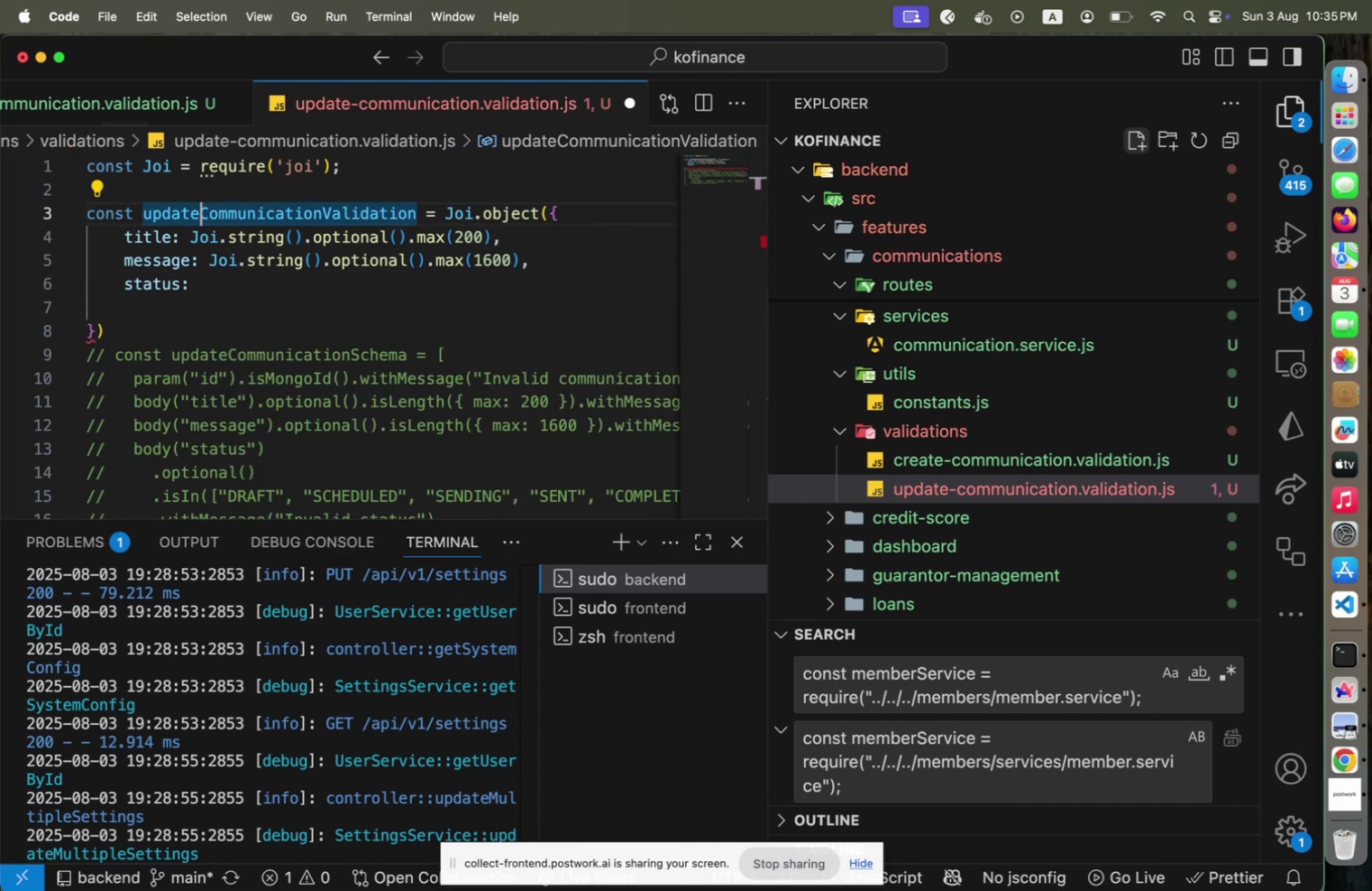 
key(Shift+ArrowUp)
 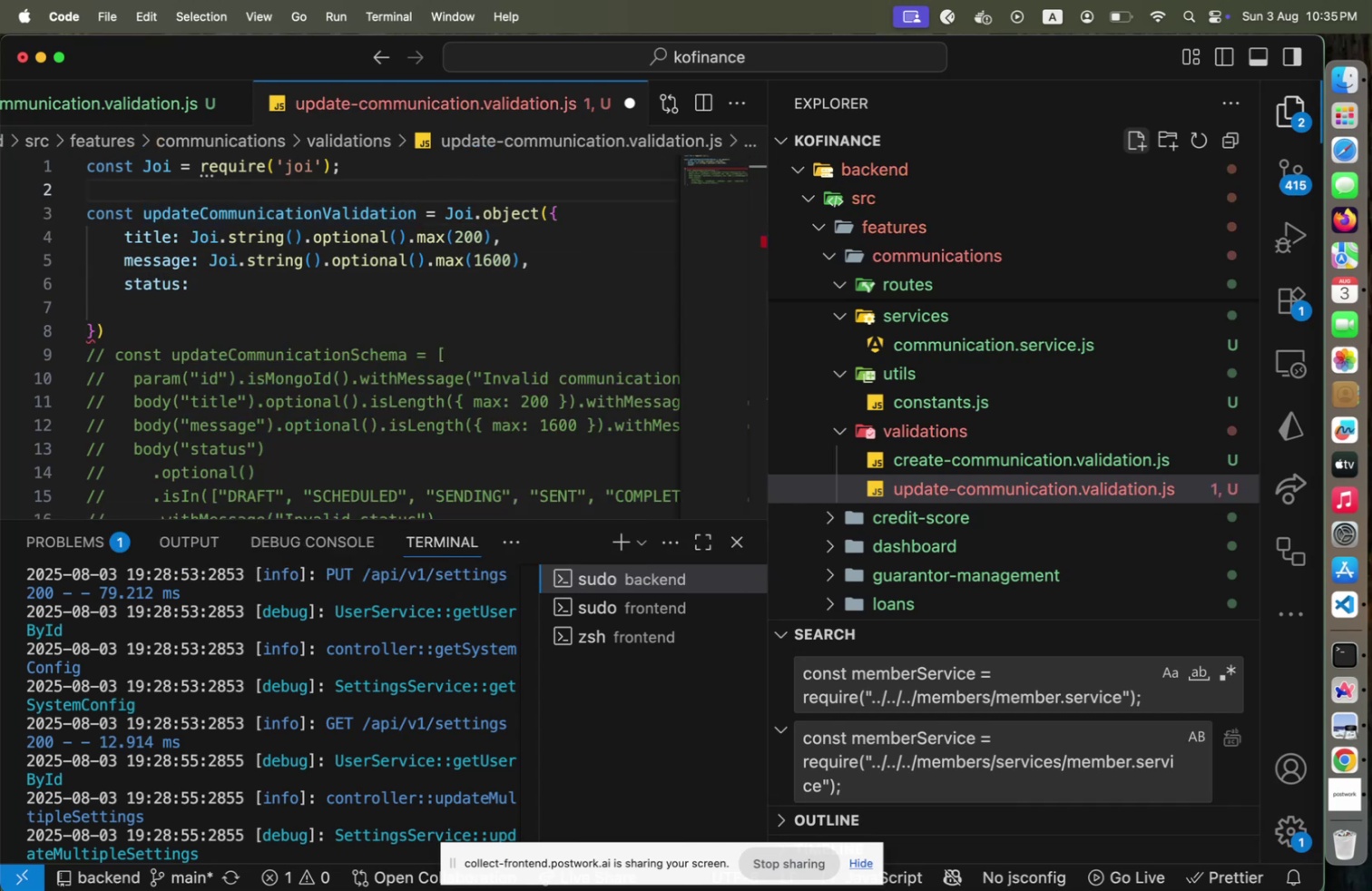 
key(Shift+Enter)
 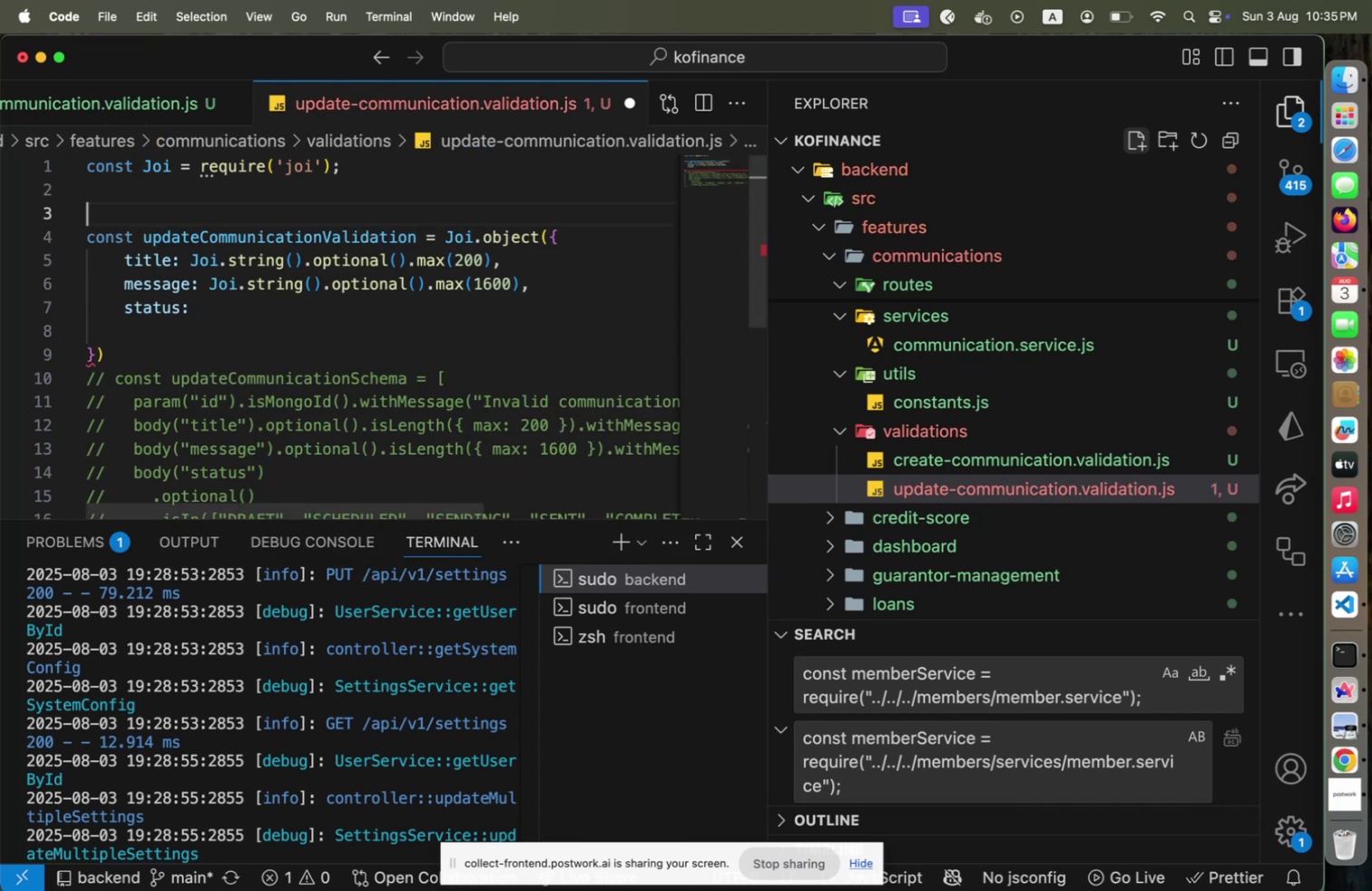 
type(CONST COMMUNC)
key(Backspace)
type(ICATION_STATE)
key(Backspace)
type(US + {)
 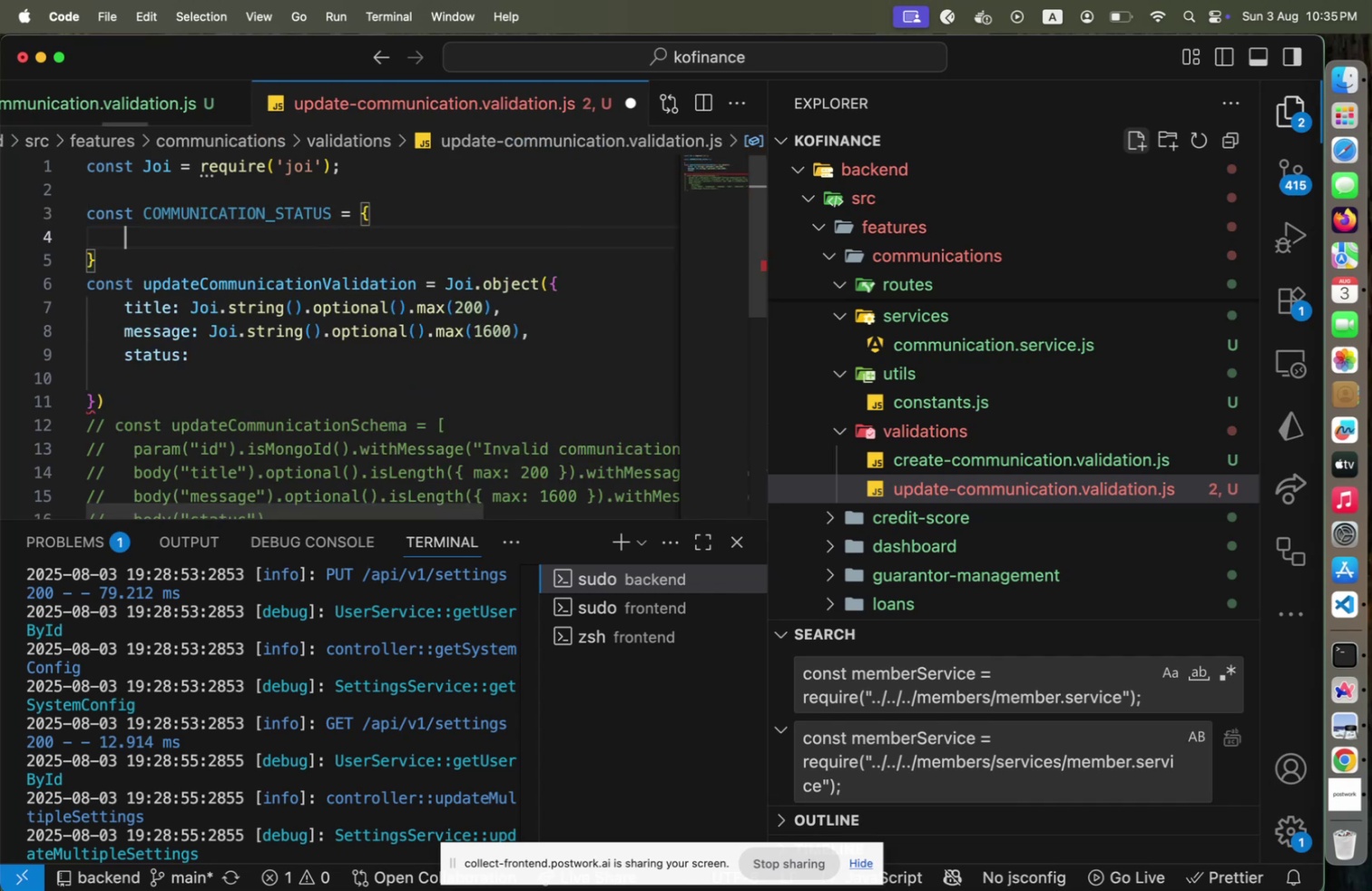 
 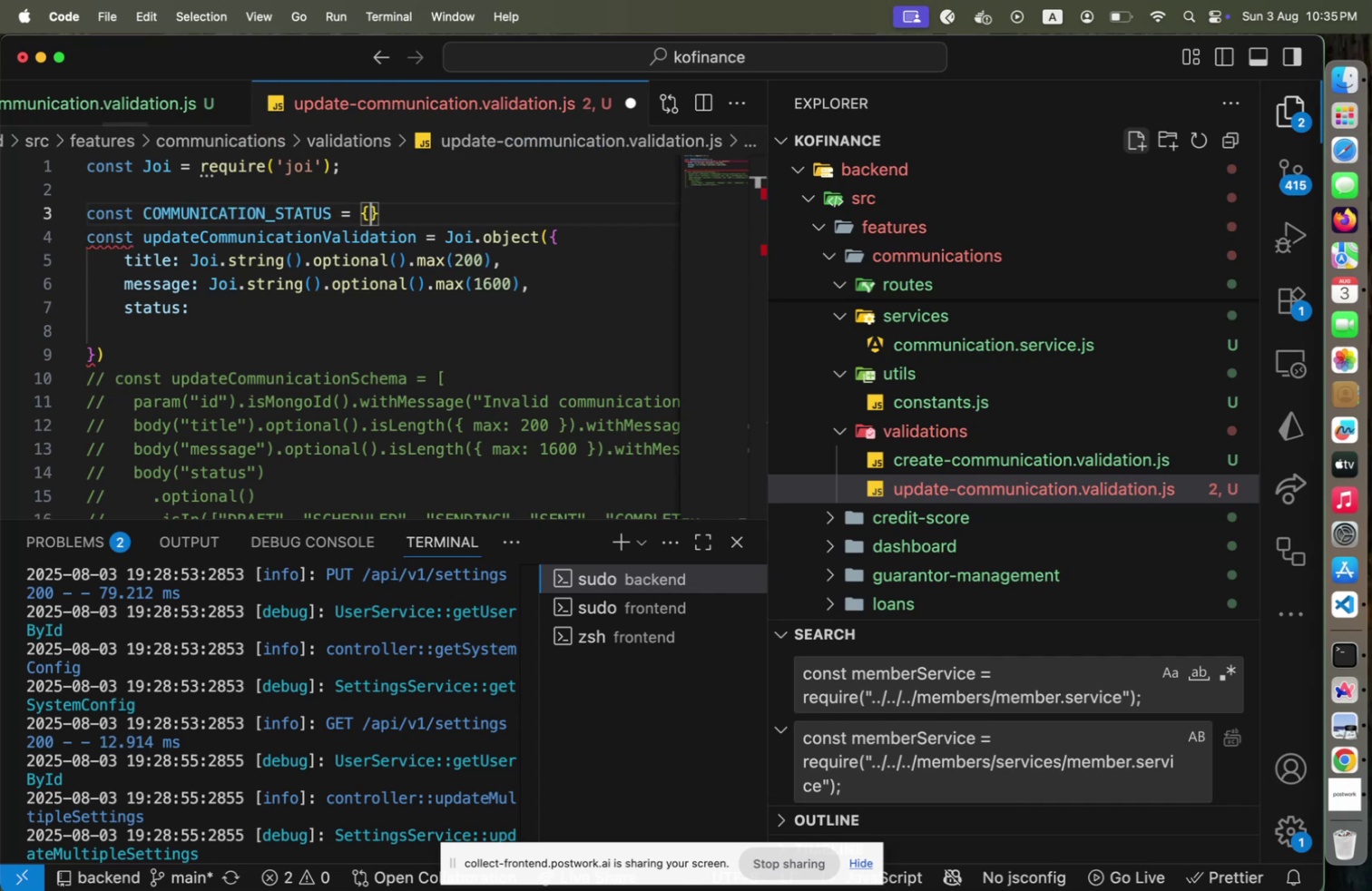 
key(Shift+Enter)
 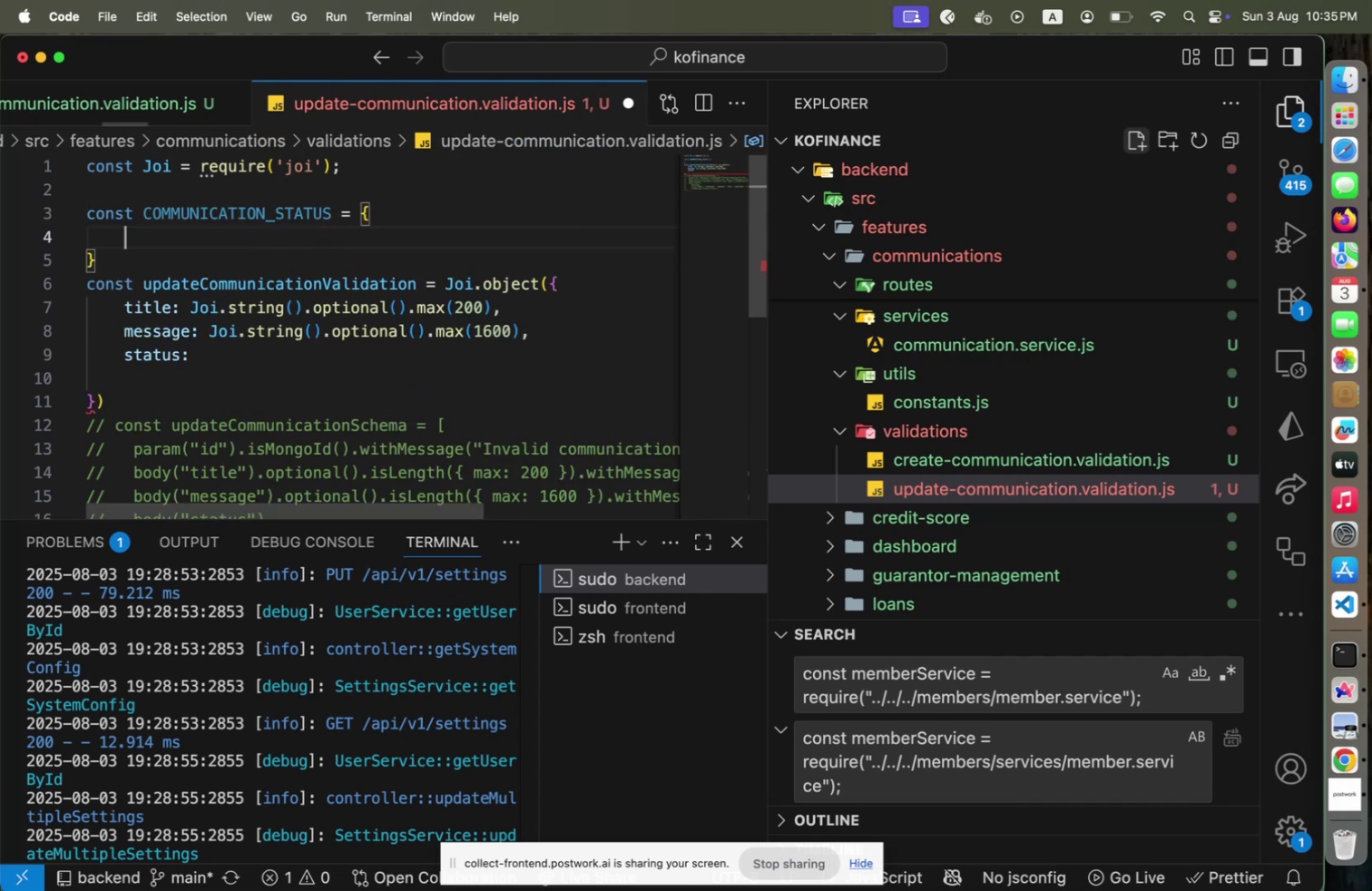 
hold_key(key=ArrowDown, duration=1.5)
 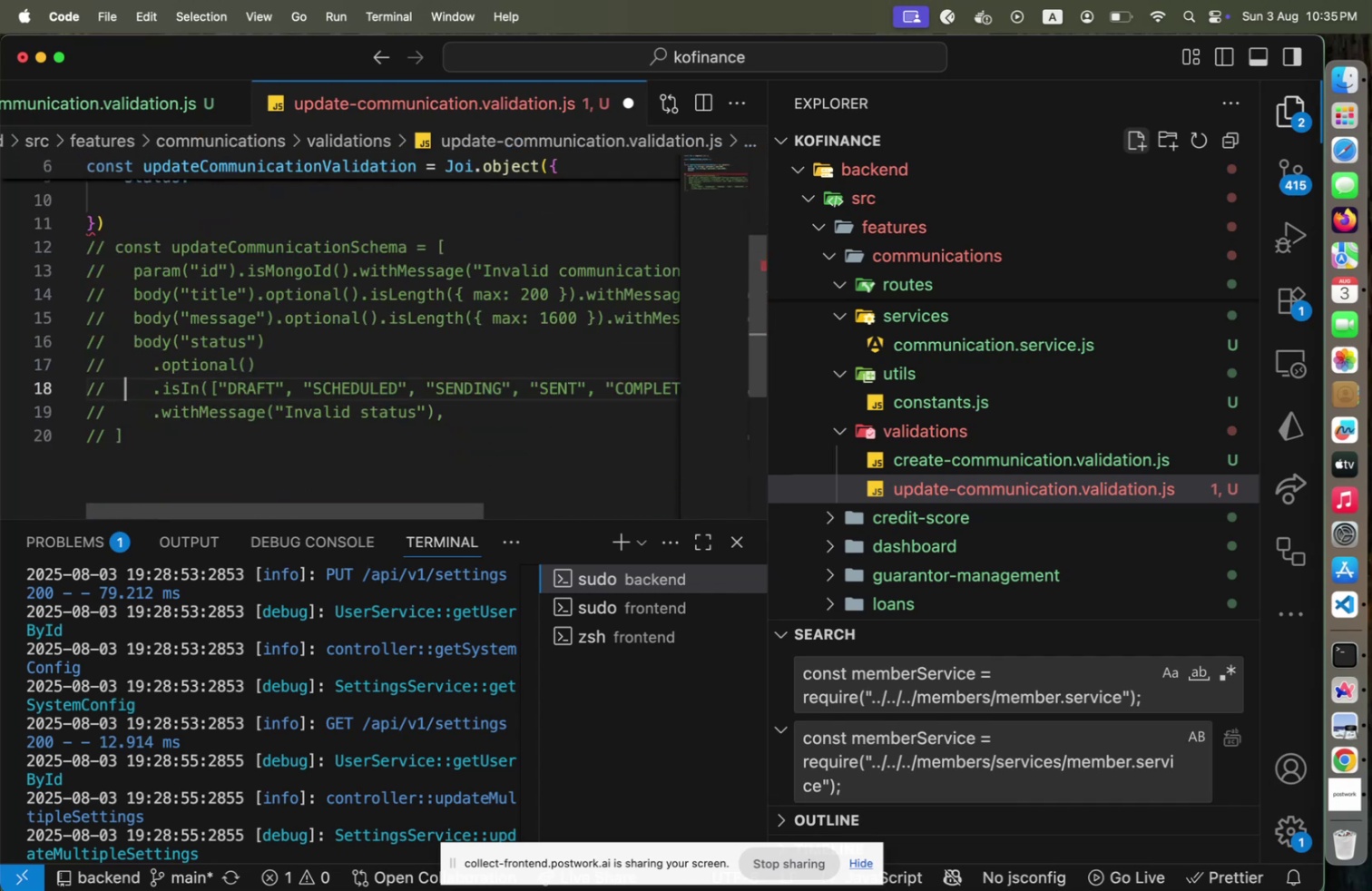 
key(Shift+ArrowRight)
 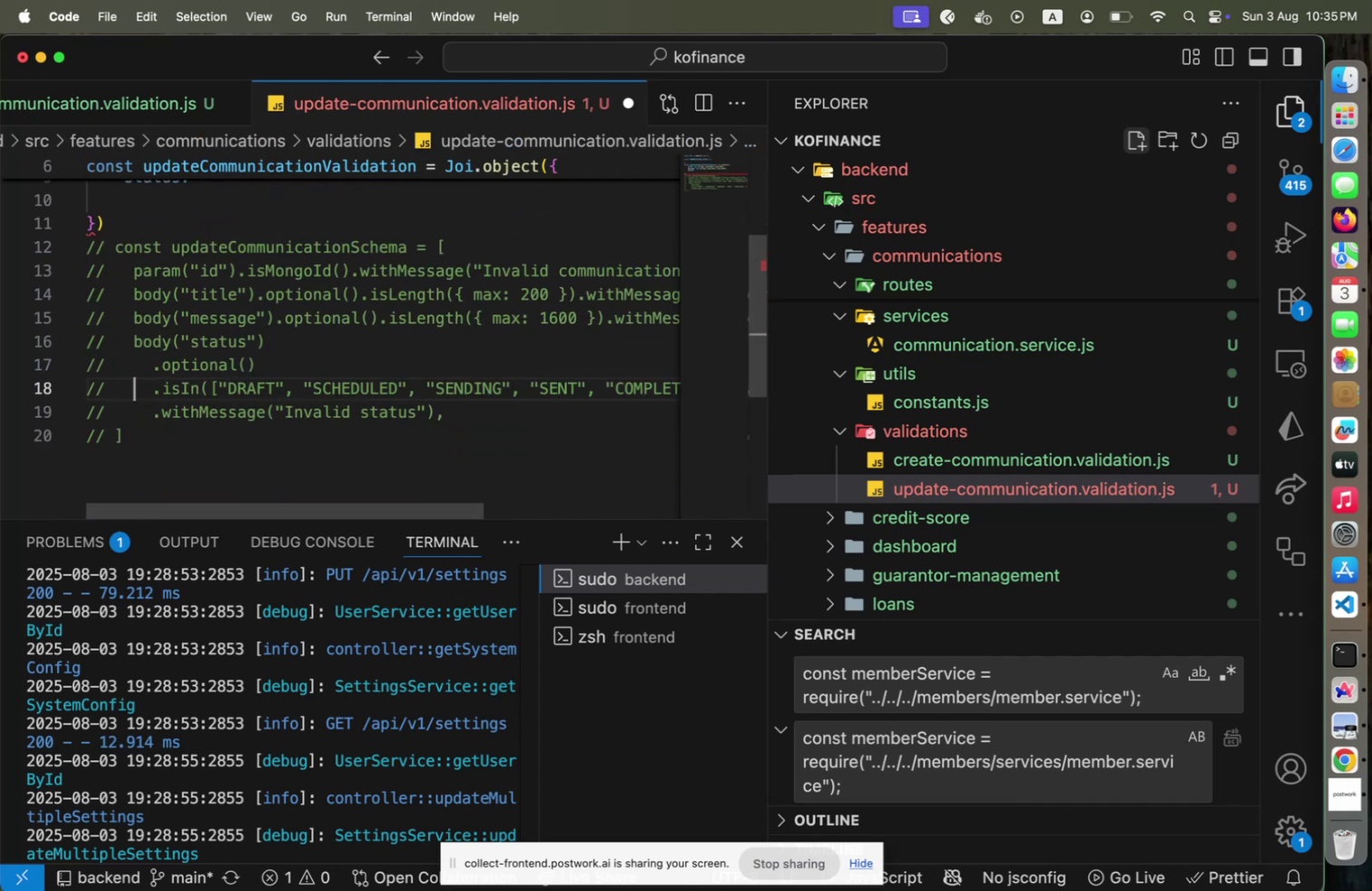 
key(Shift+ArrowRight)
 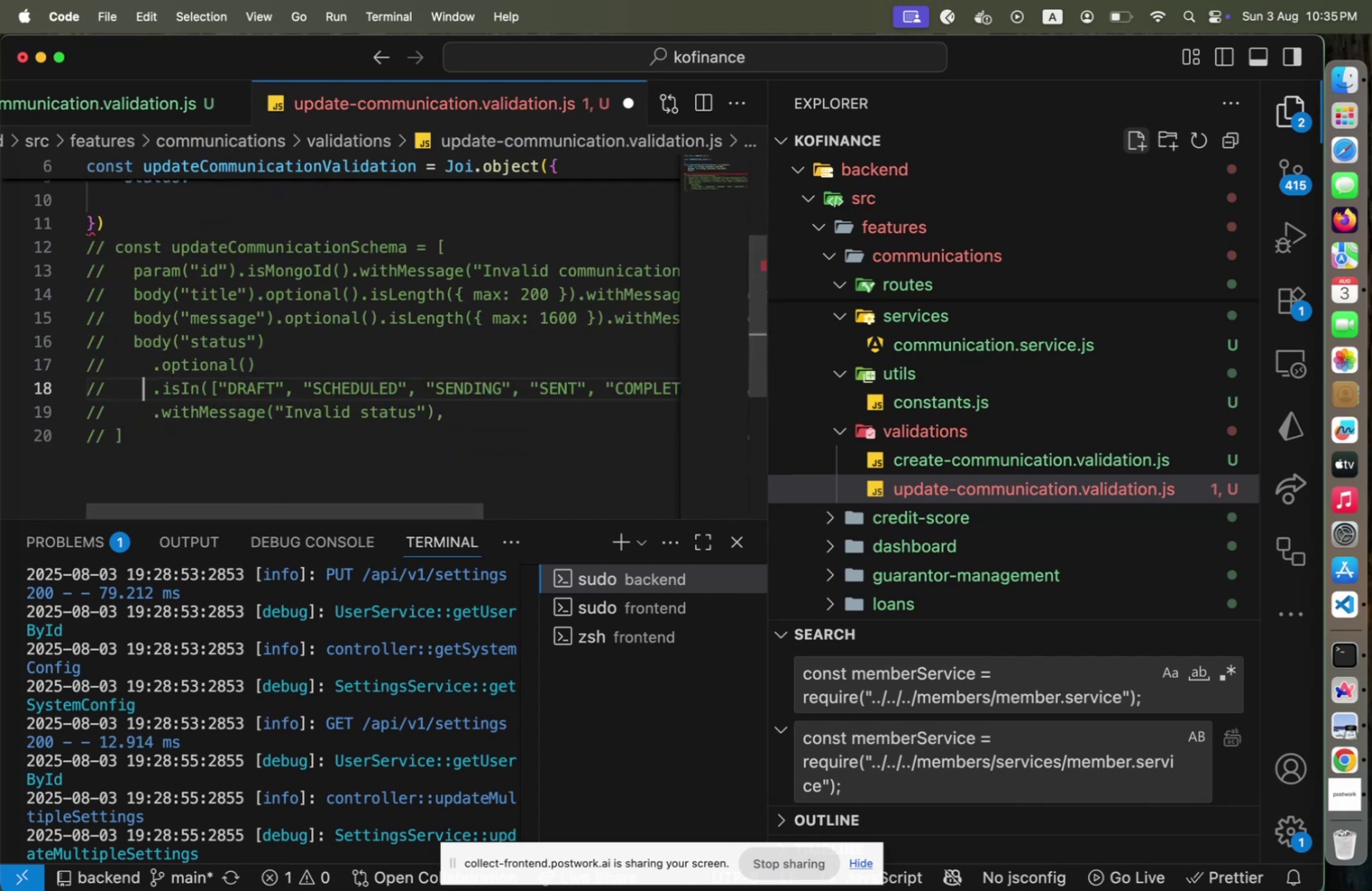 
key(Shift+ArrowRight)
 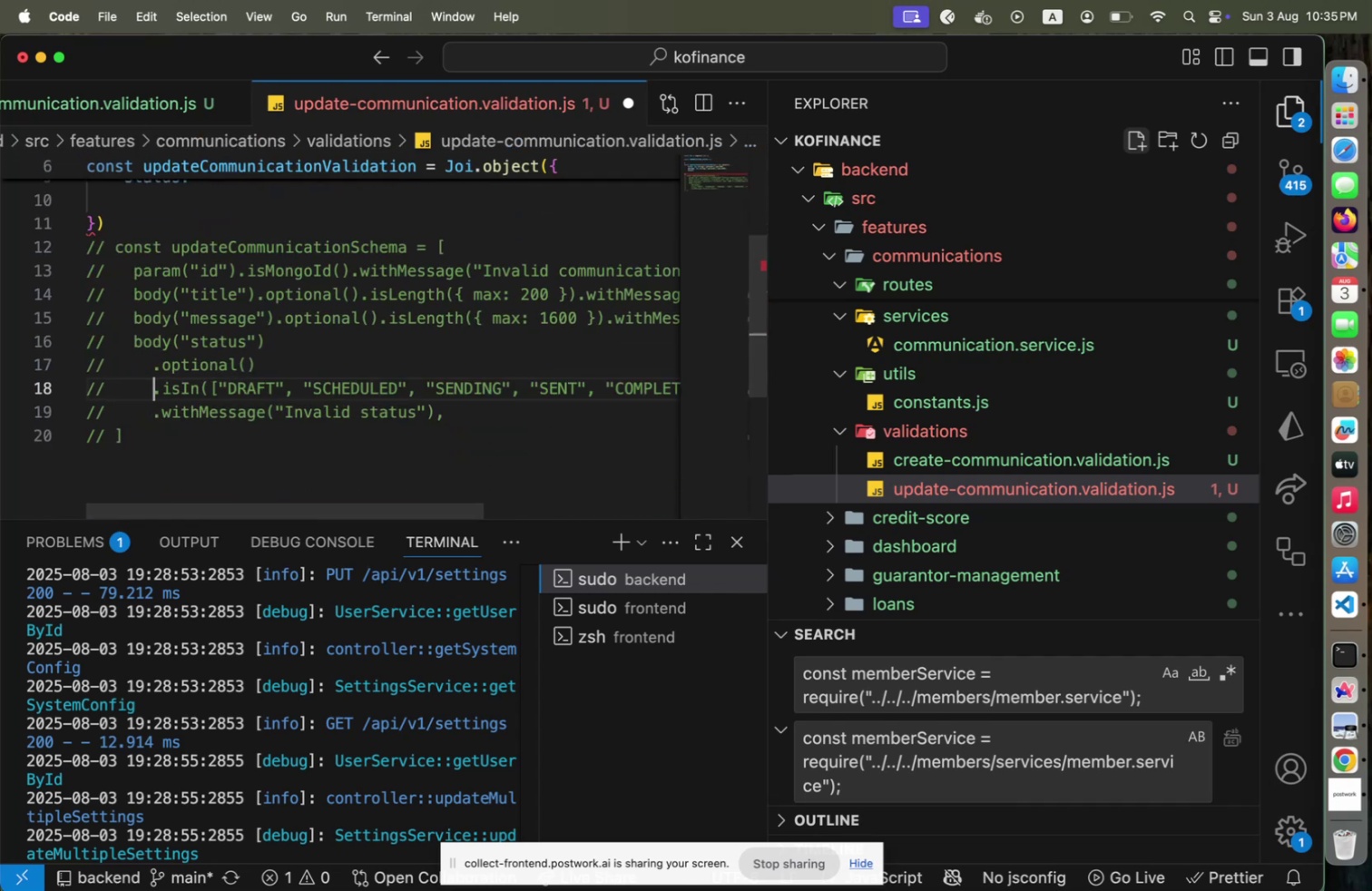 
key(Shift+ArrowRight)
 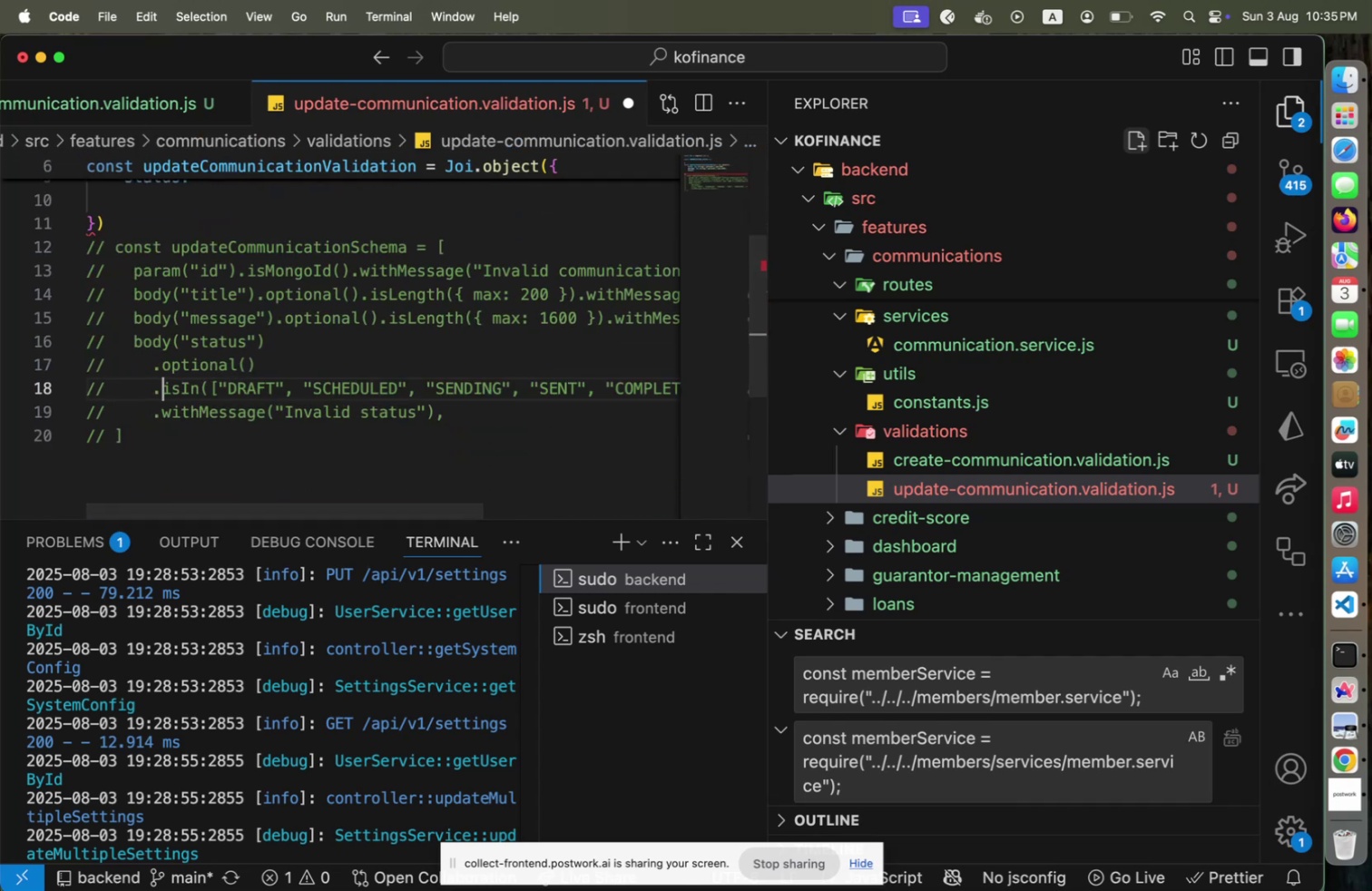 
key(Shift+ArrowRight)
 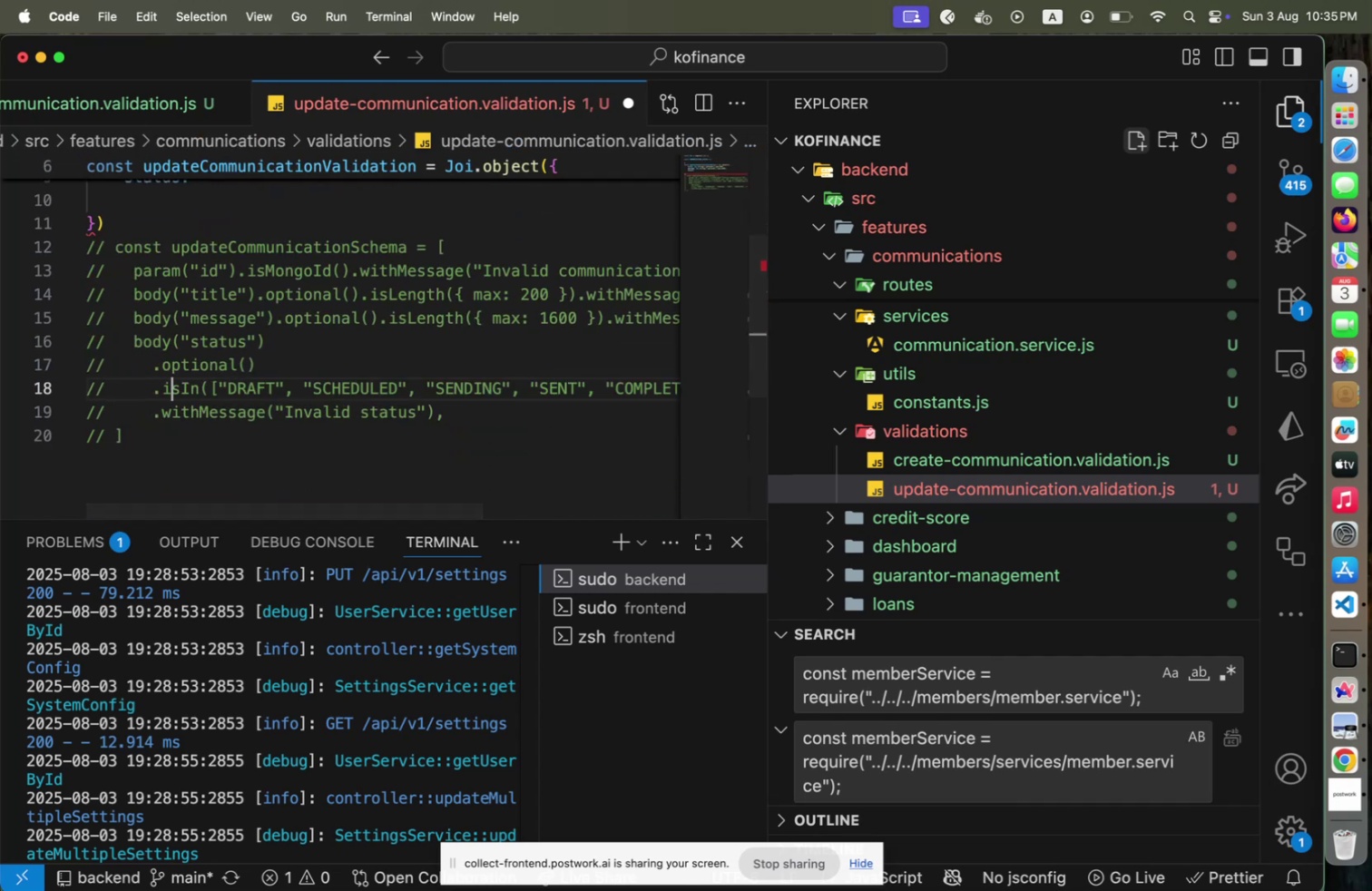 
key(Shift+ArrowRight)
 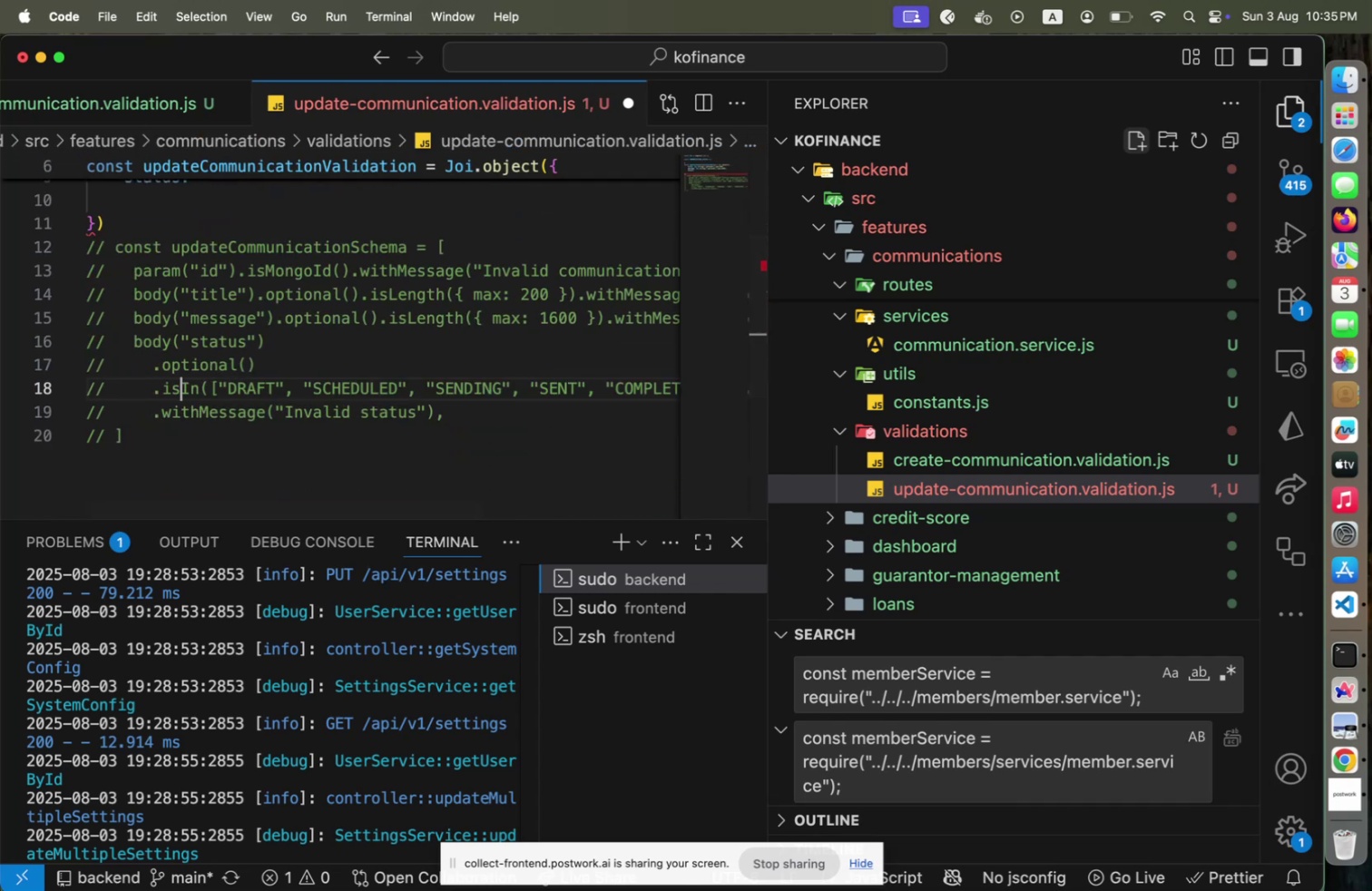 
key(Shift+ArrowRight)
 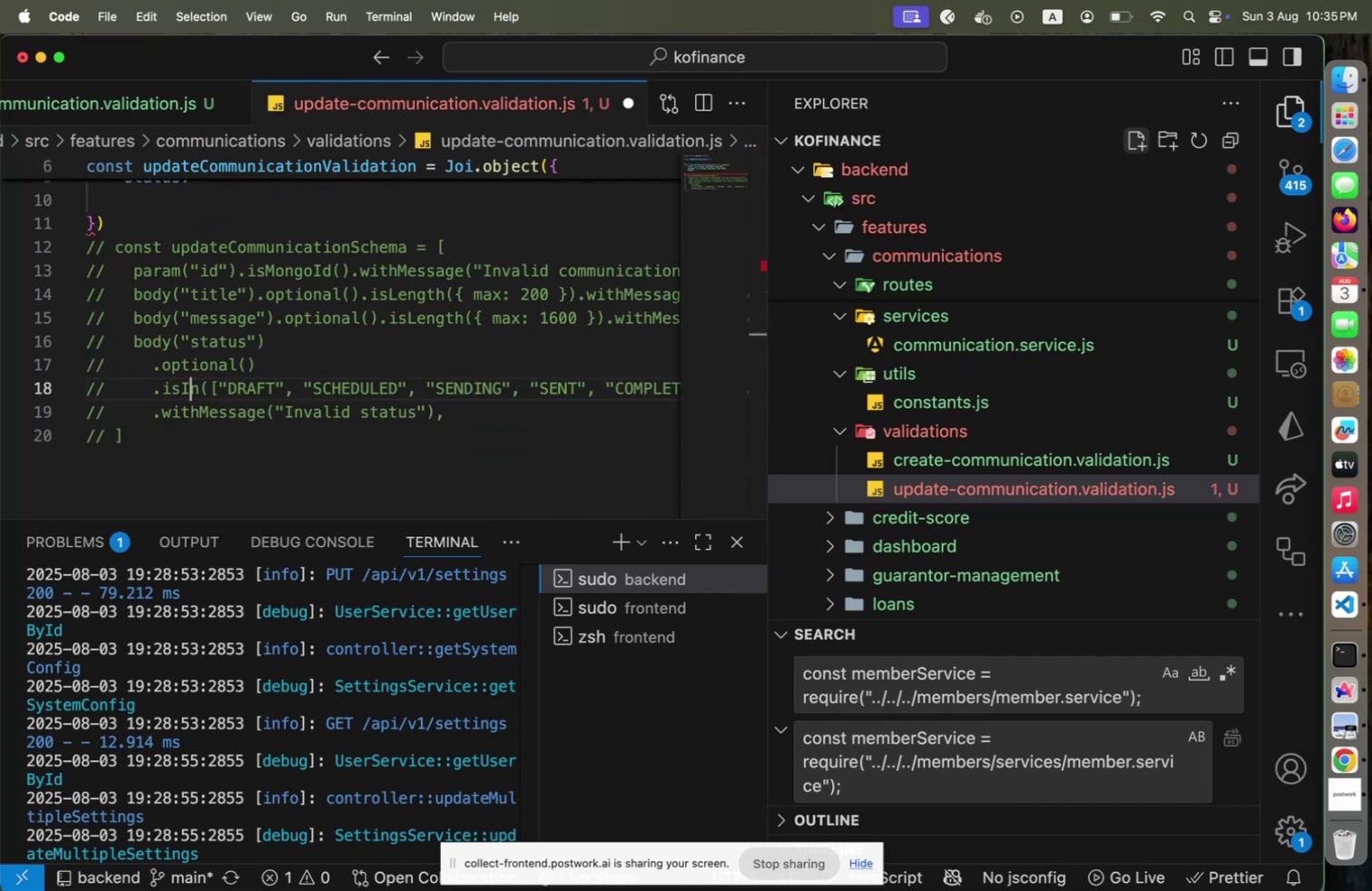 
key(Shift+ArrowRight)
 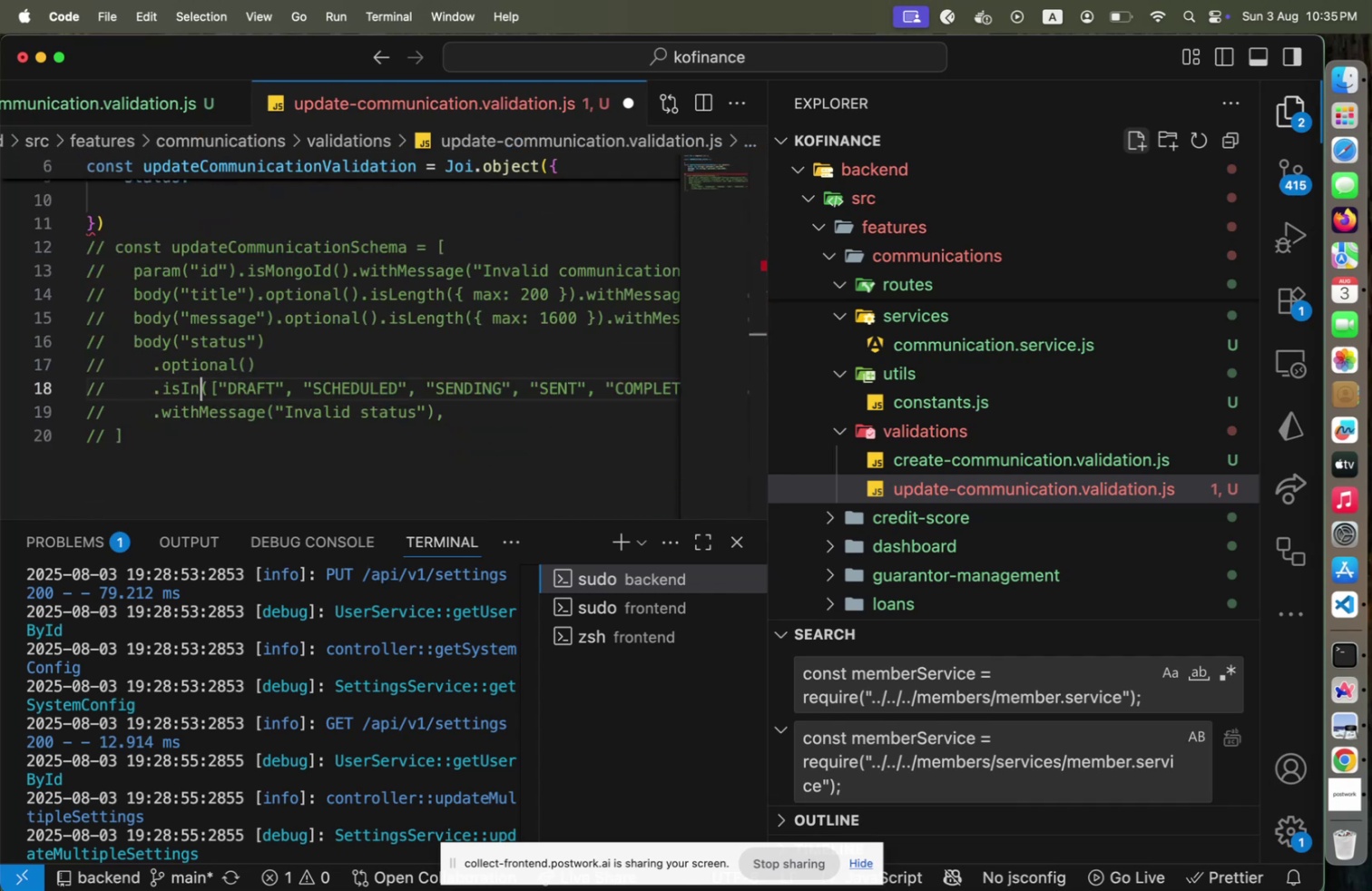 
key(Shift+ArrowRight)
 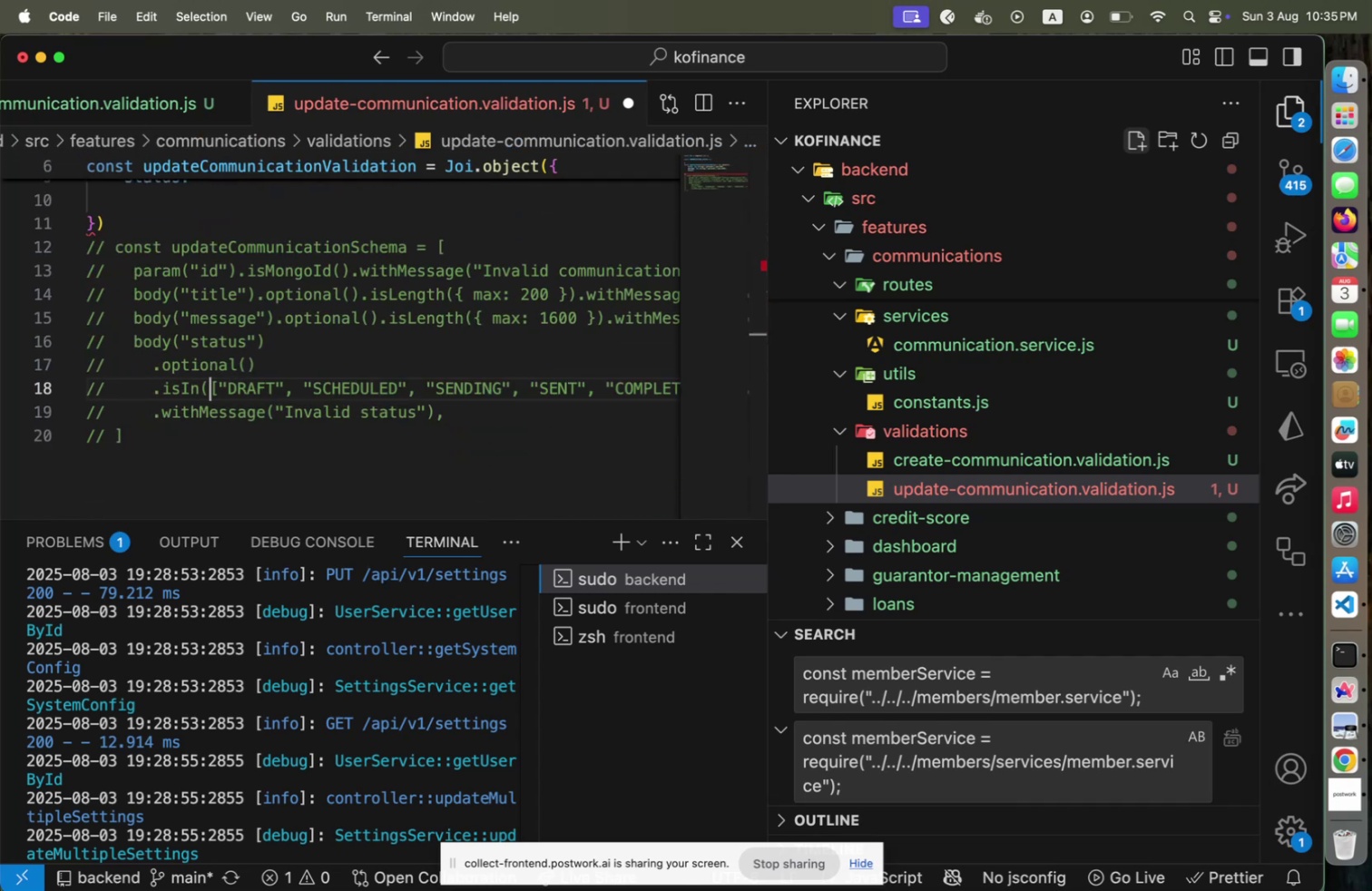 
key(Shift+End)
 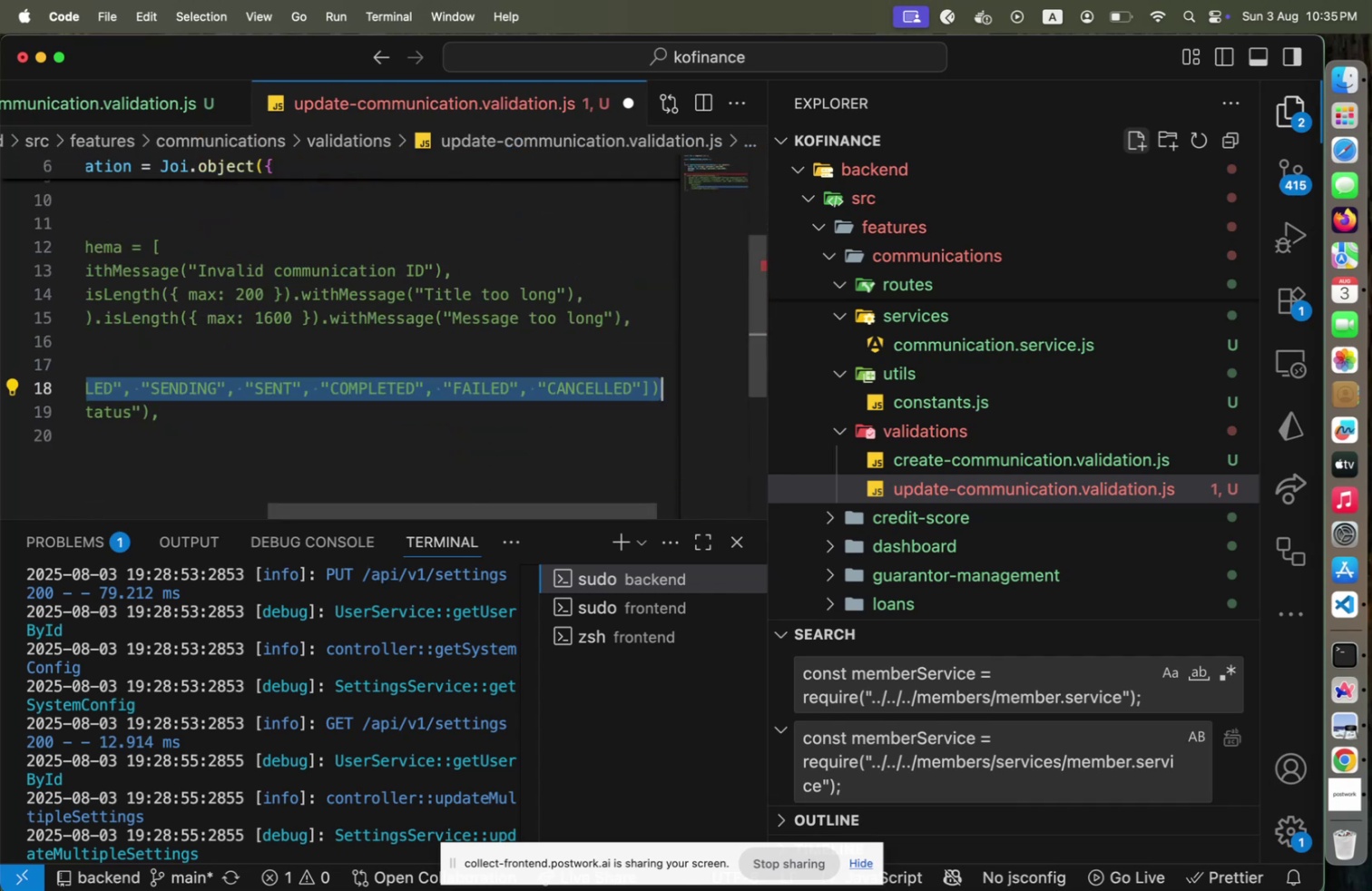 
key(Shift+ArrowLeft)
 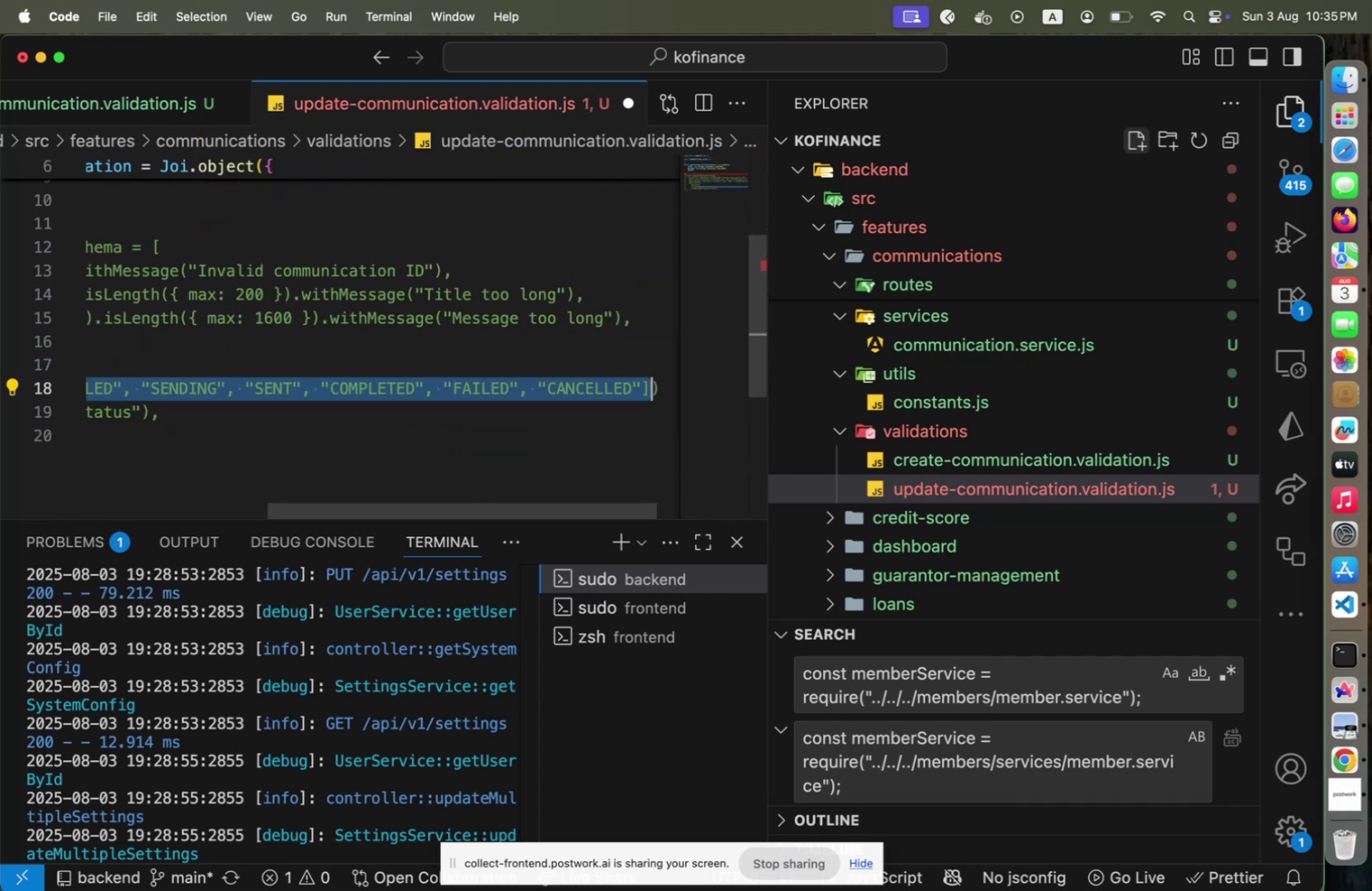 
key(Meta+Shift+C)
 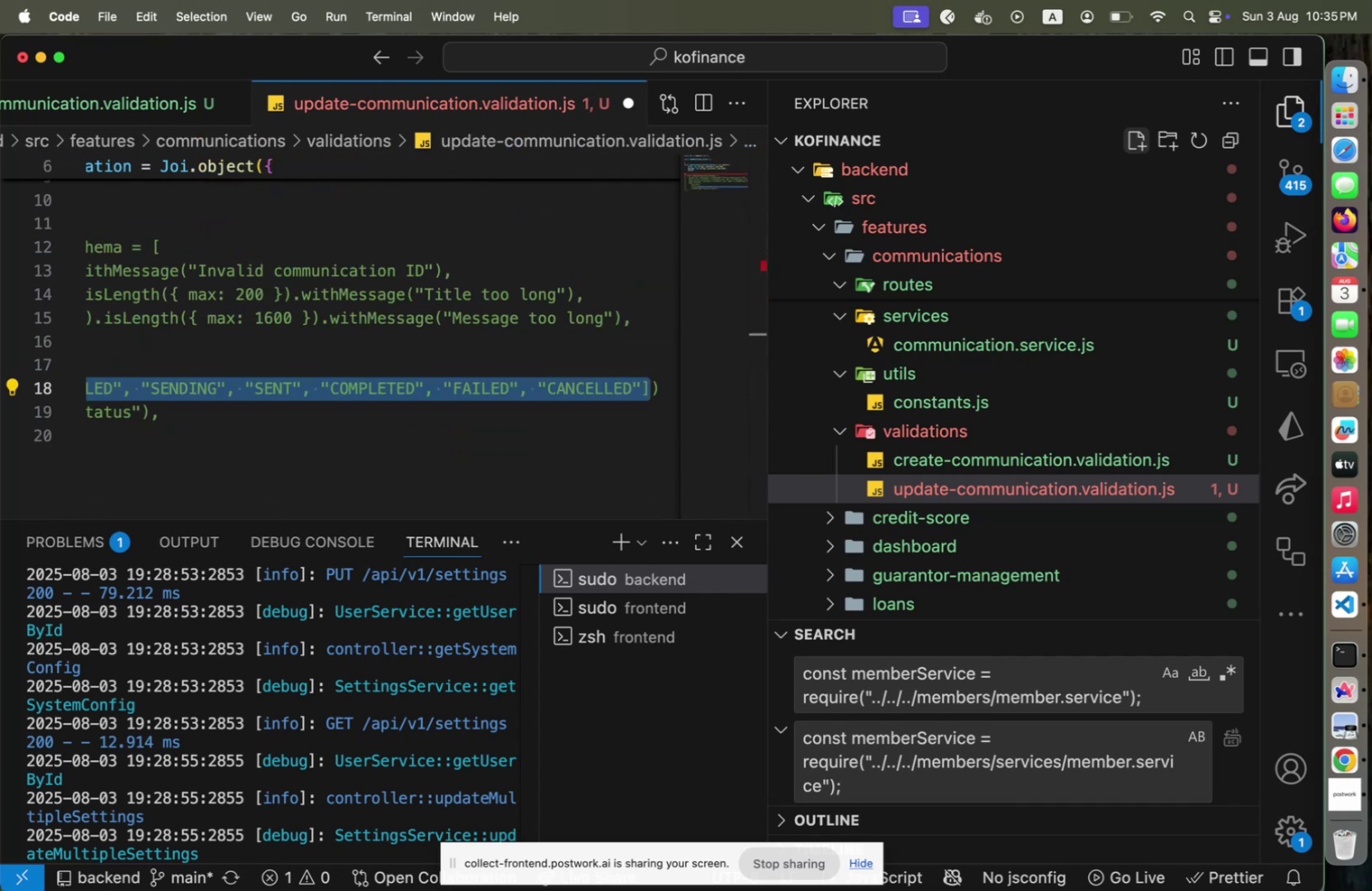 
key(Shift+Home)
 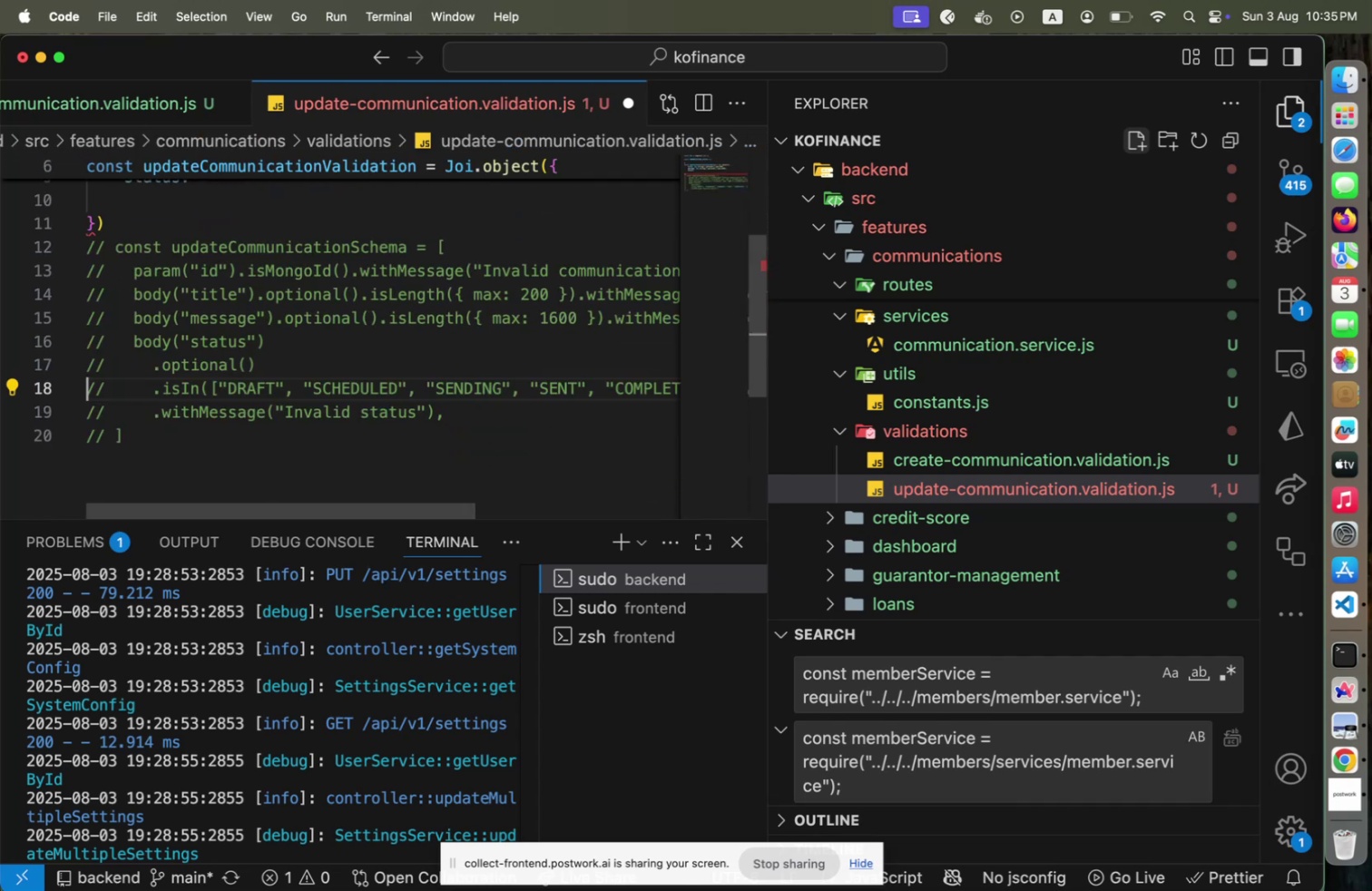 
hold_key(key=ArrowUp, duration=0.55)
 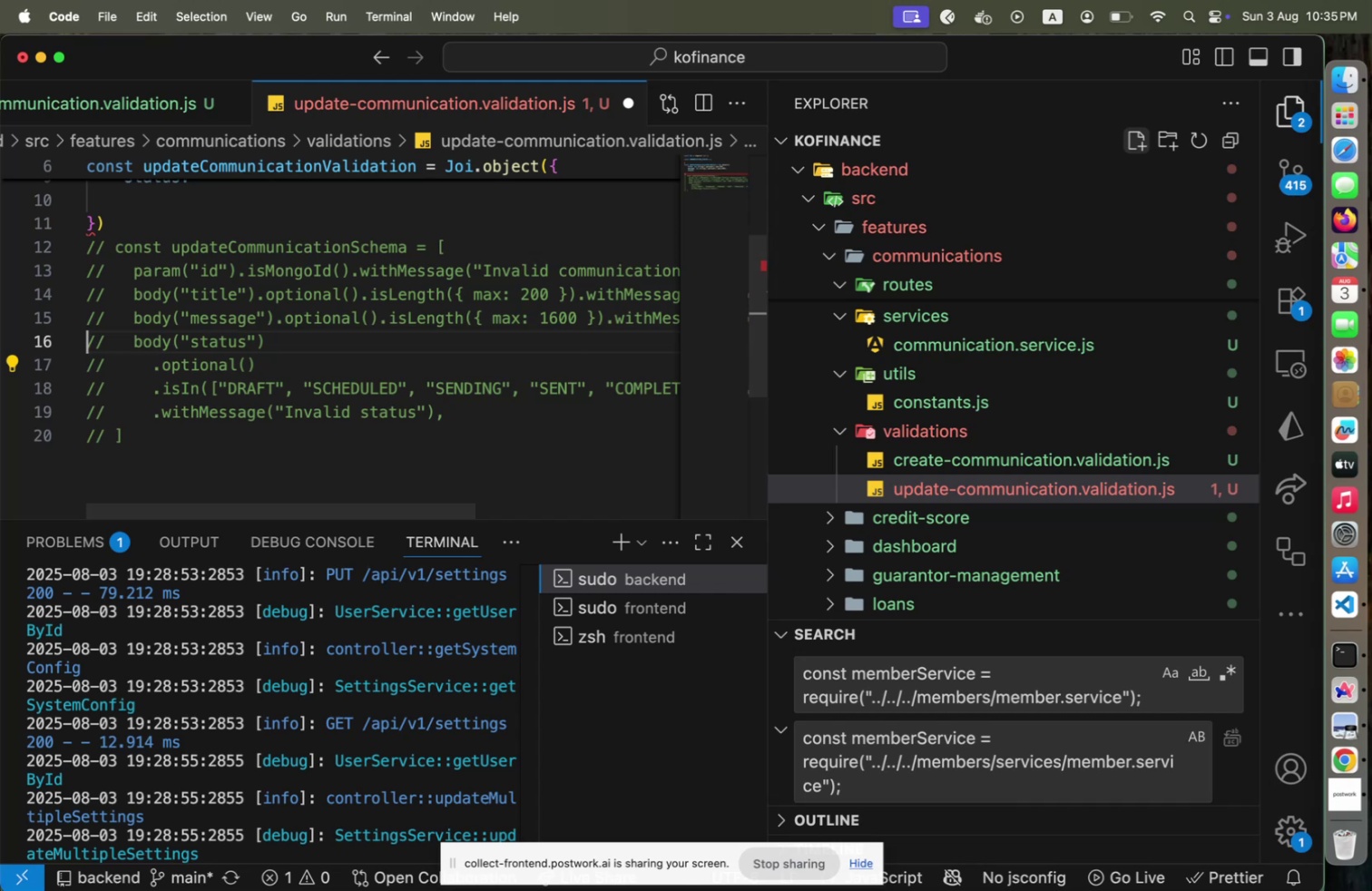 
hold_key(key=ArrowUp, duration=0.55)
 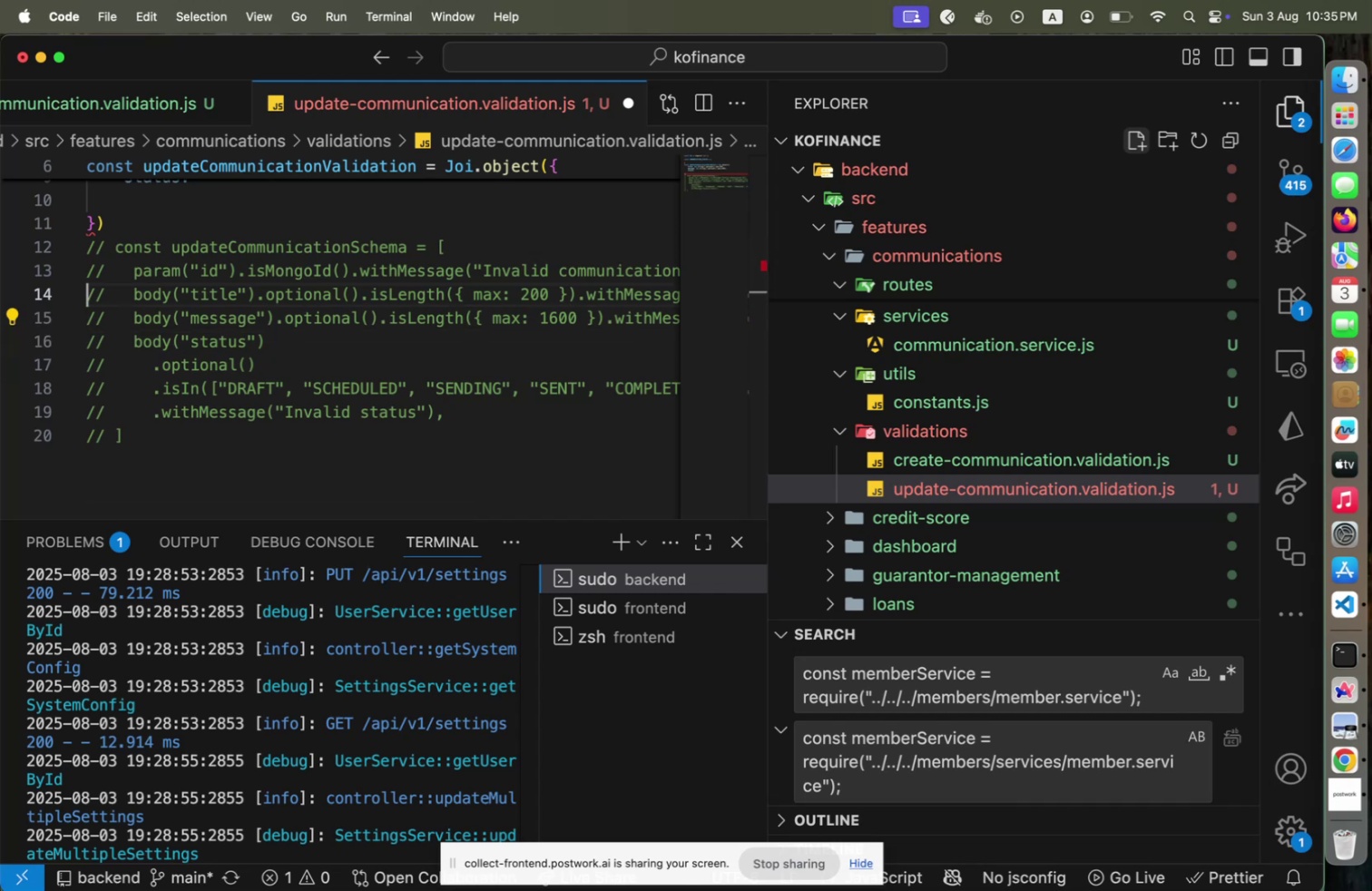 
hold_key(key=ArrowUp, duration=0.87)
 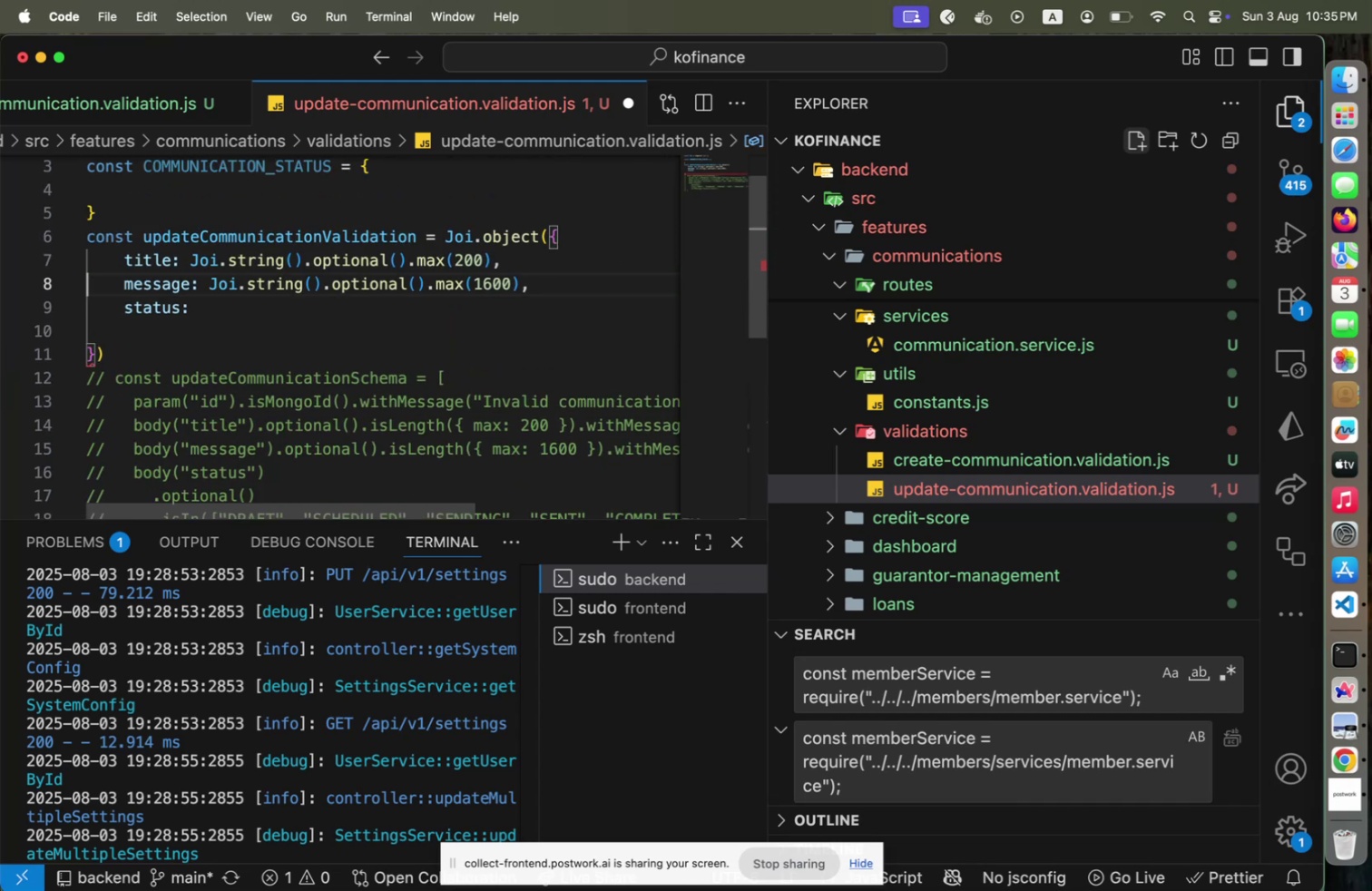 
key(Shift+End)
 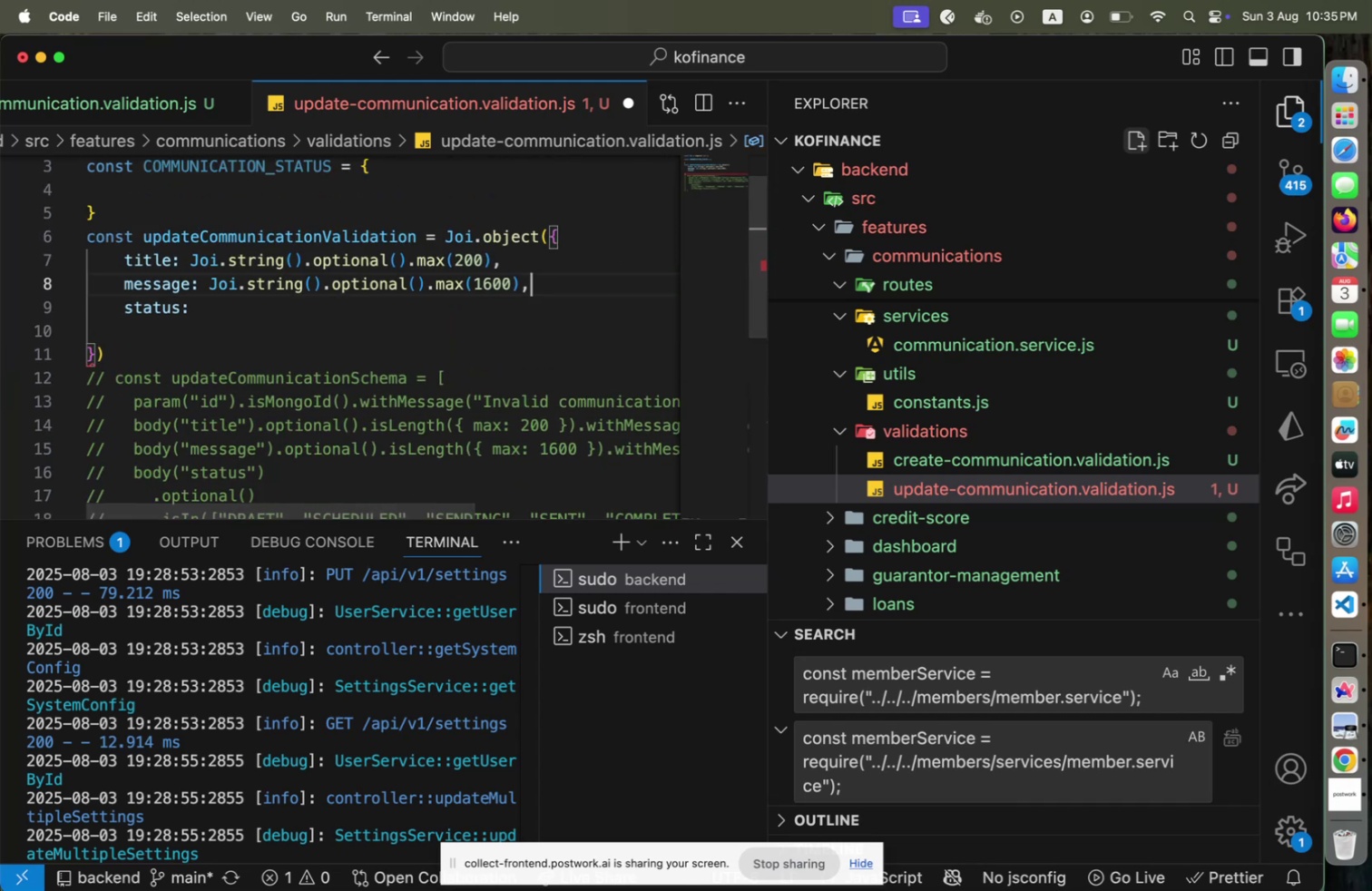 
key(Shift+ArrowDown)
 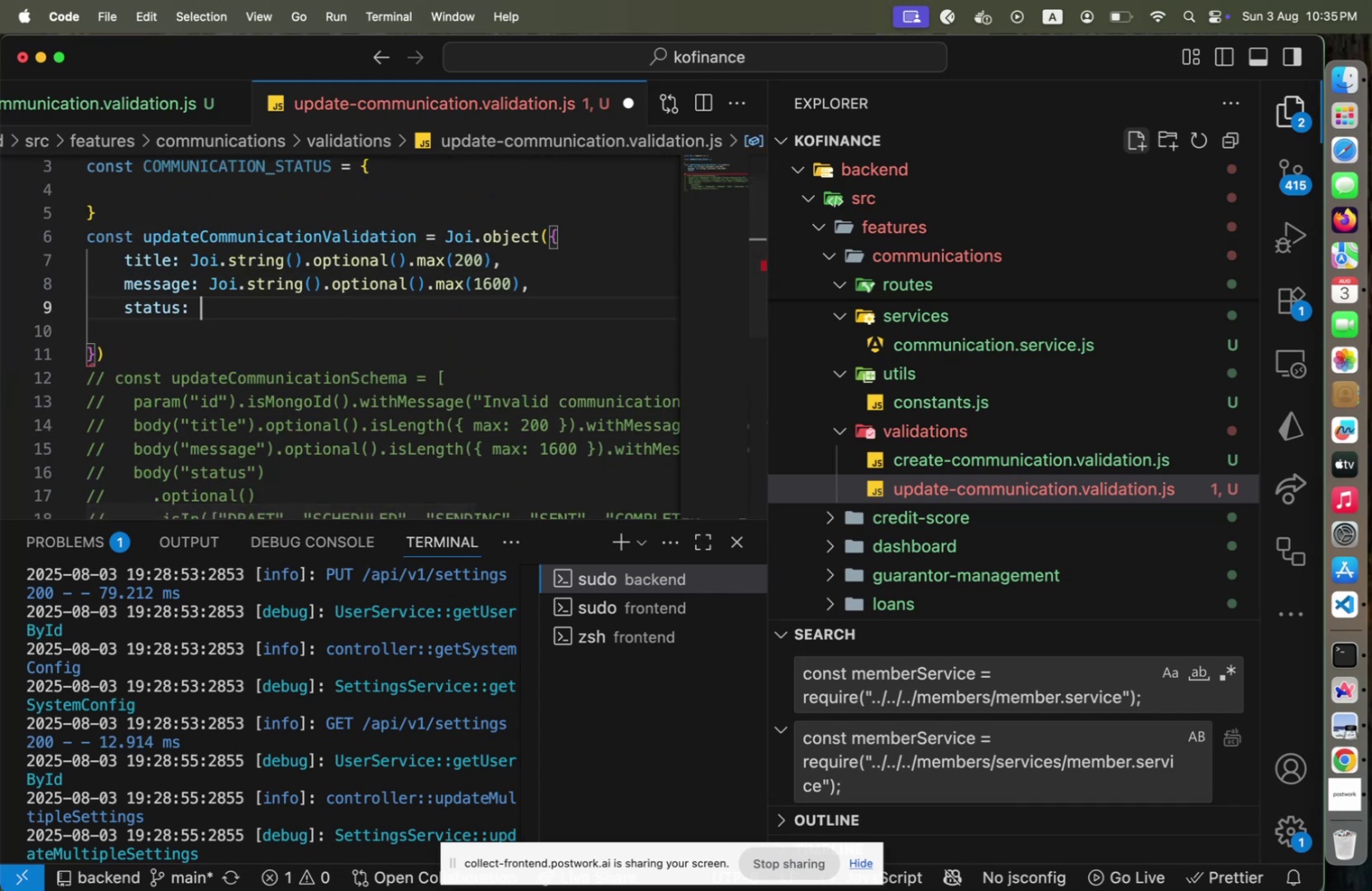 
type(JOI>STRING()>VAL)
 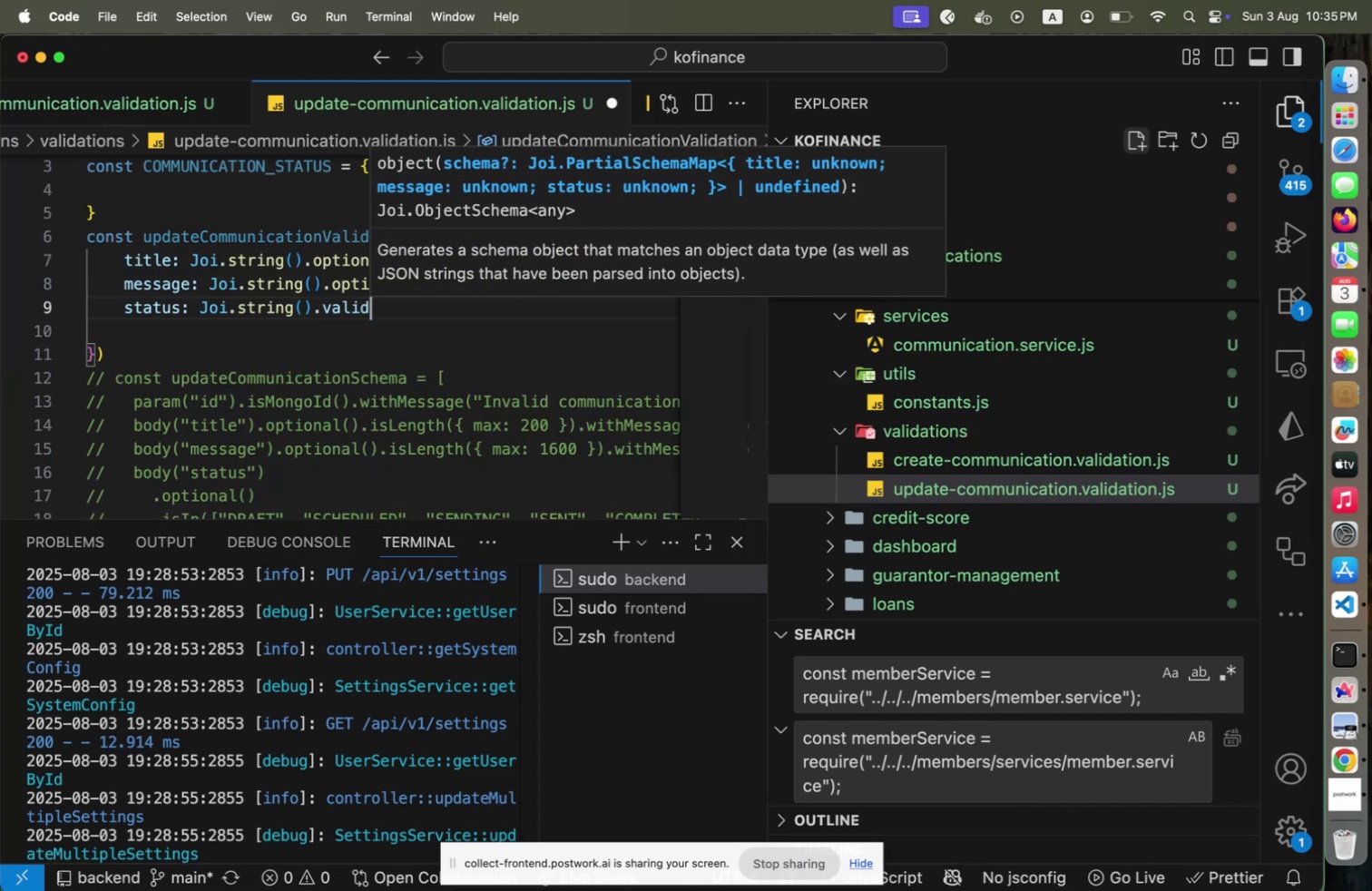 
 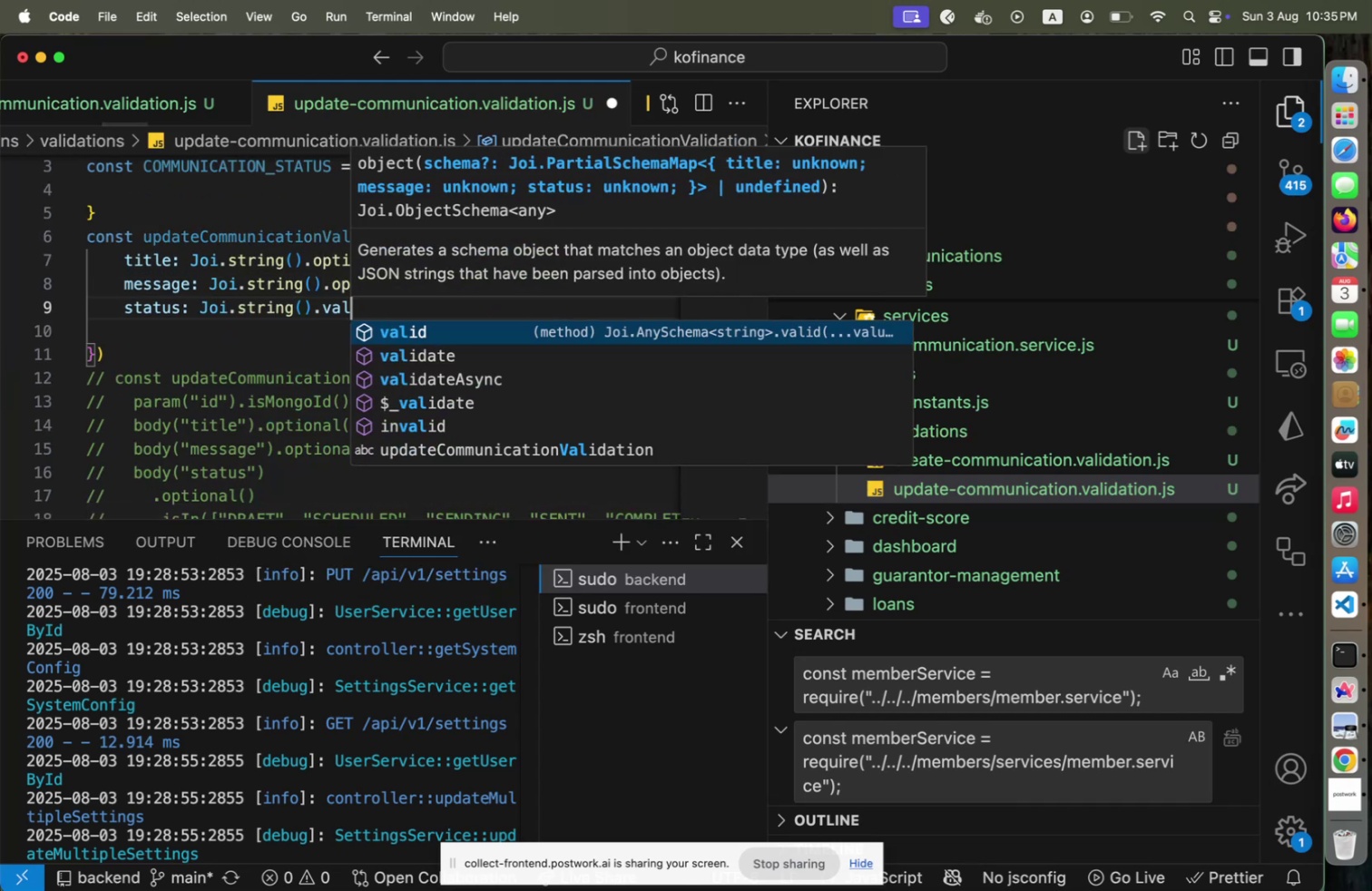 
key(Shift+Enter)
 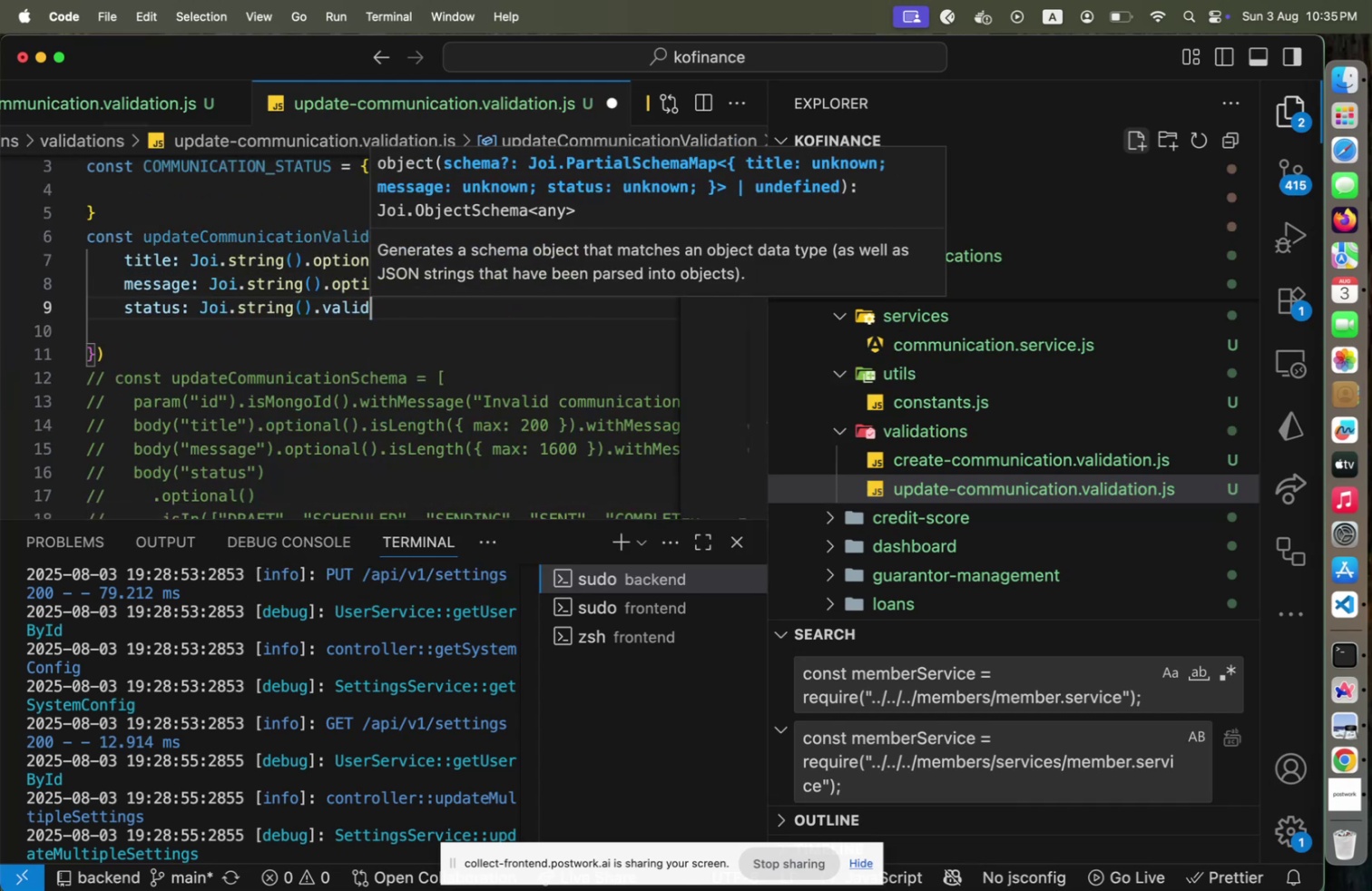 
type((>>>OB)
 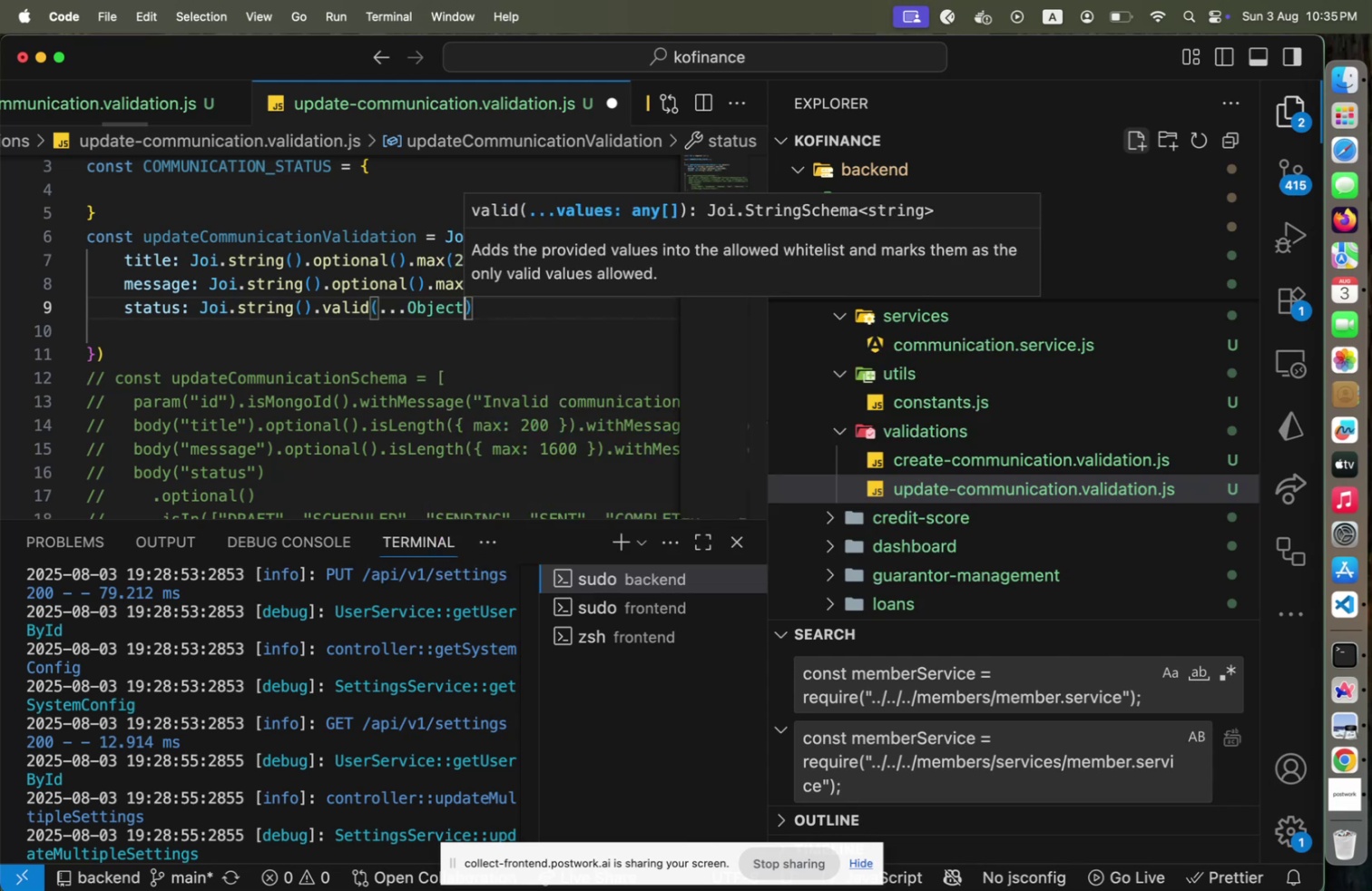 
 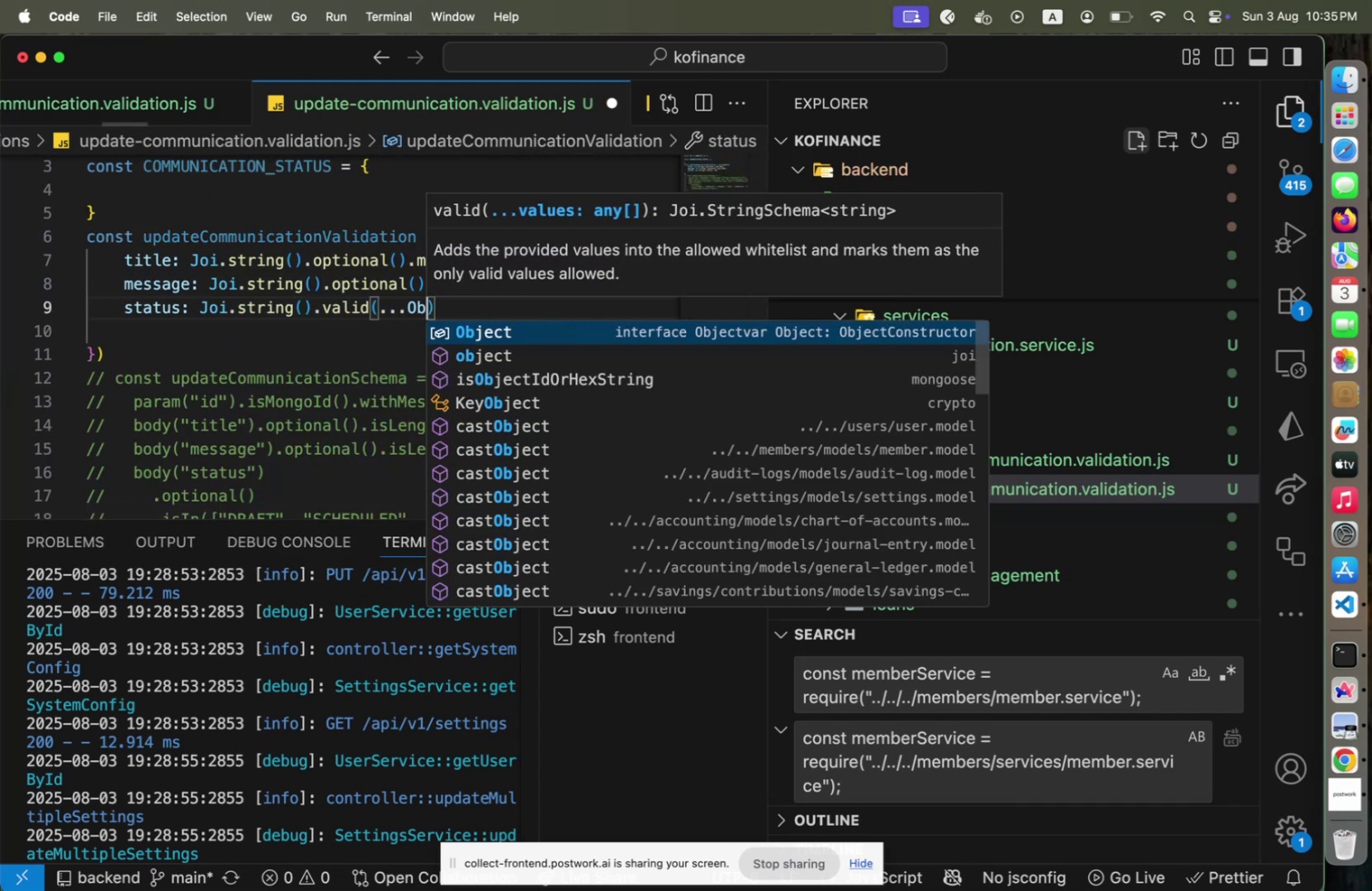 
key(Shift+Enter)
 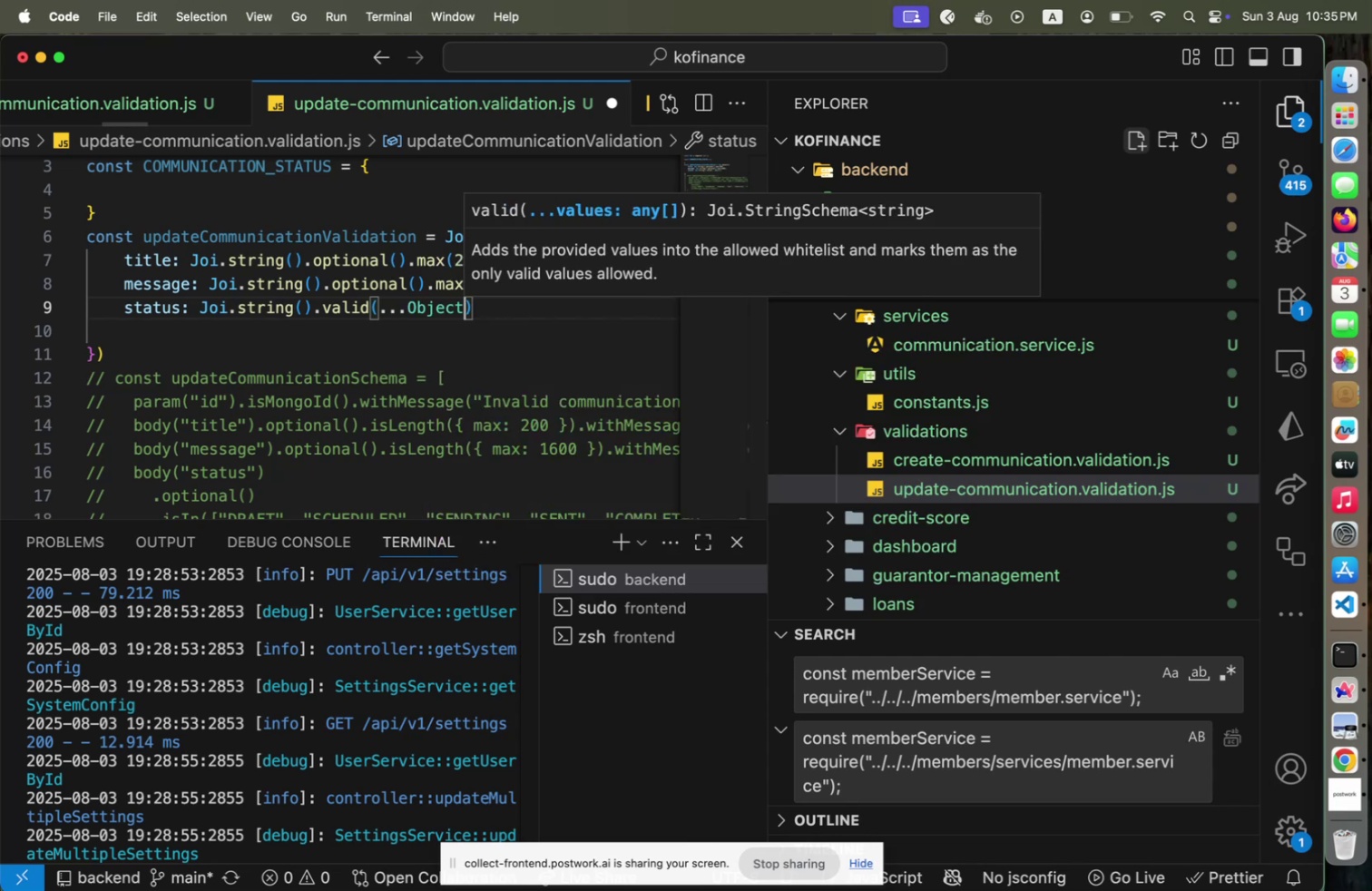 
type(>VA)
 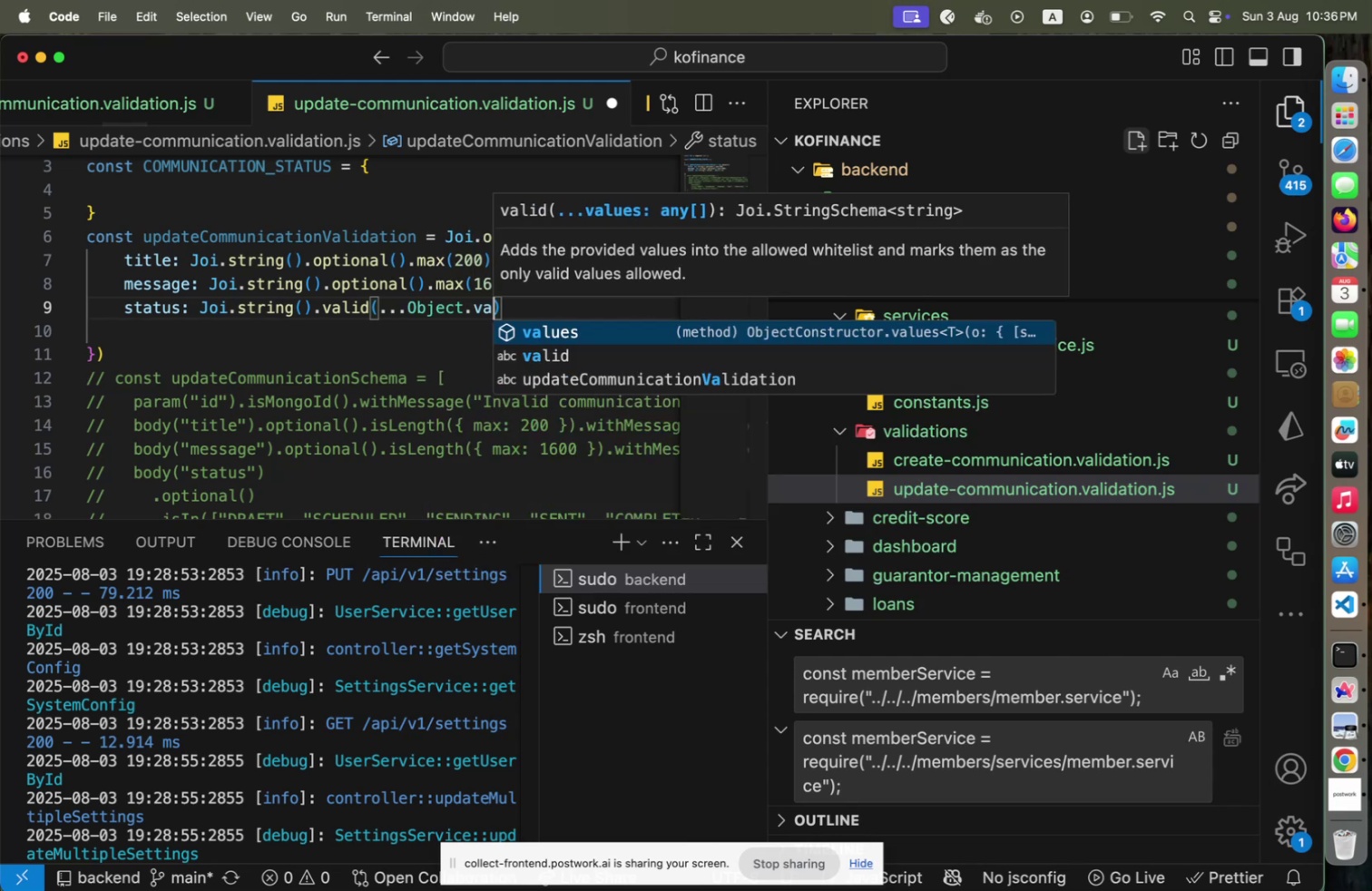 
key(Shift+Enter)
 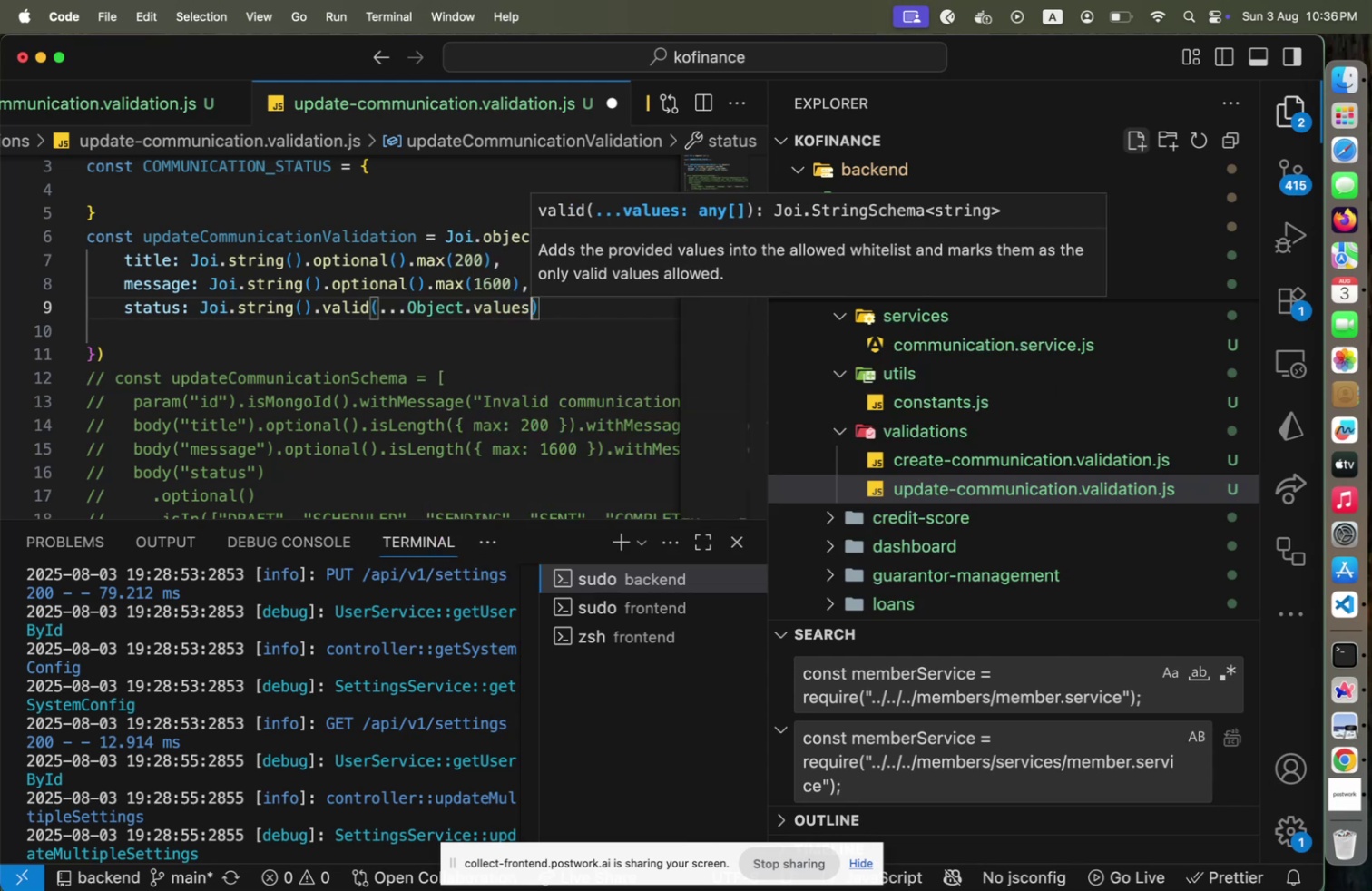 
type((COM)
 